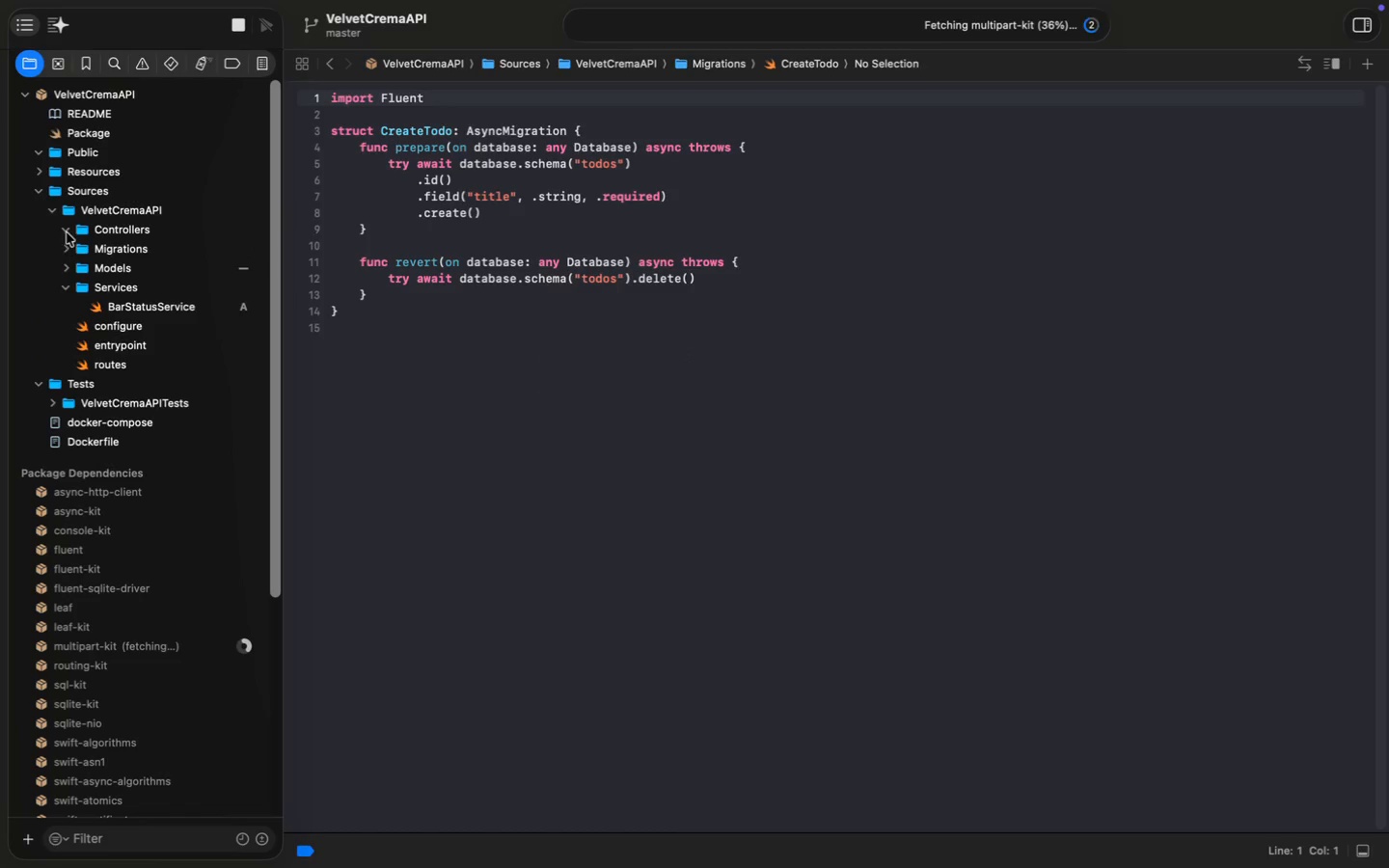 
left_click([67, 231])
 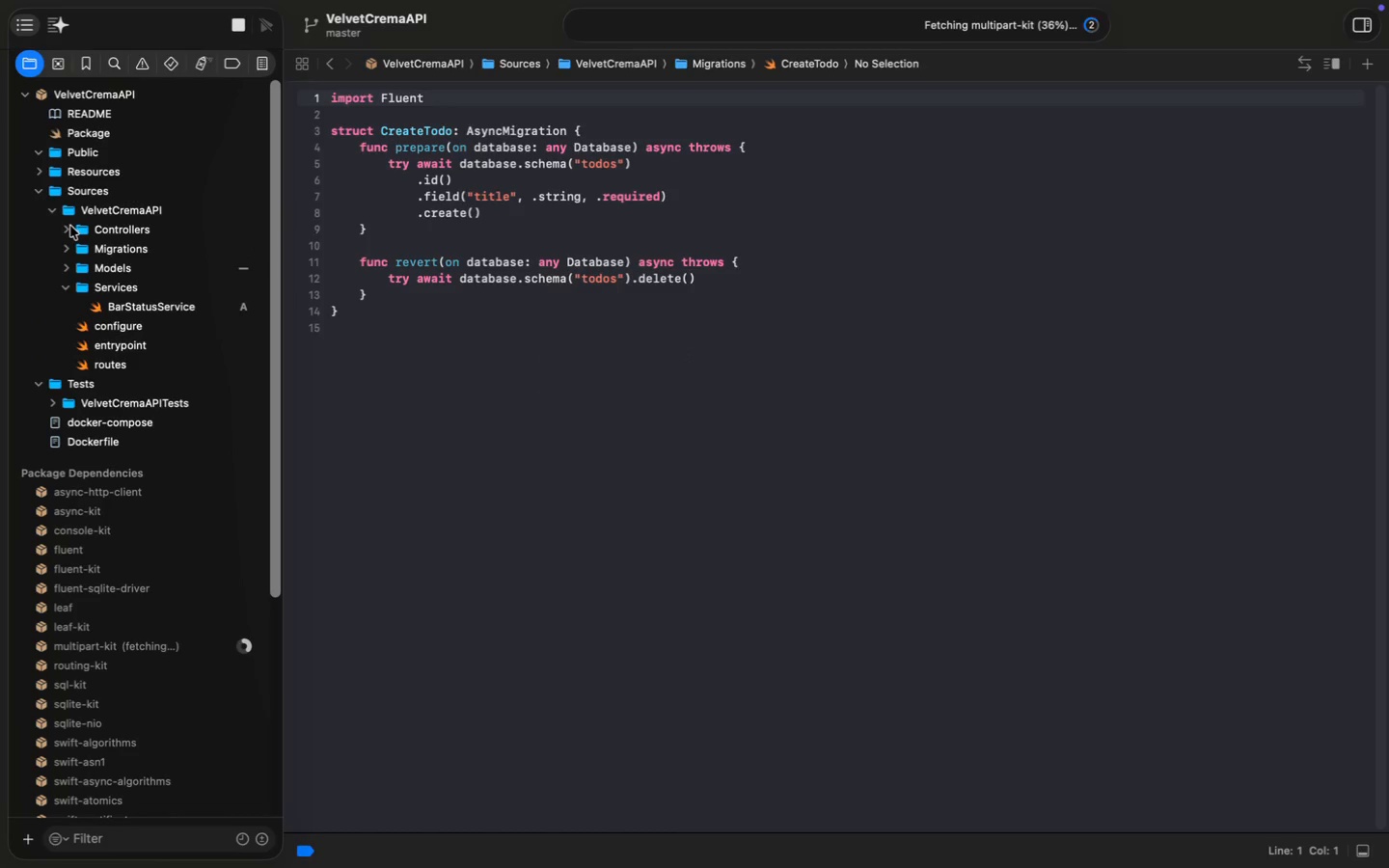 
left_click([67, 228])
 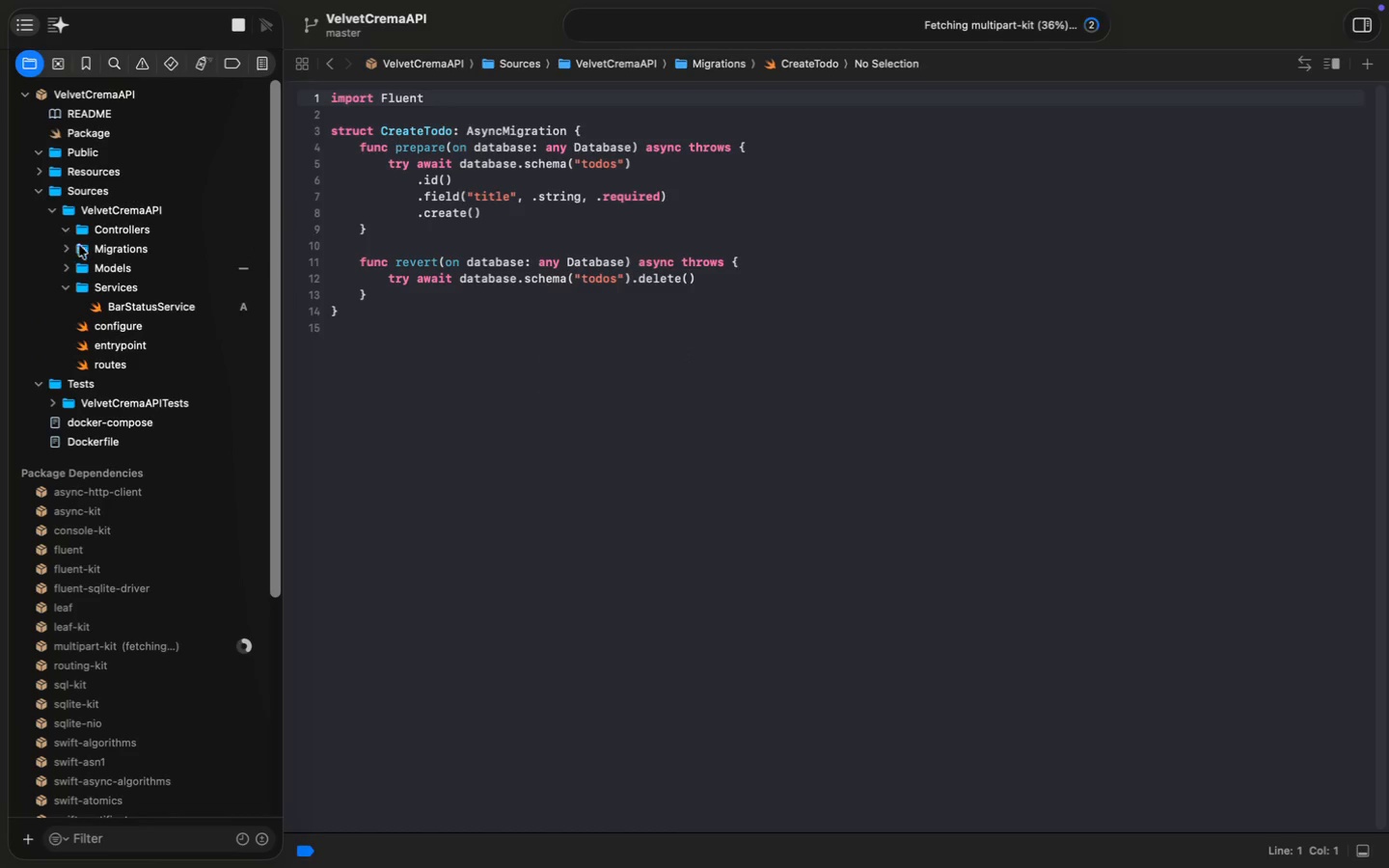 
right_click([98, 251])
 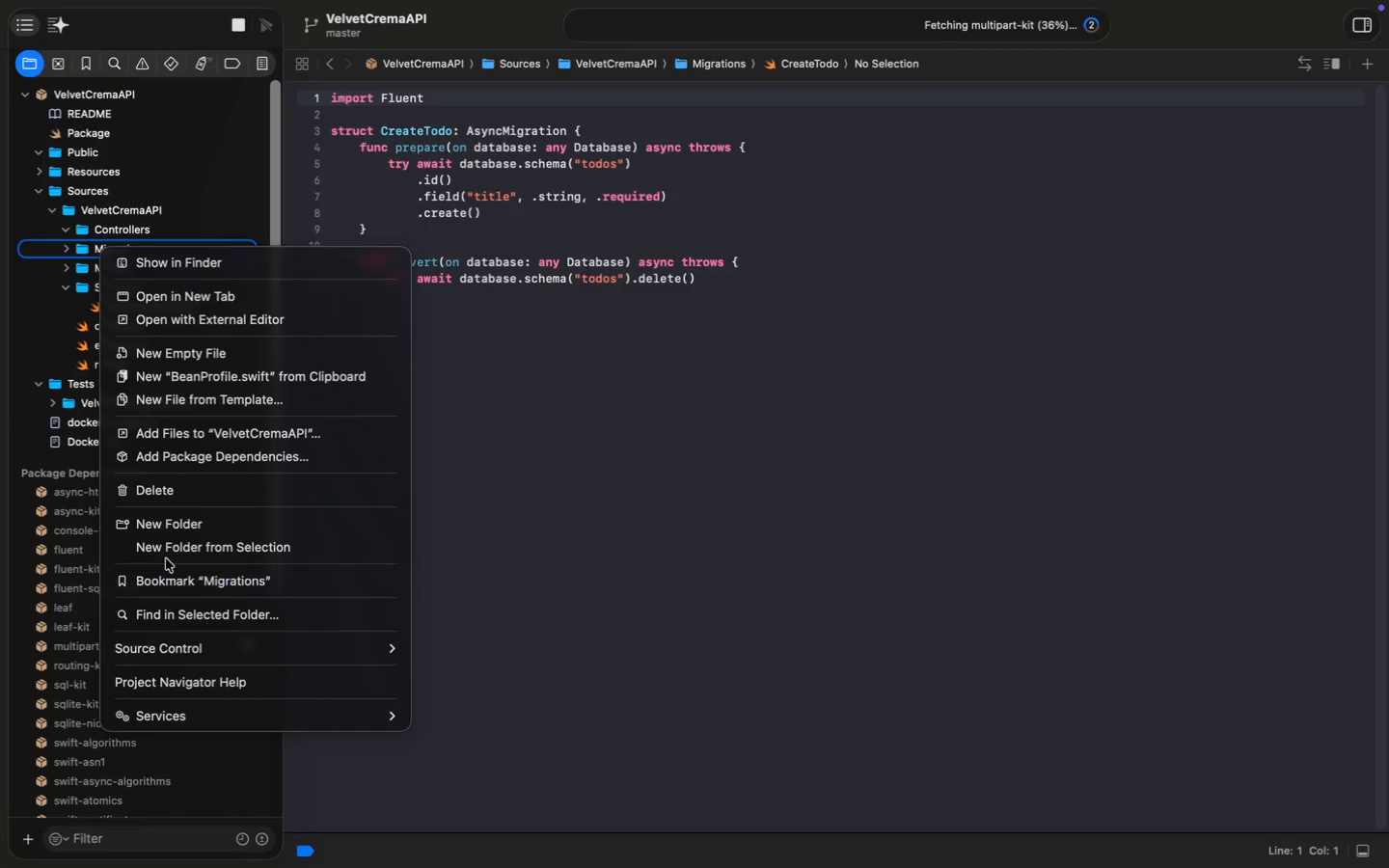 
left_click([172, 496])
 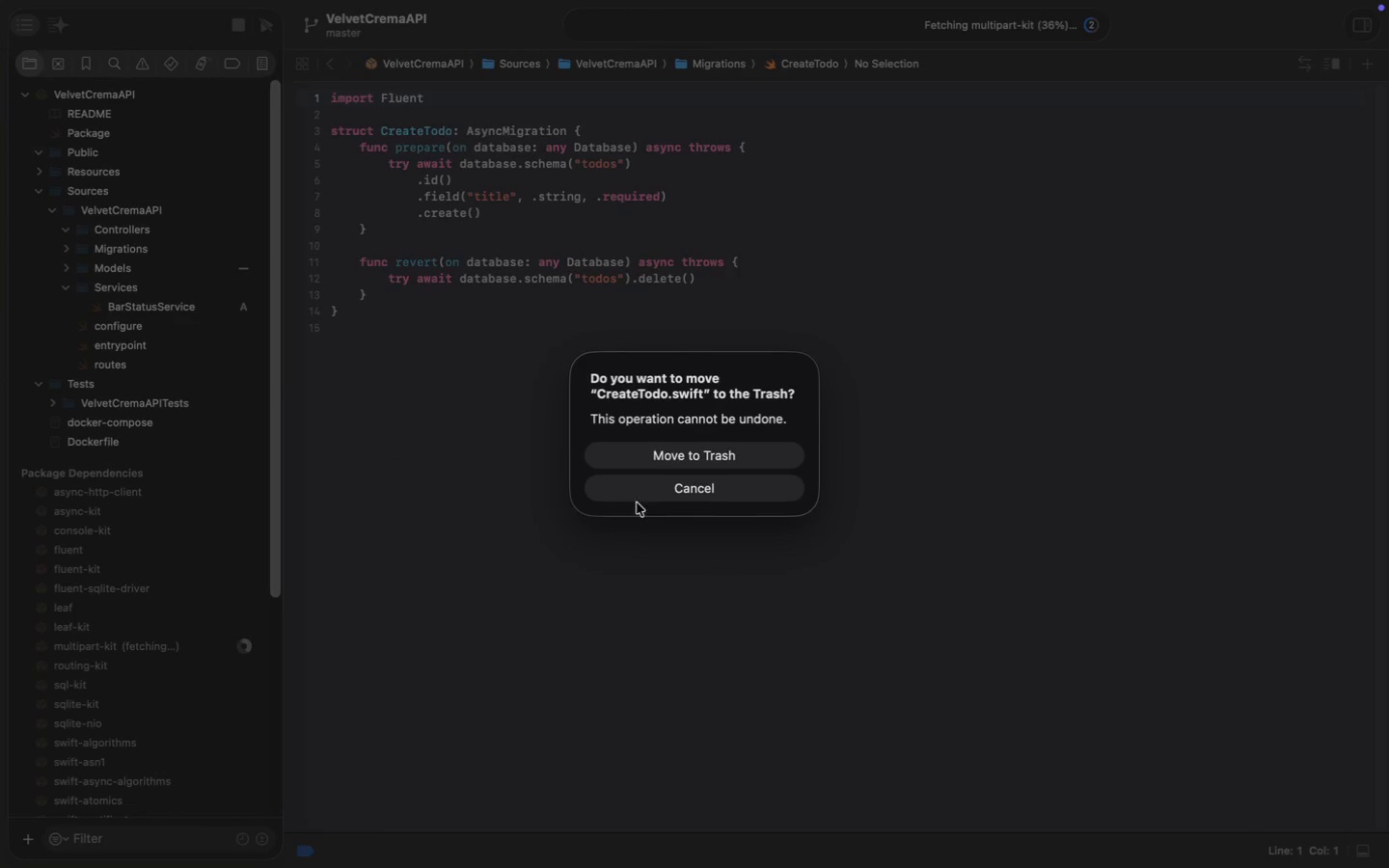 
left_click([662, 460])
 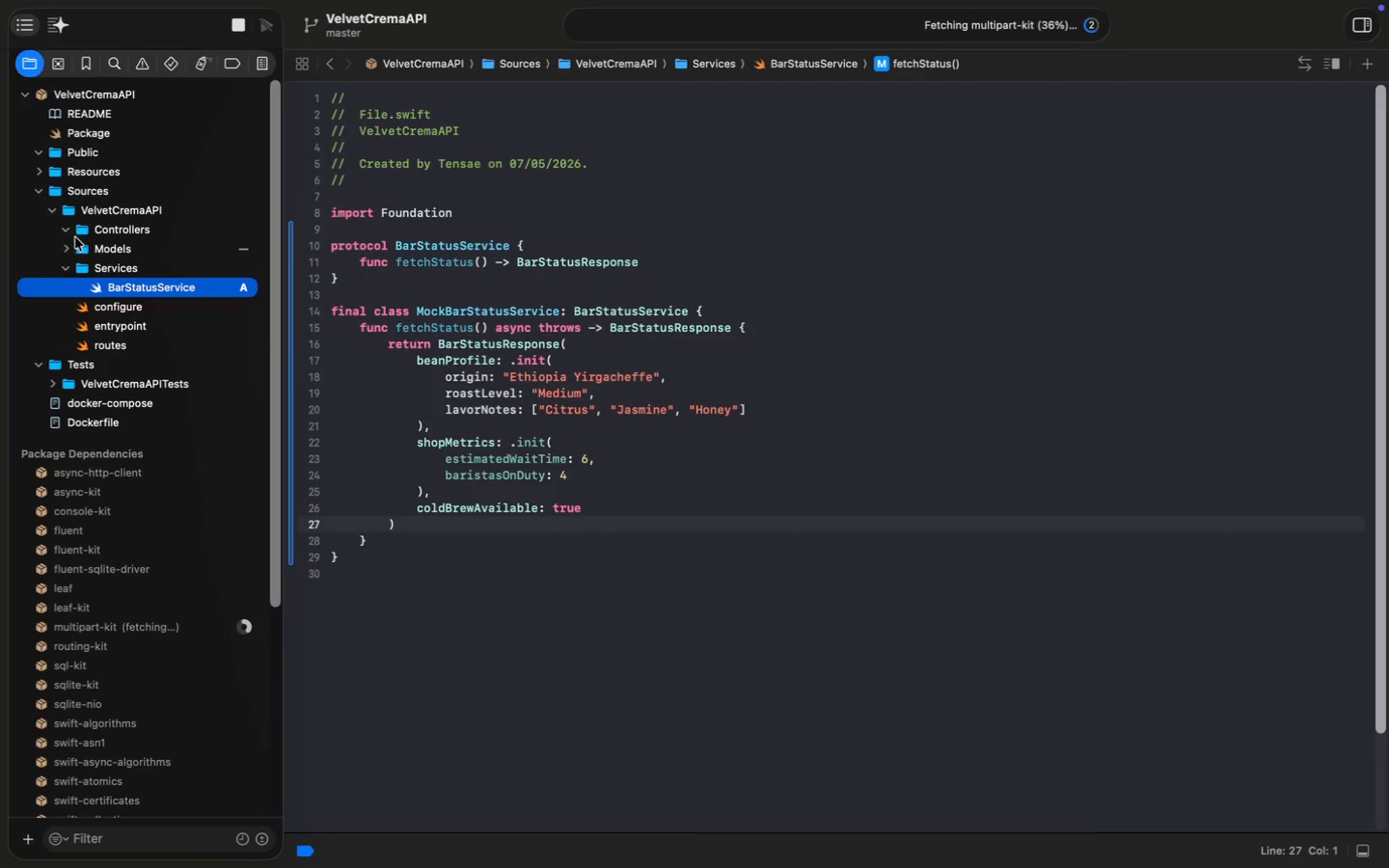 
left_click([70, 233])
 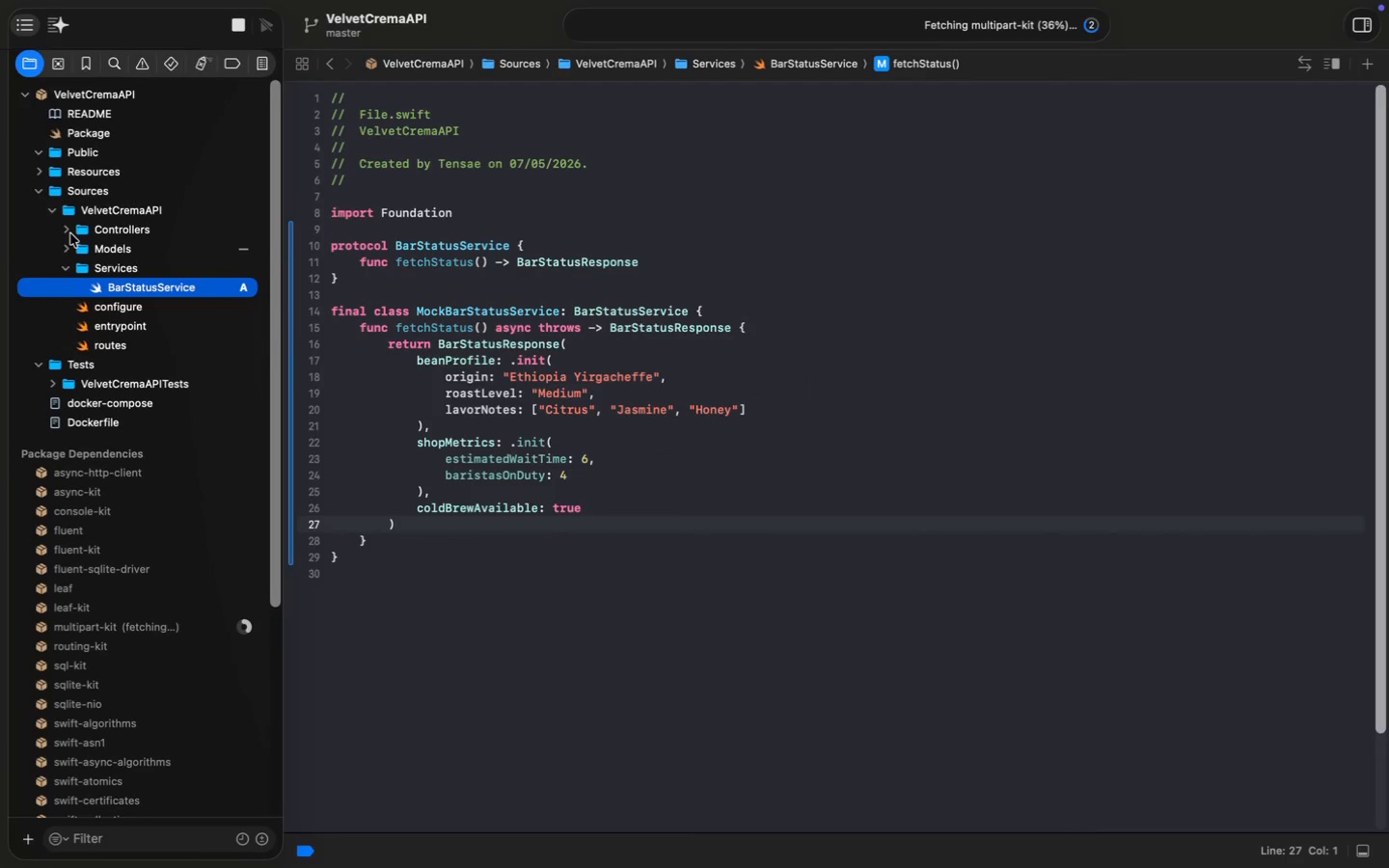 
left_click([70, 233])
 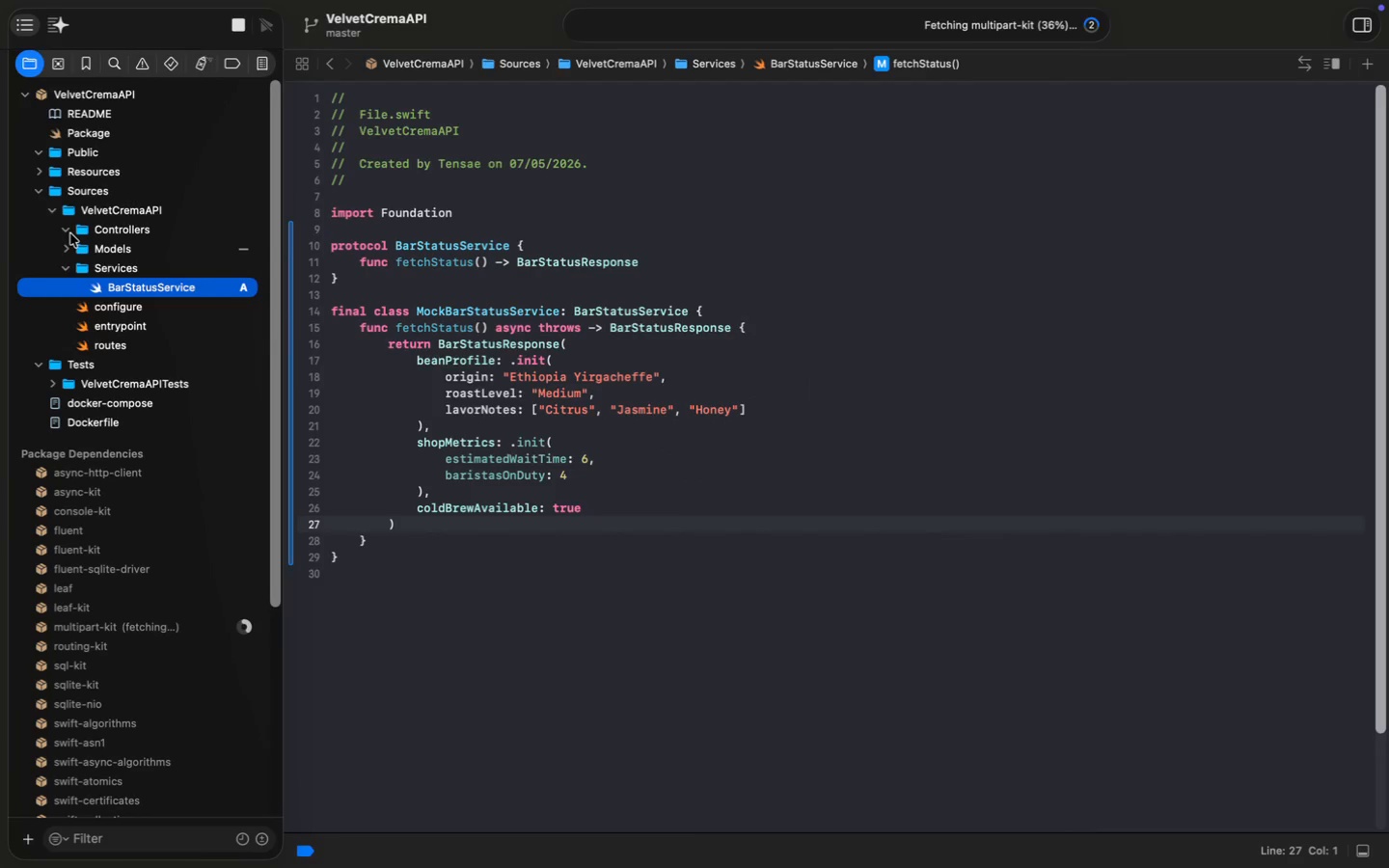 
left_click([88, 234])
 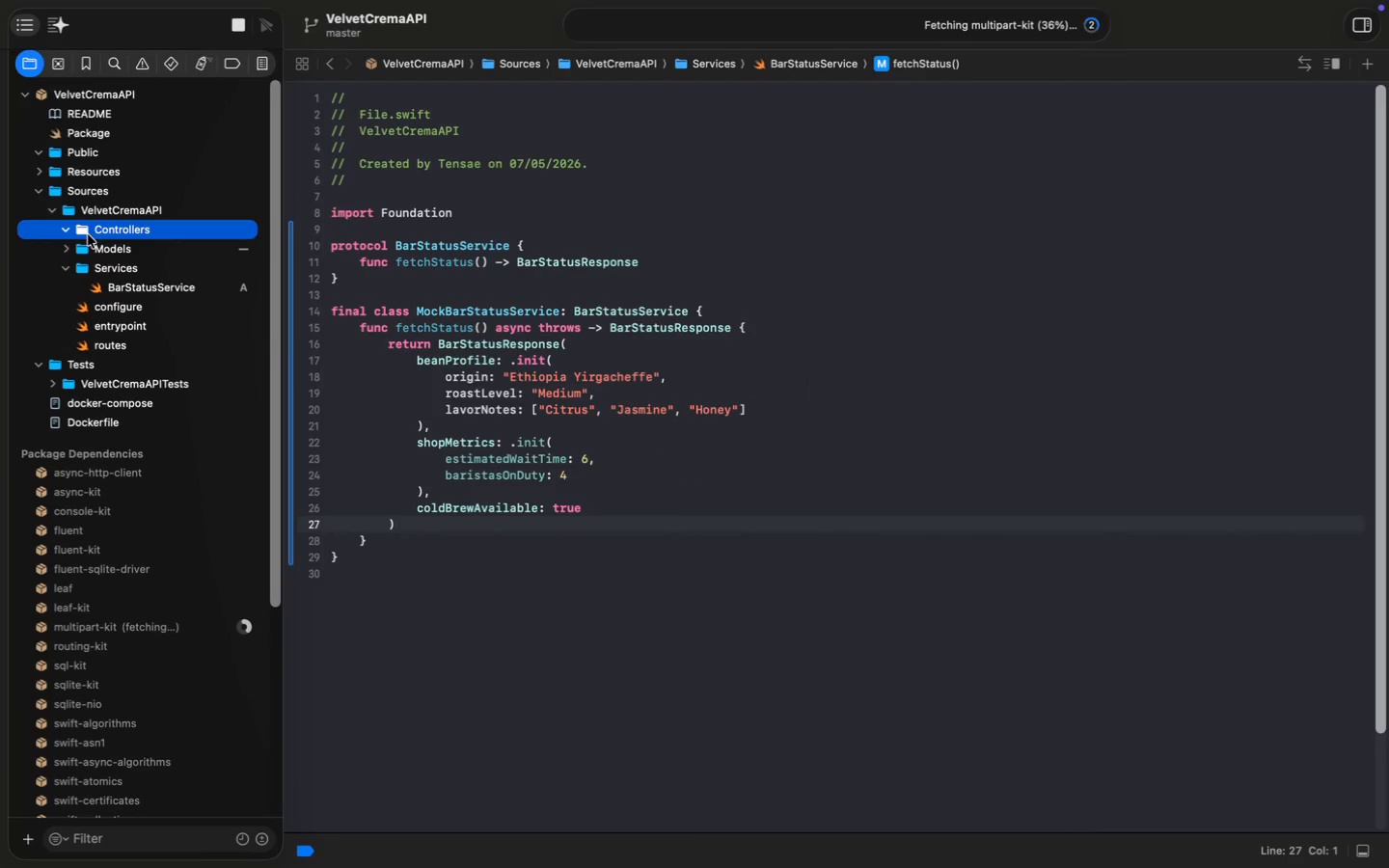 
key(Meta+N)
 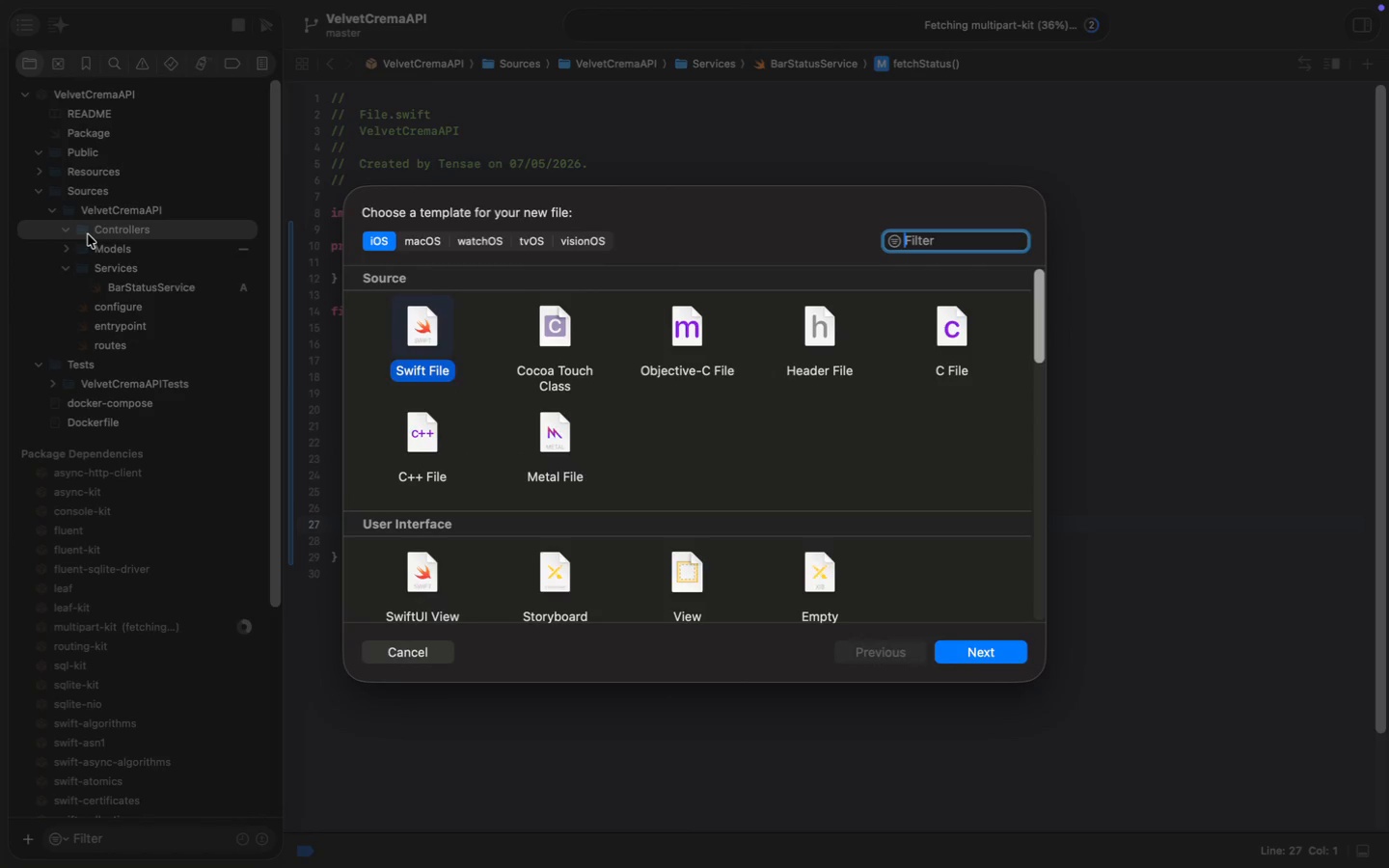 
key(Shift+ShiftLeft)
 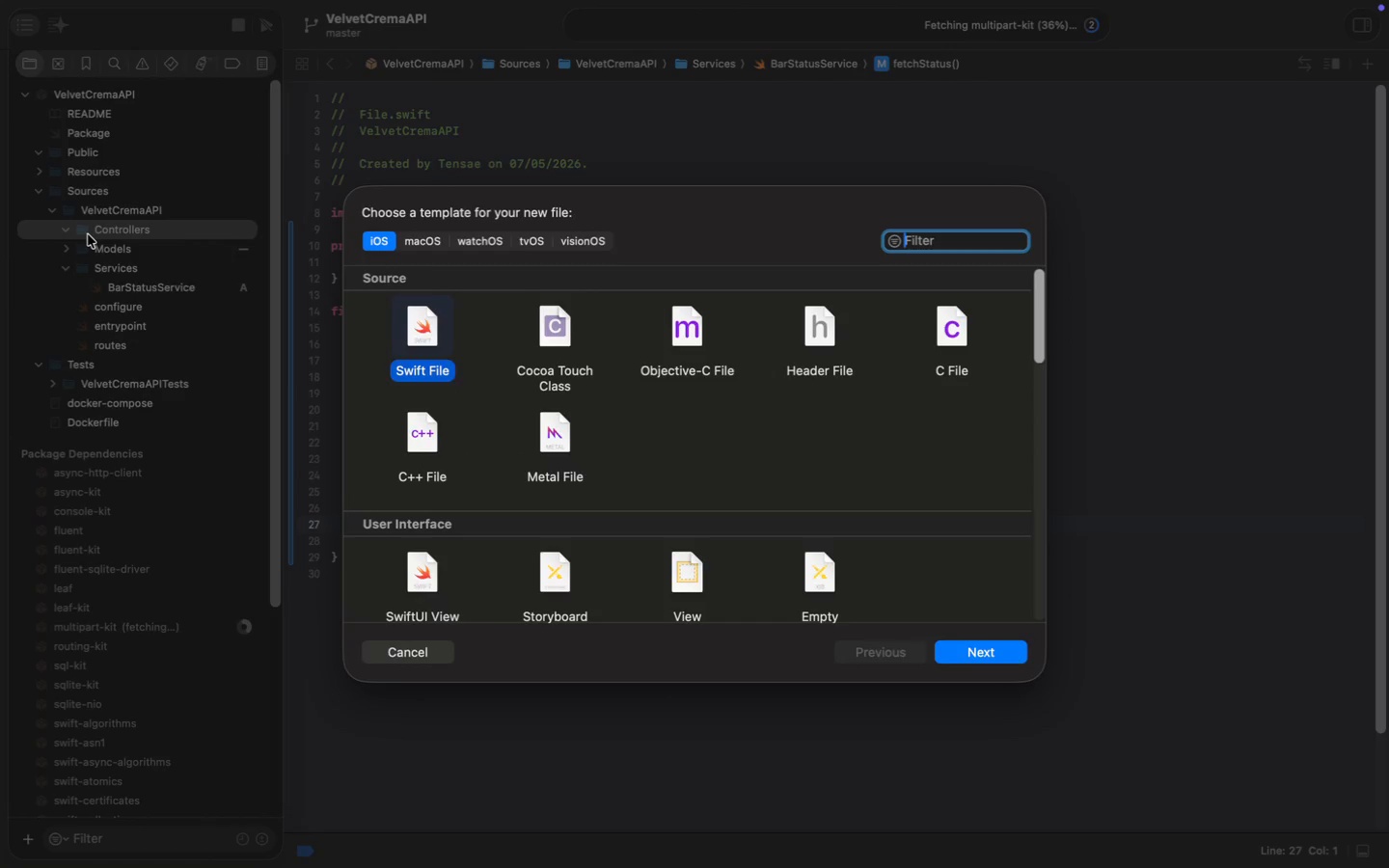 
key(Enter)
 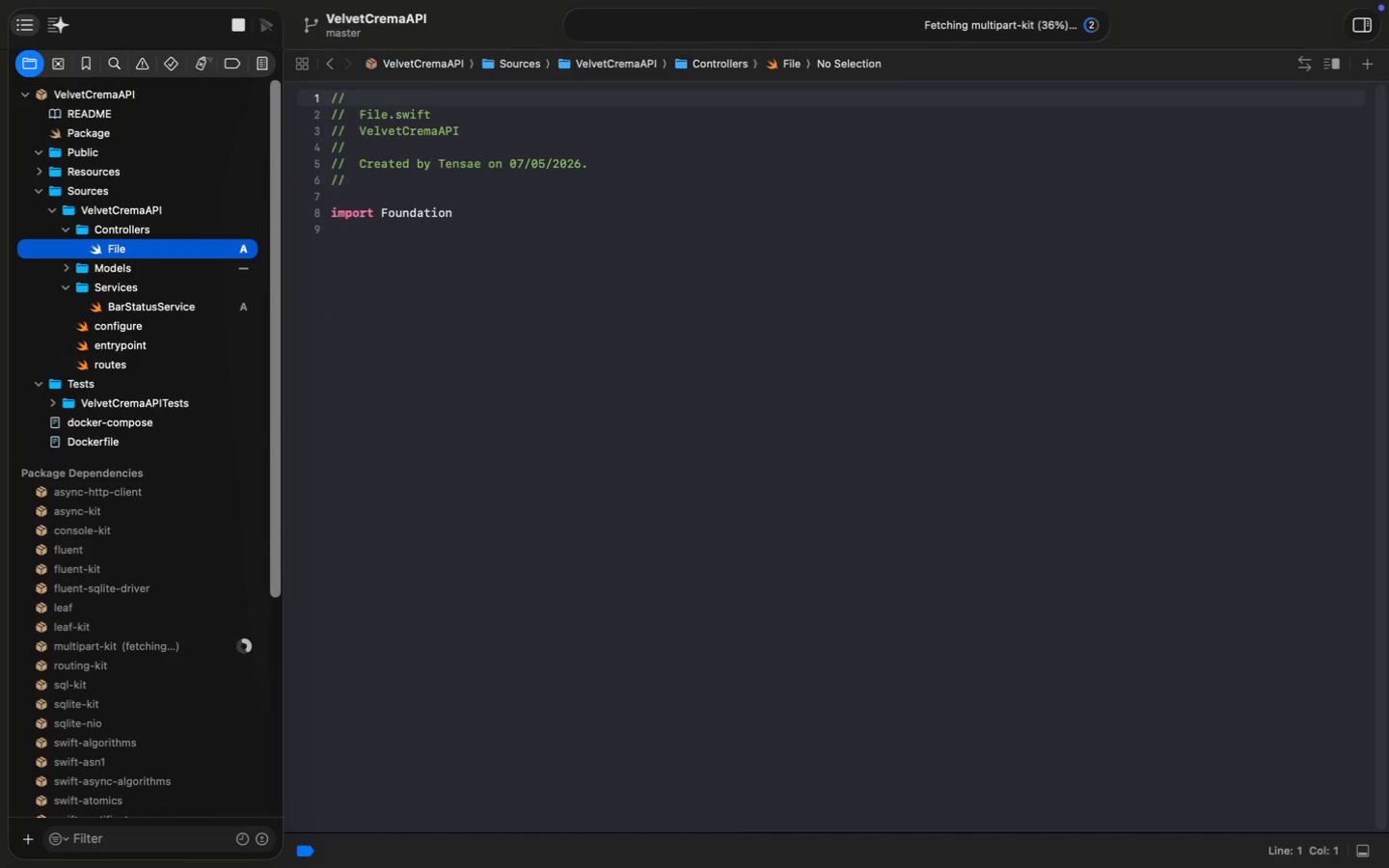 
key(Enter)
 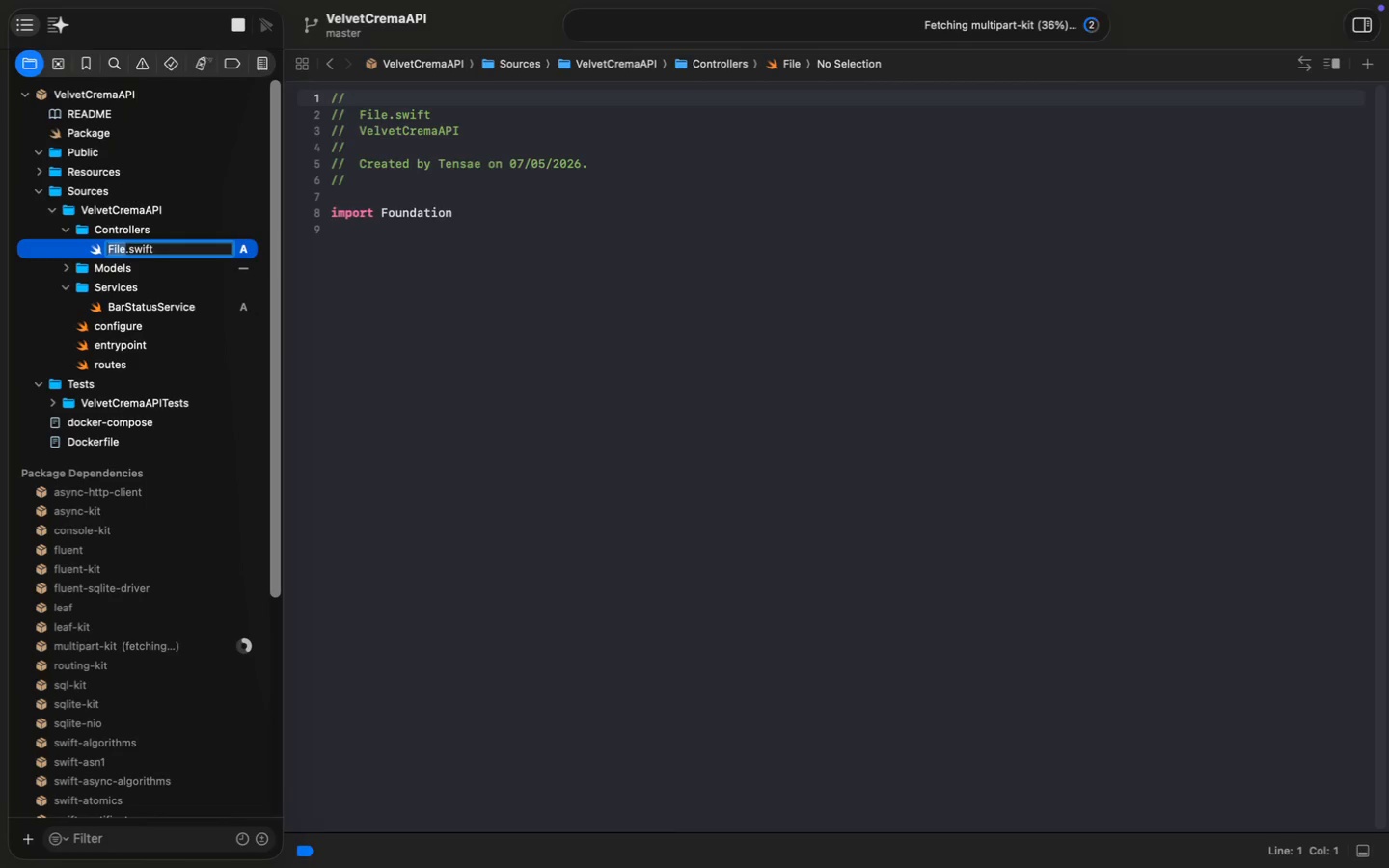 
wait(30.37)
 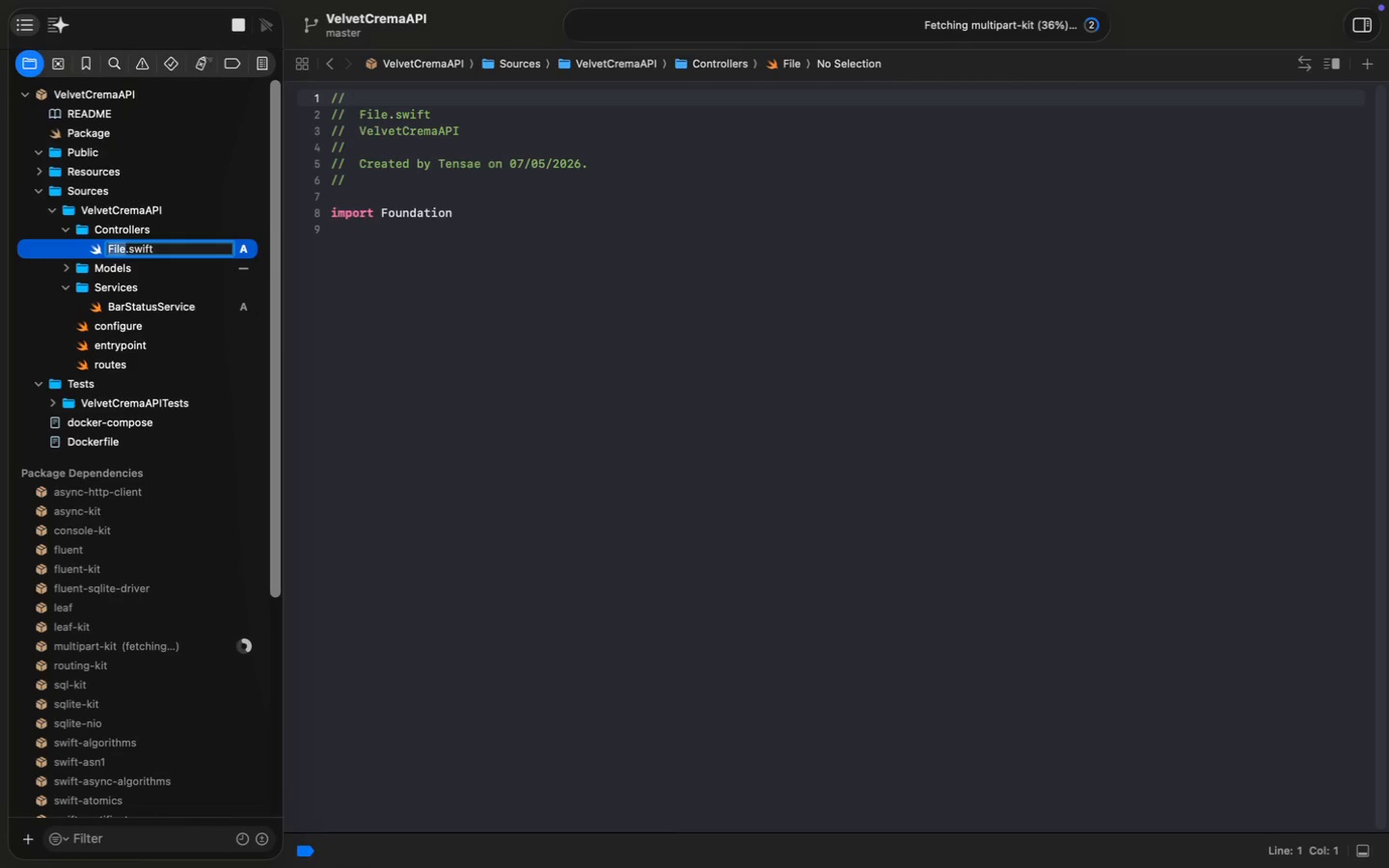 
type(BarStatus)
 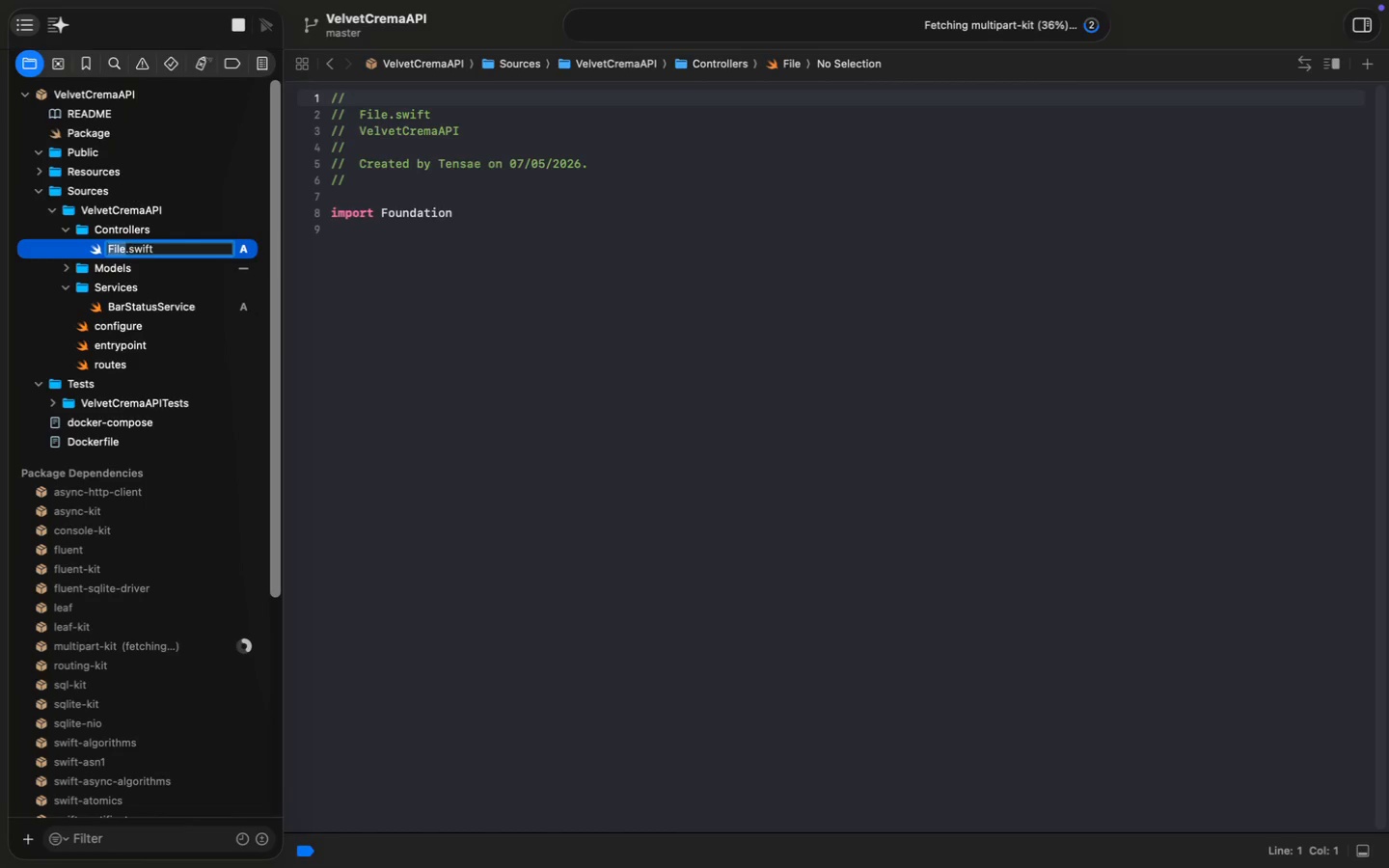 
wait(5.1)
 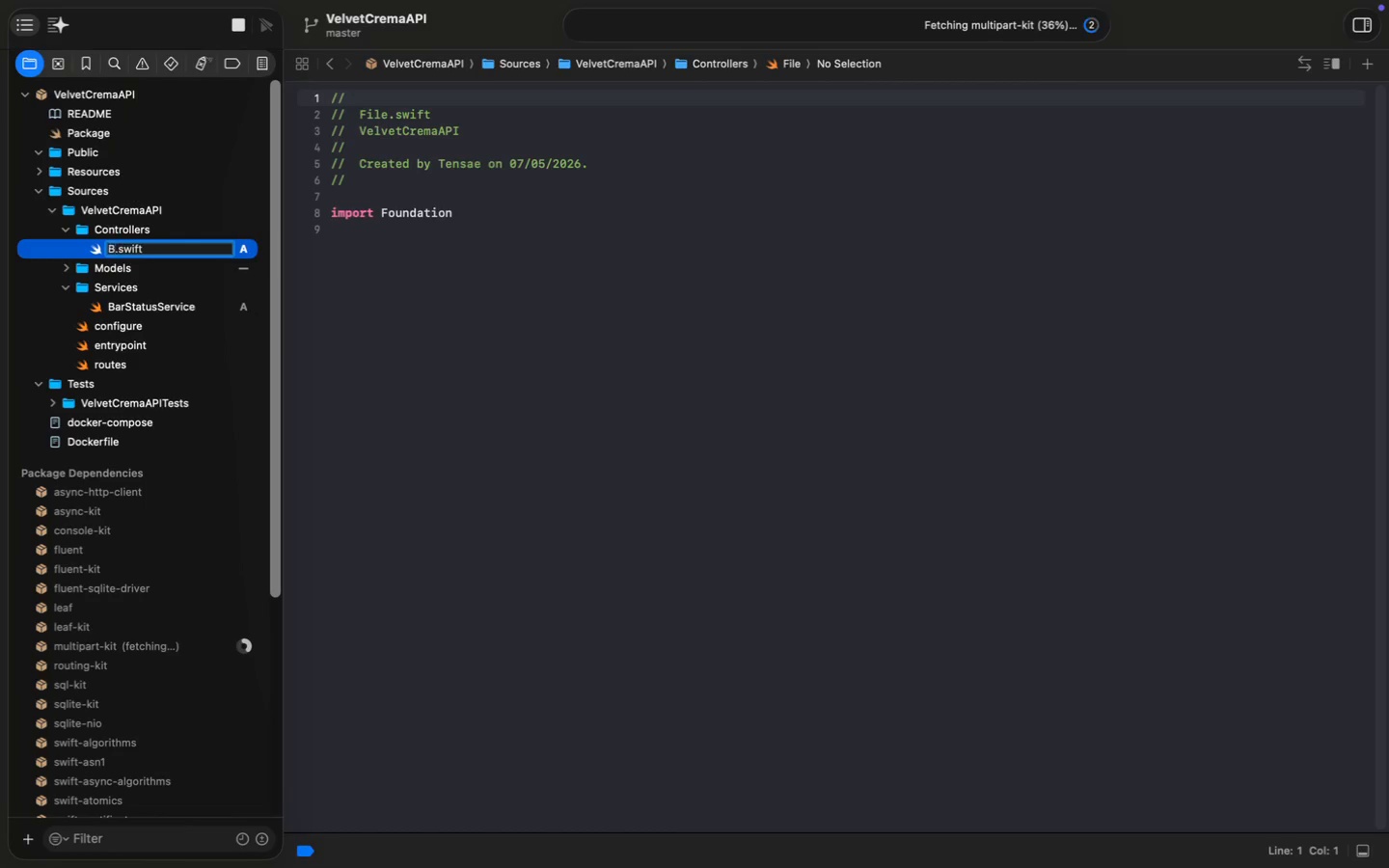 
type(Controller)
 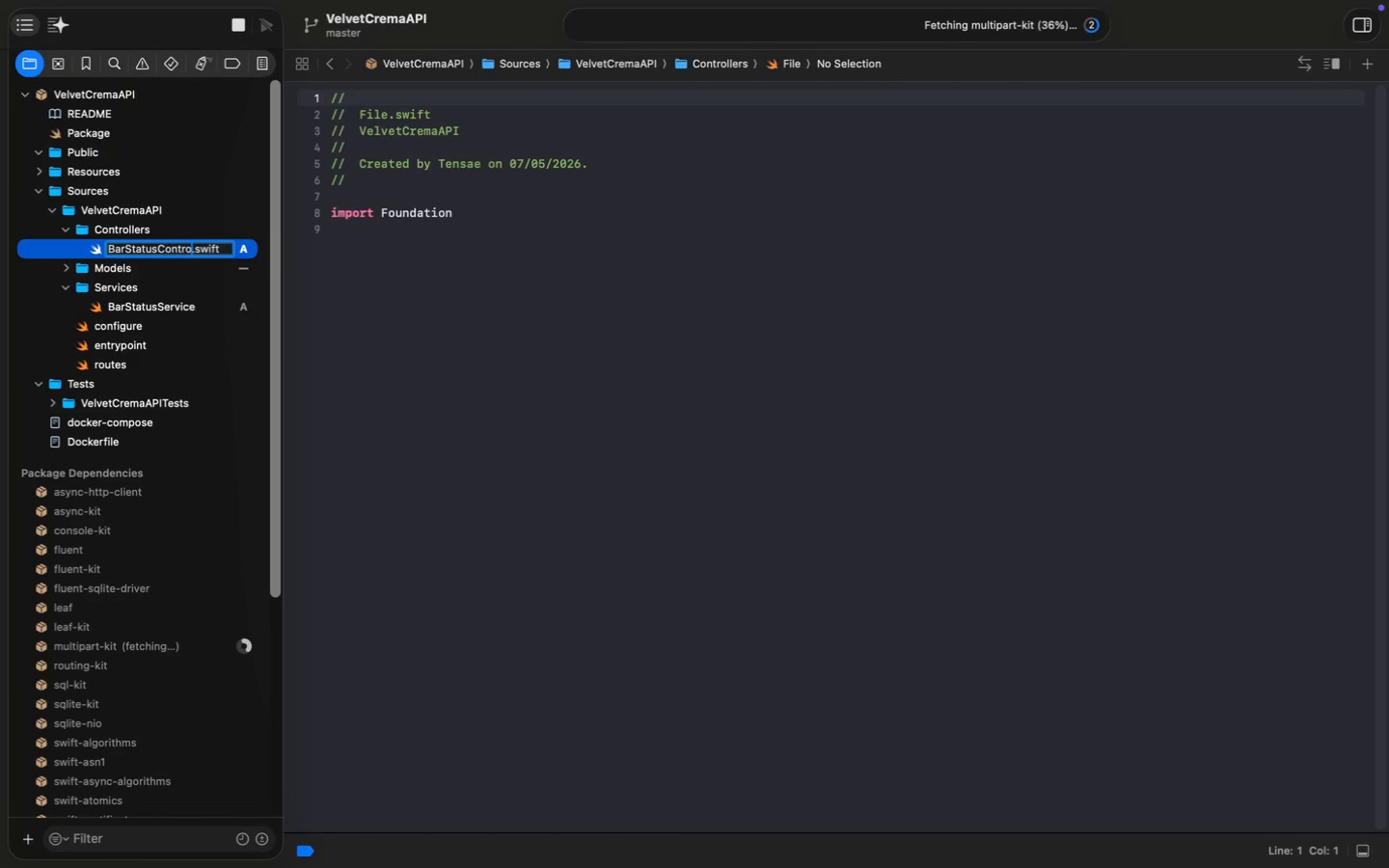 
key(Enter)
 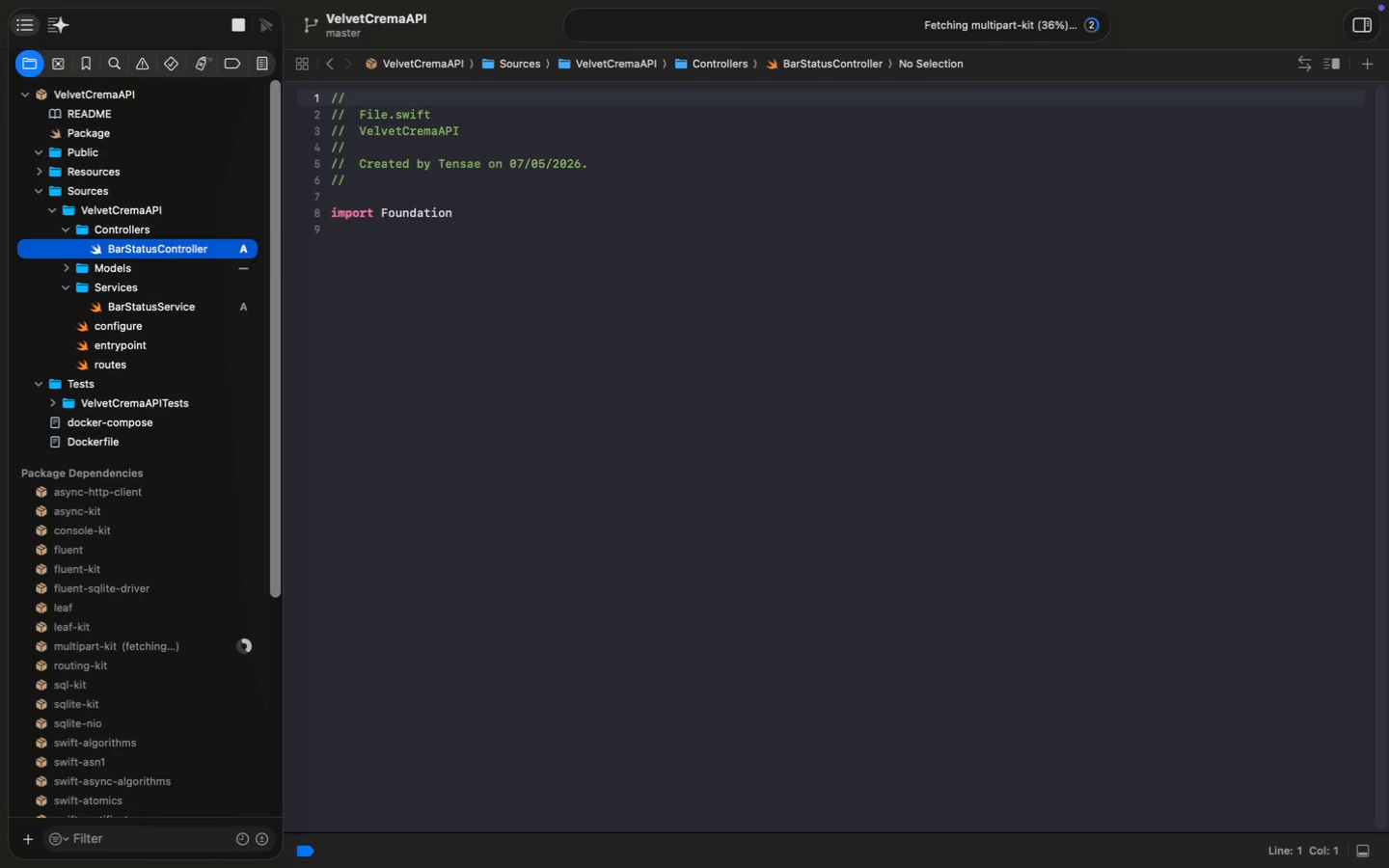 
wait(5.4)
 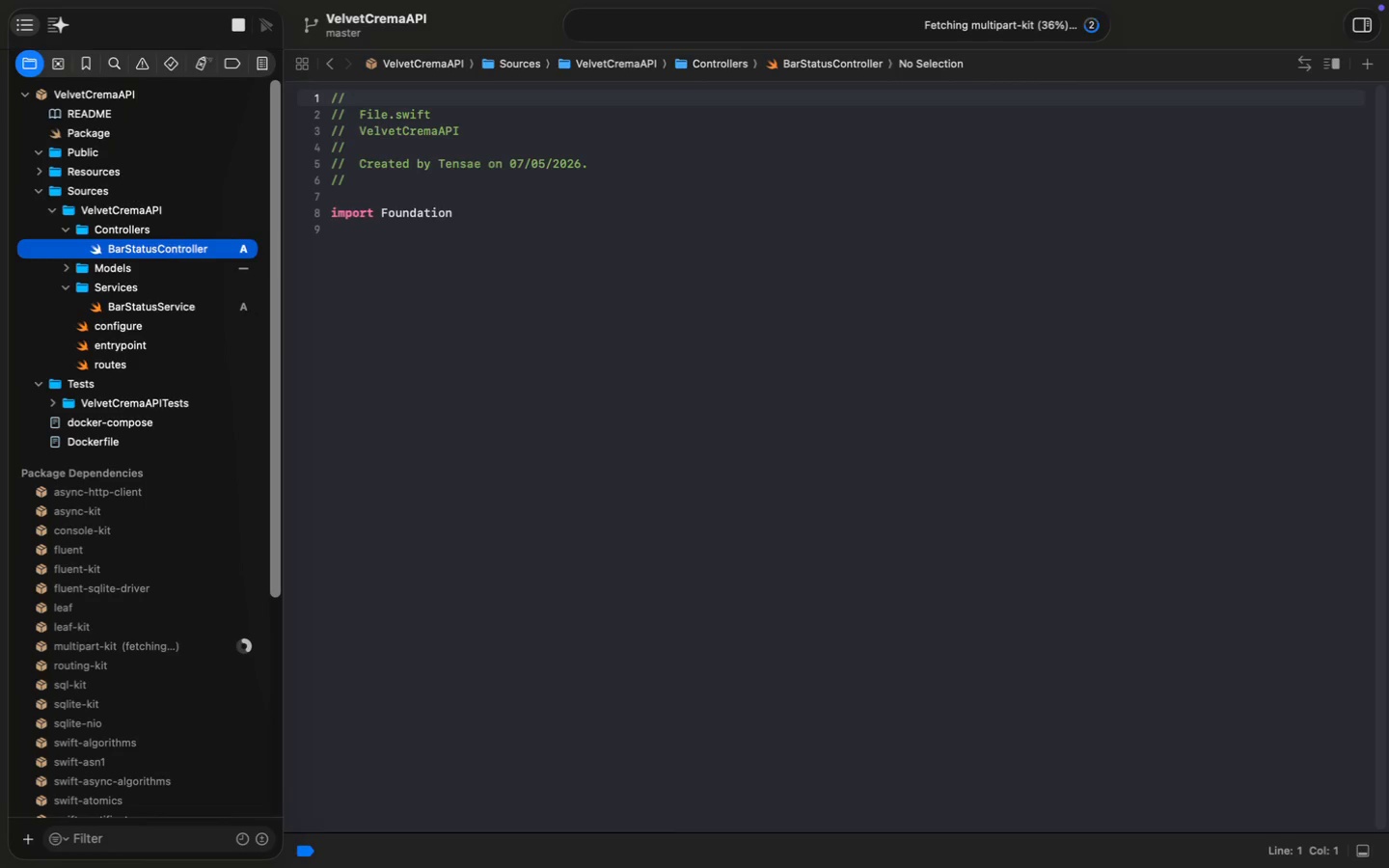 
key(ArrowDown)
 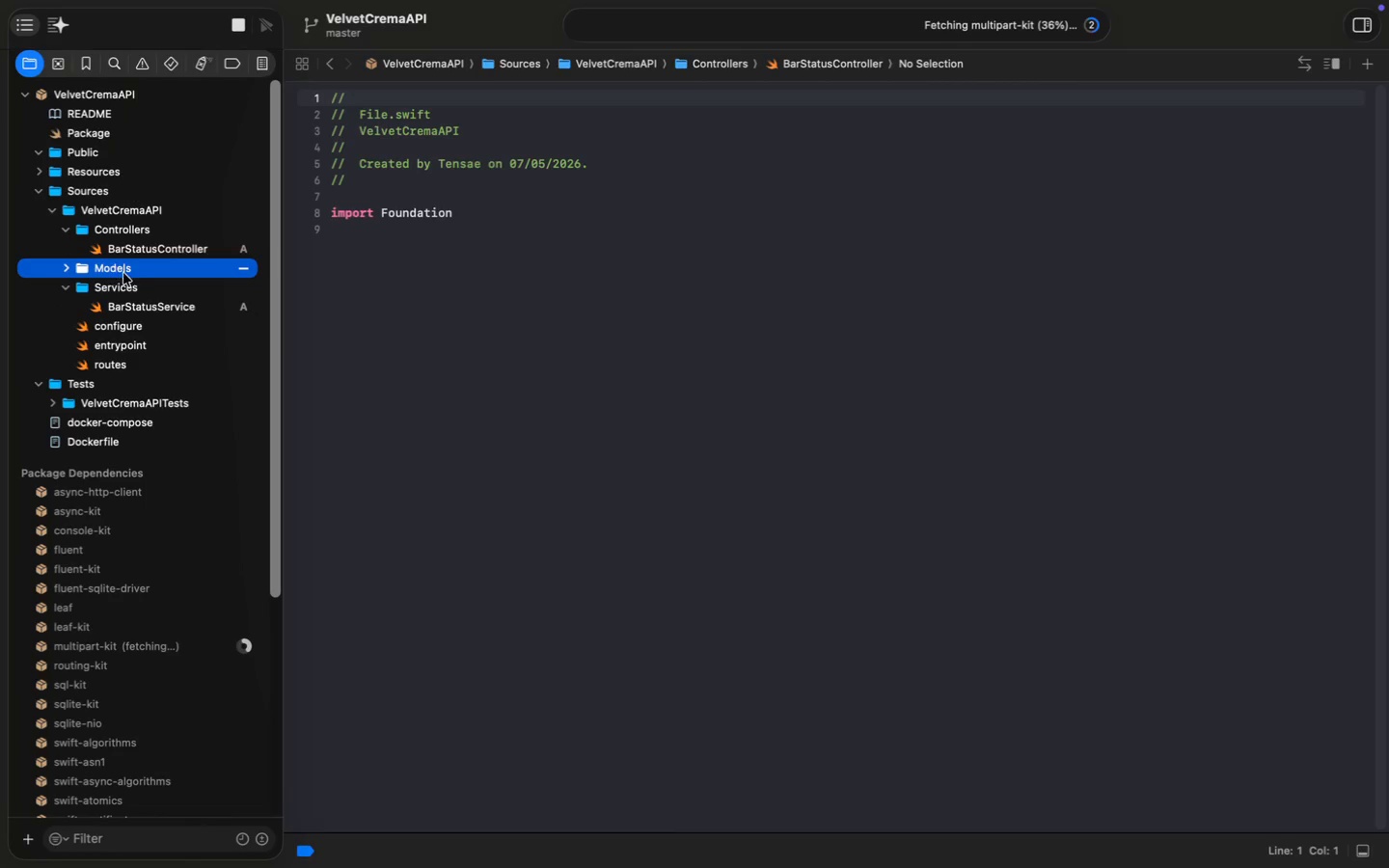 
left_click([428, 210])
 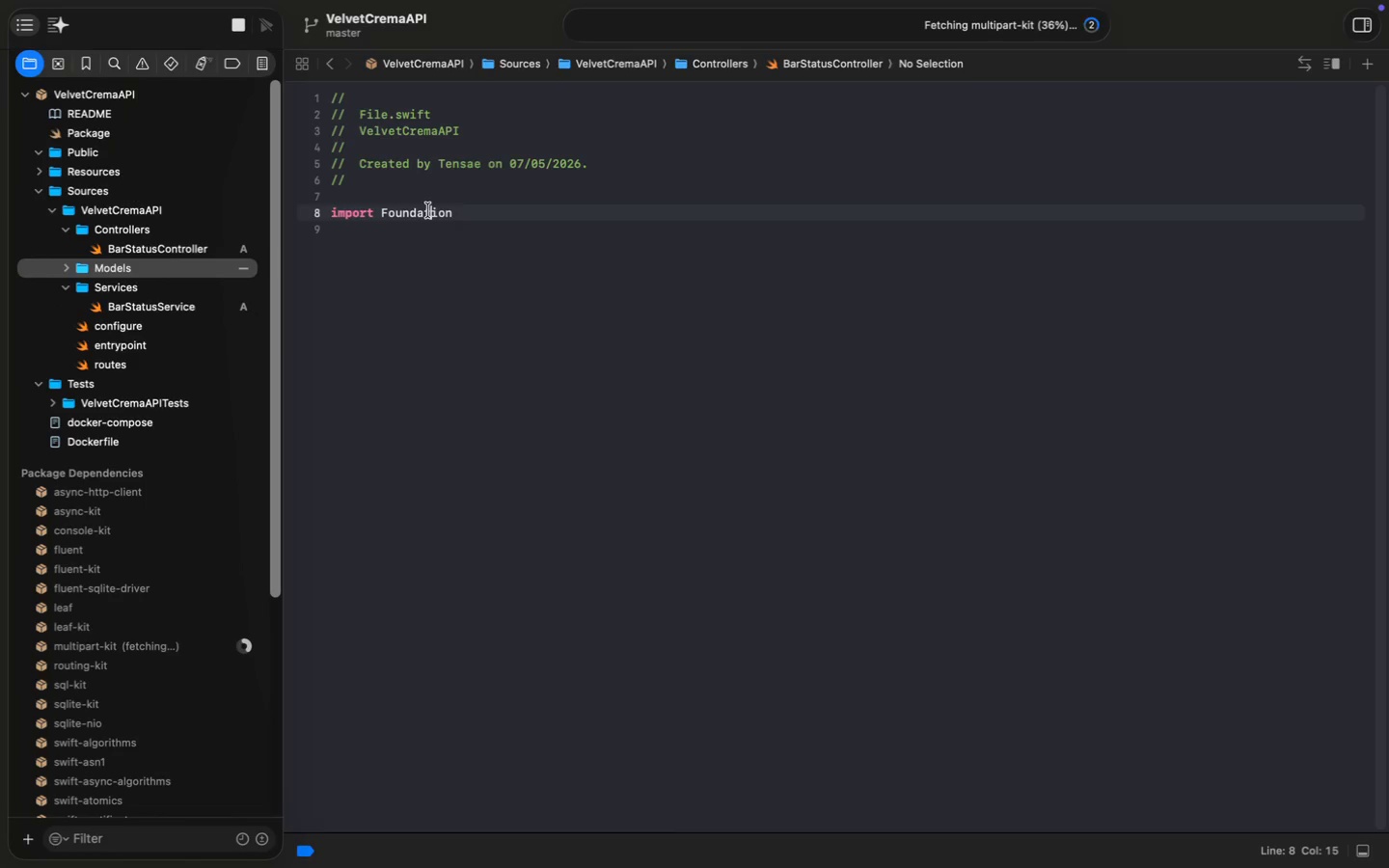 
double_click([428, 210])
 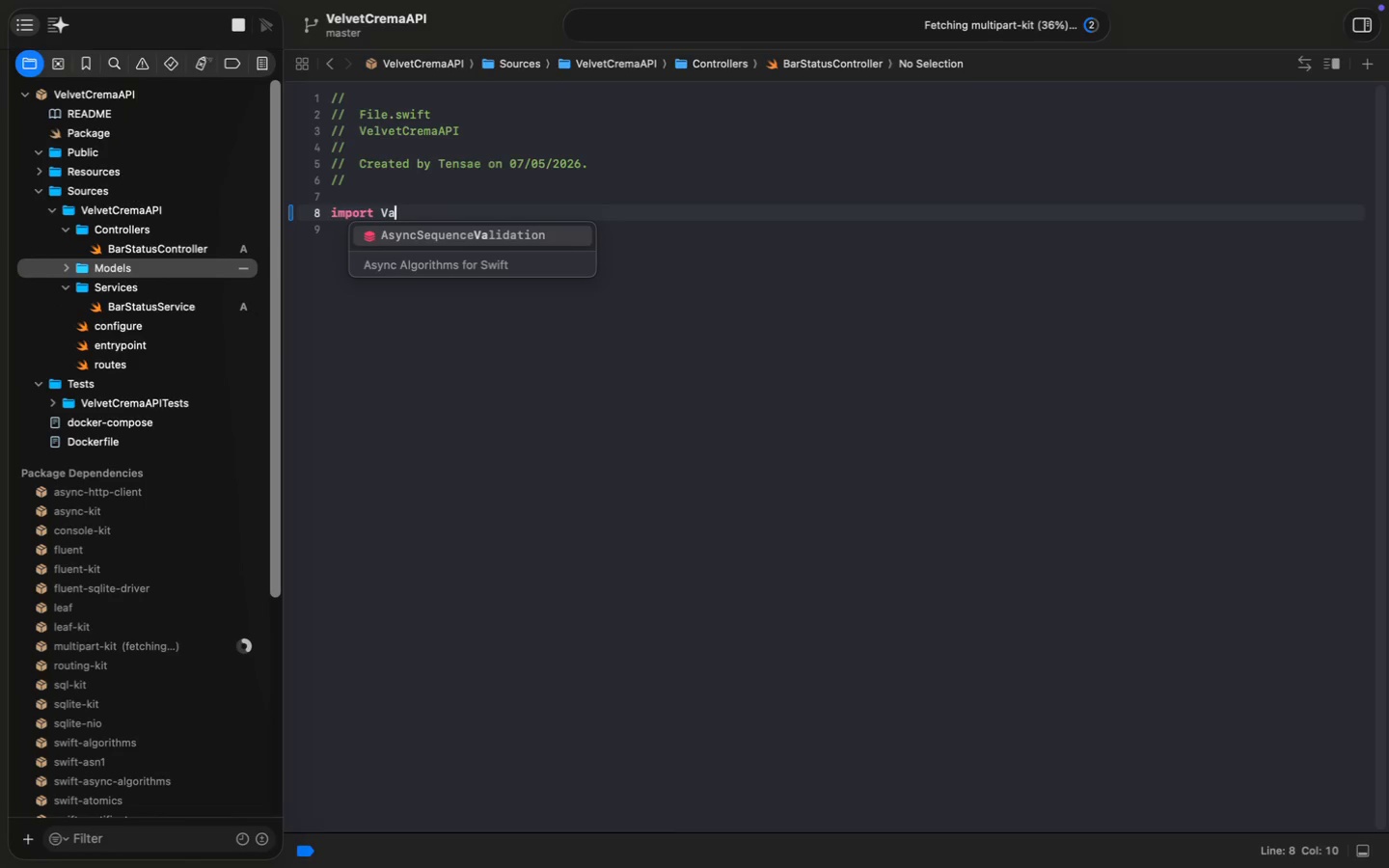 
type(Vapor)
 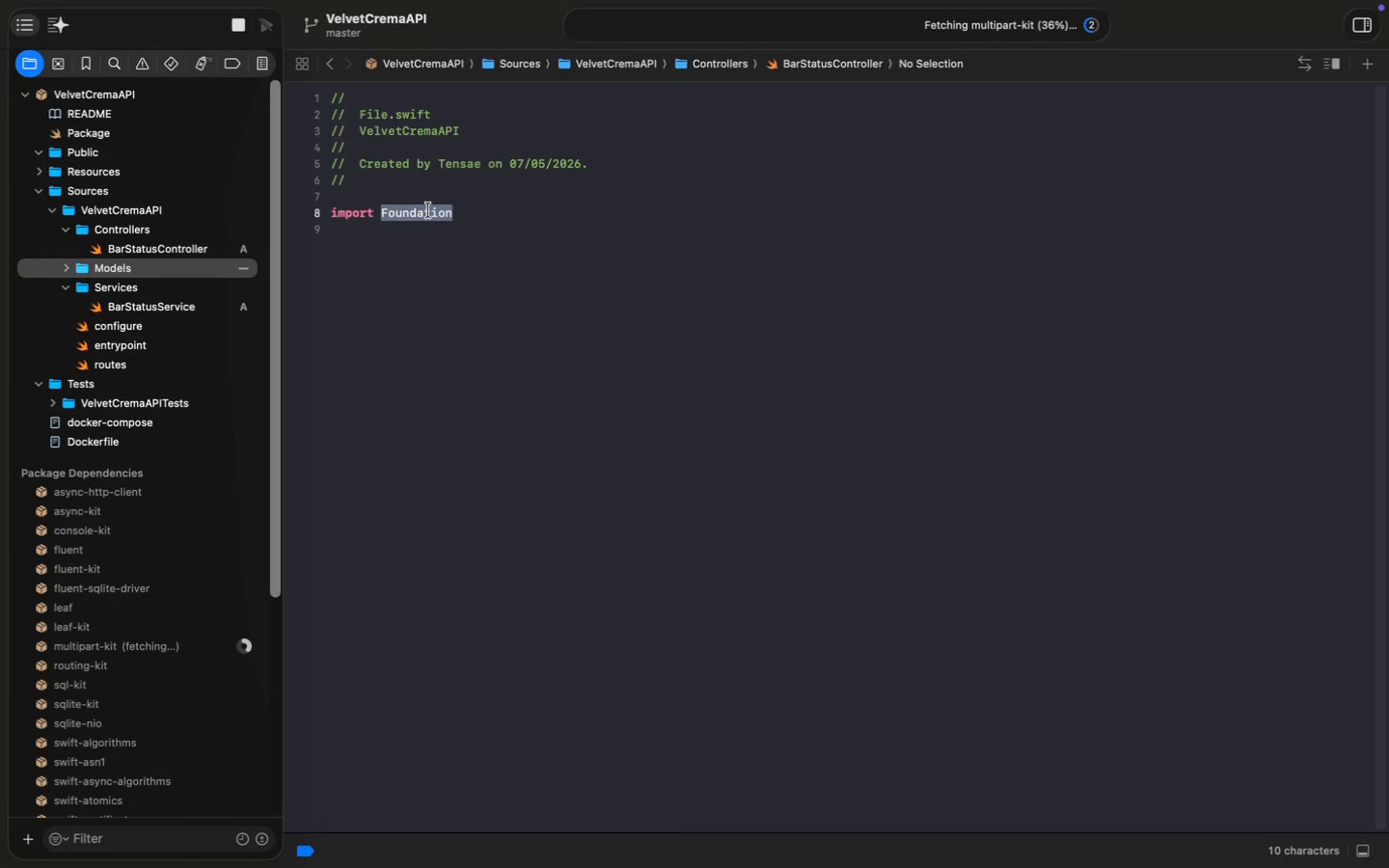 
key(Enter)
 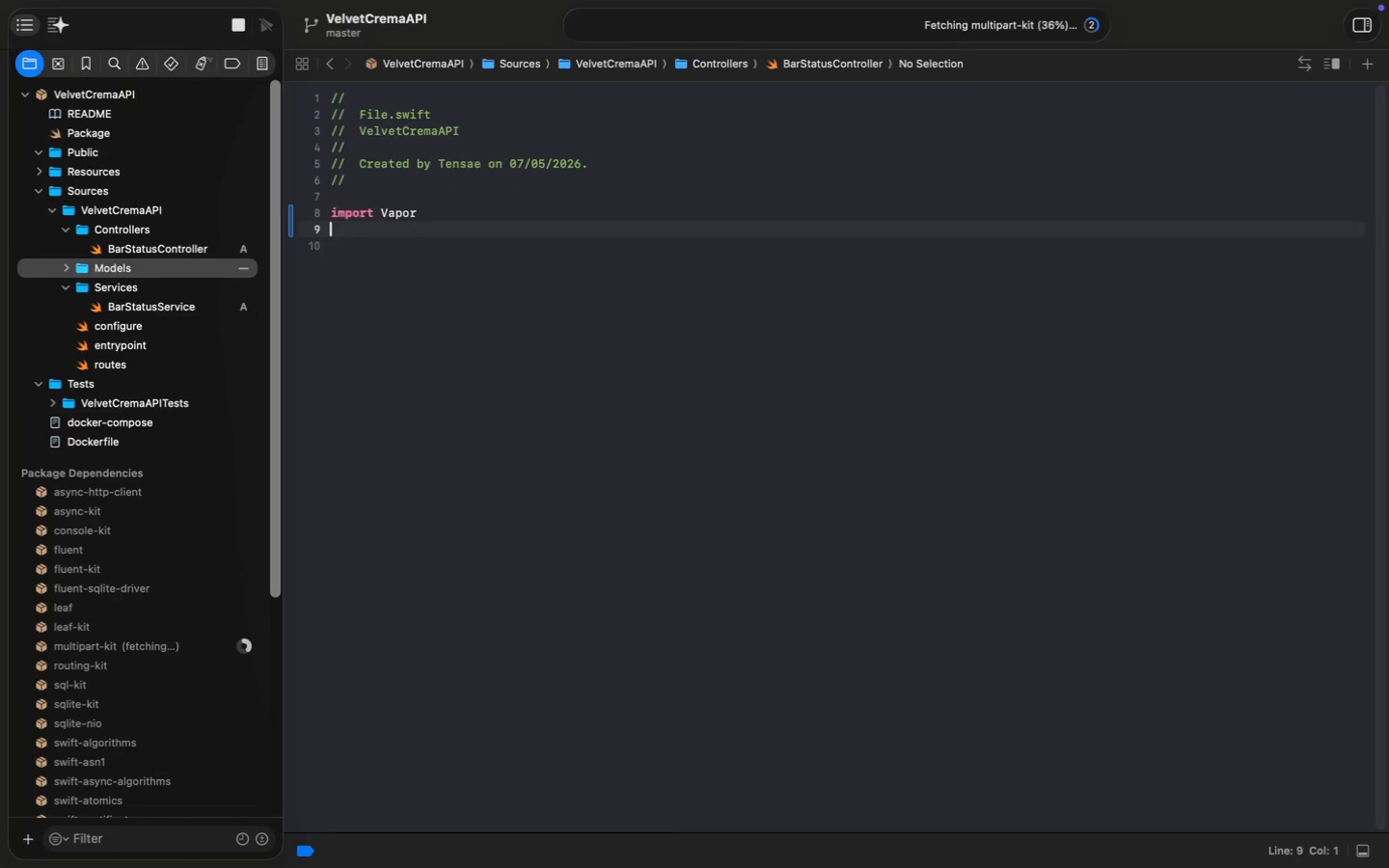 
key(Enter)
 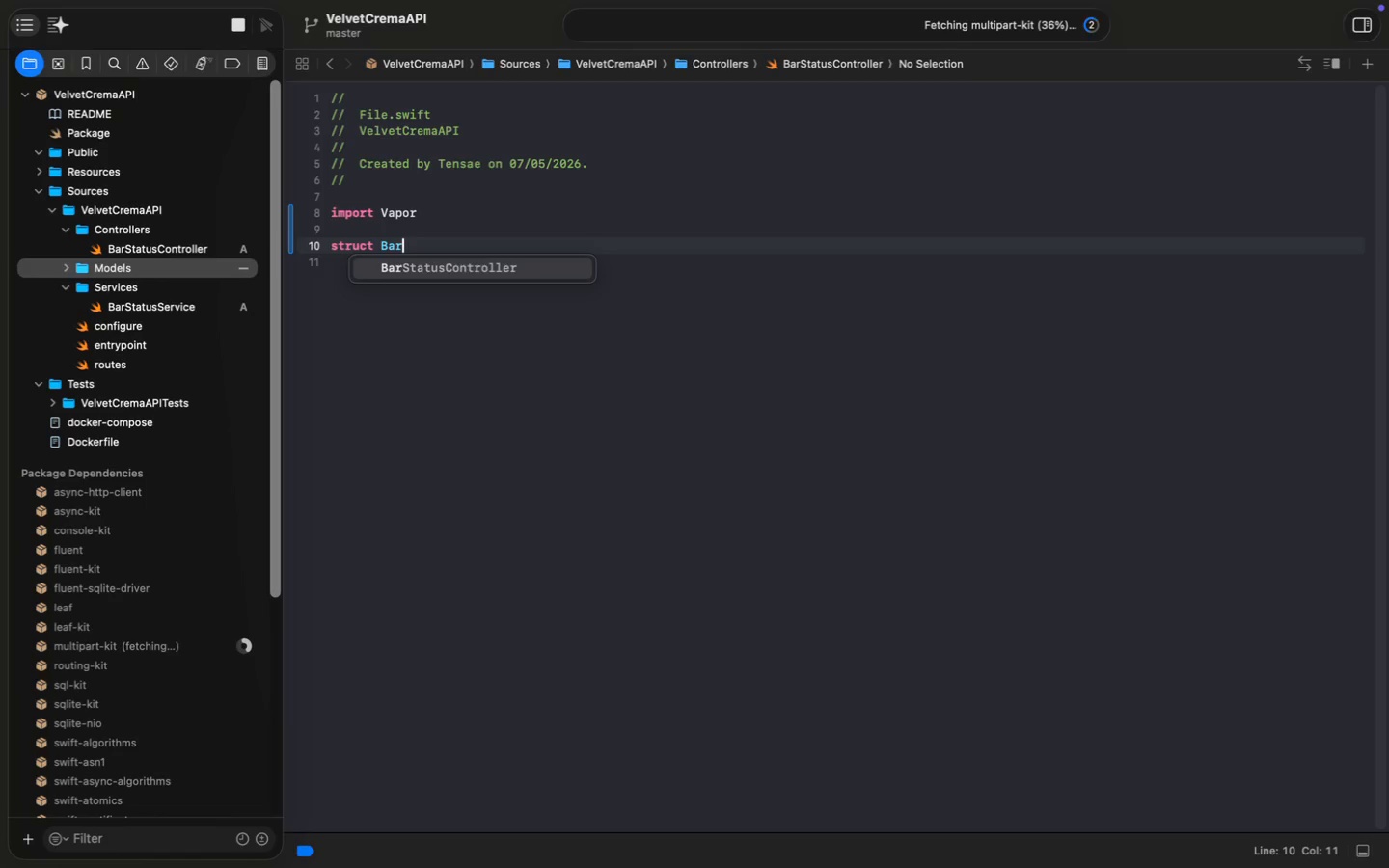 
type(struct BarS)
key(Tab)
type(: RouteColl)
key(Tab)
type(let service: )
key(Tab)
 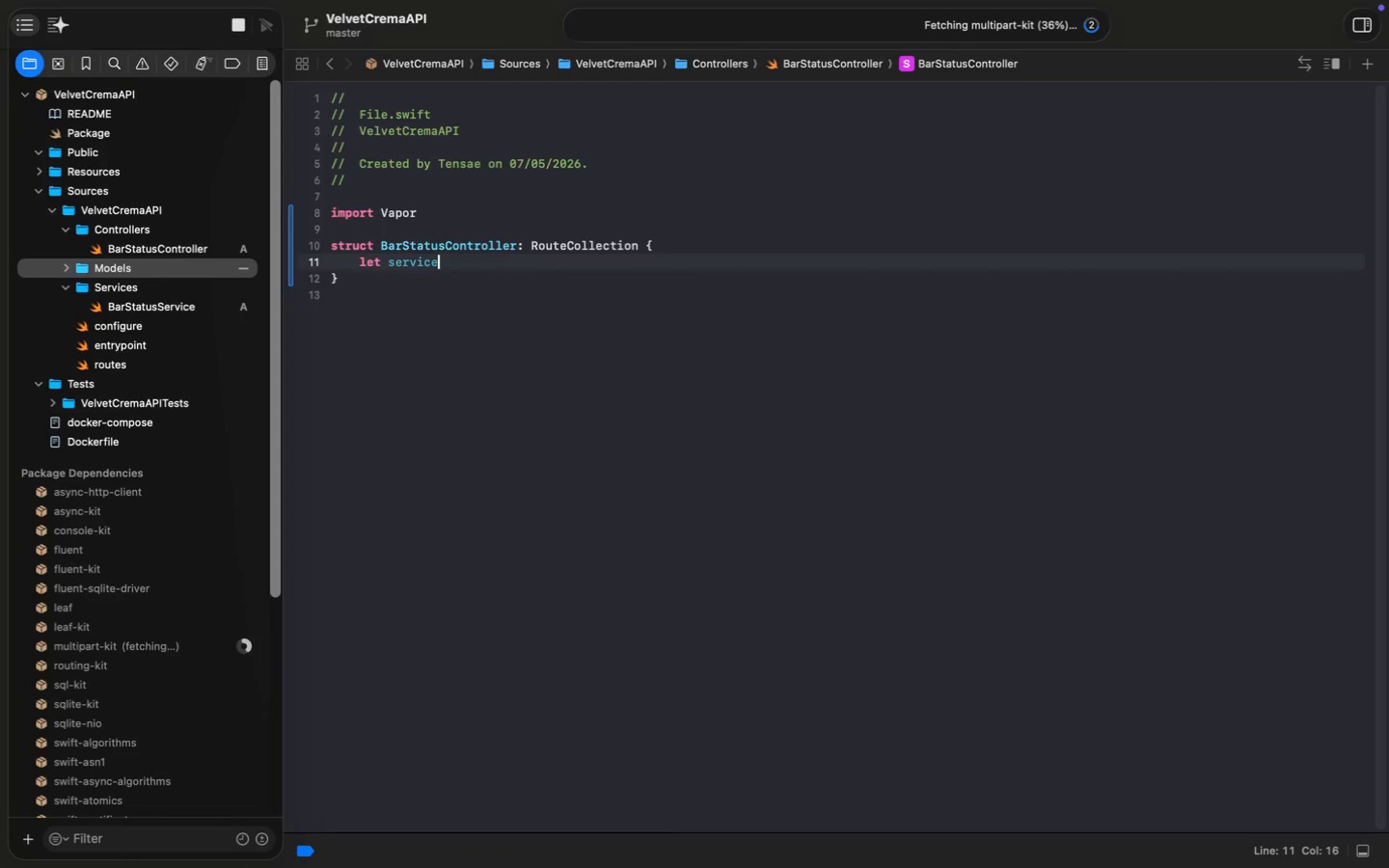 
key(Enter)
 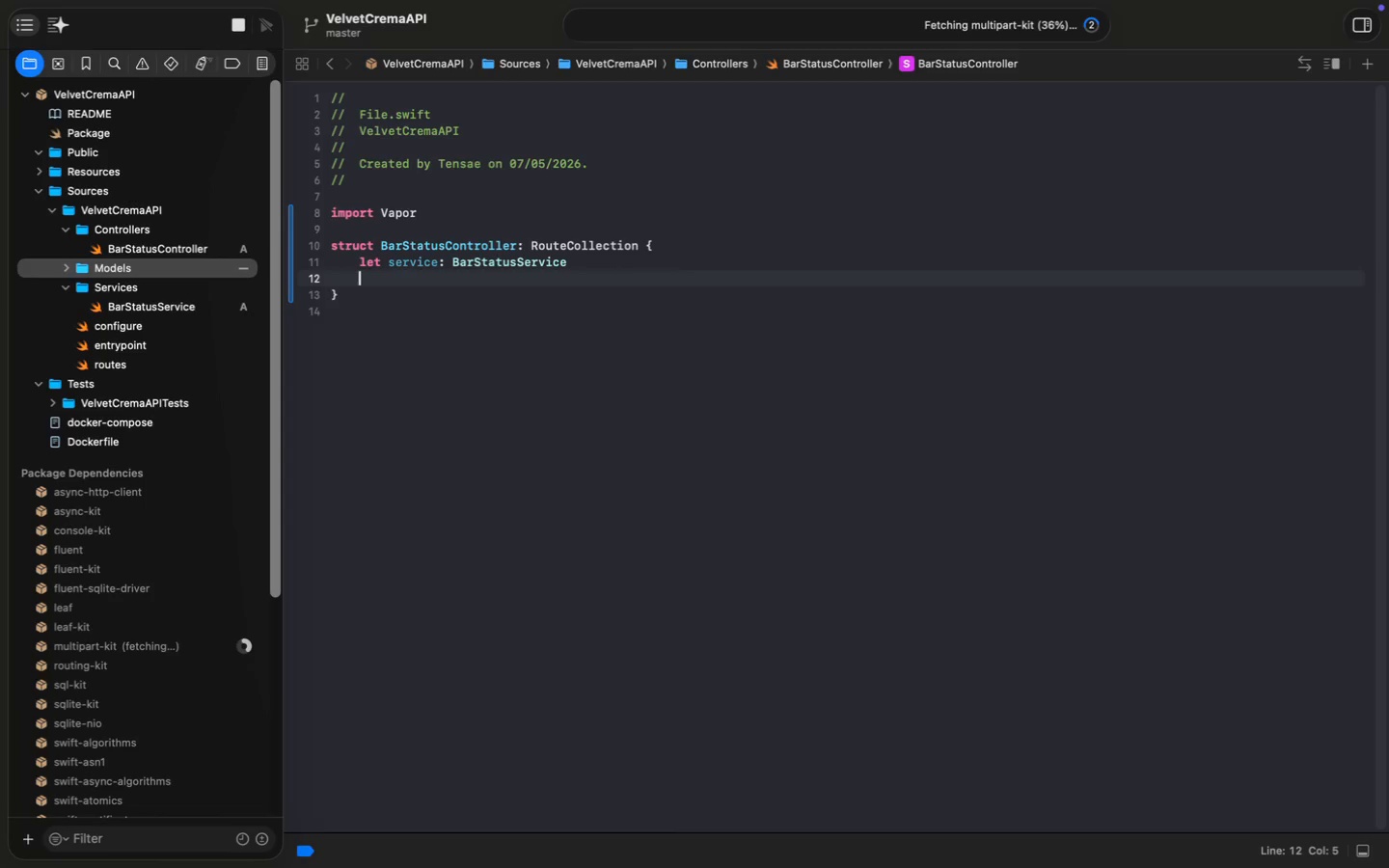 
key(Enter)
 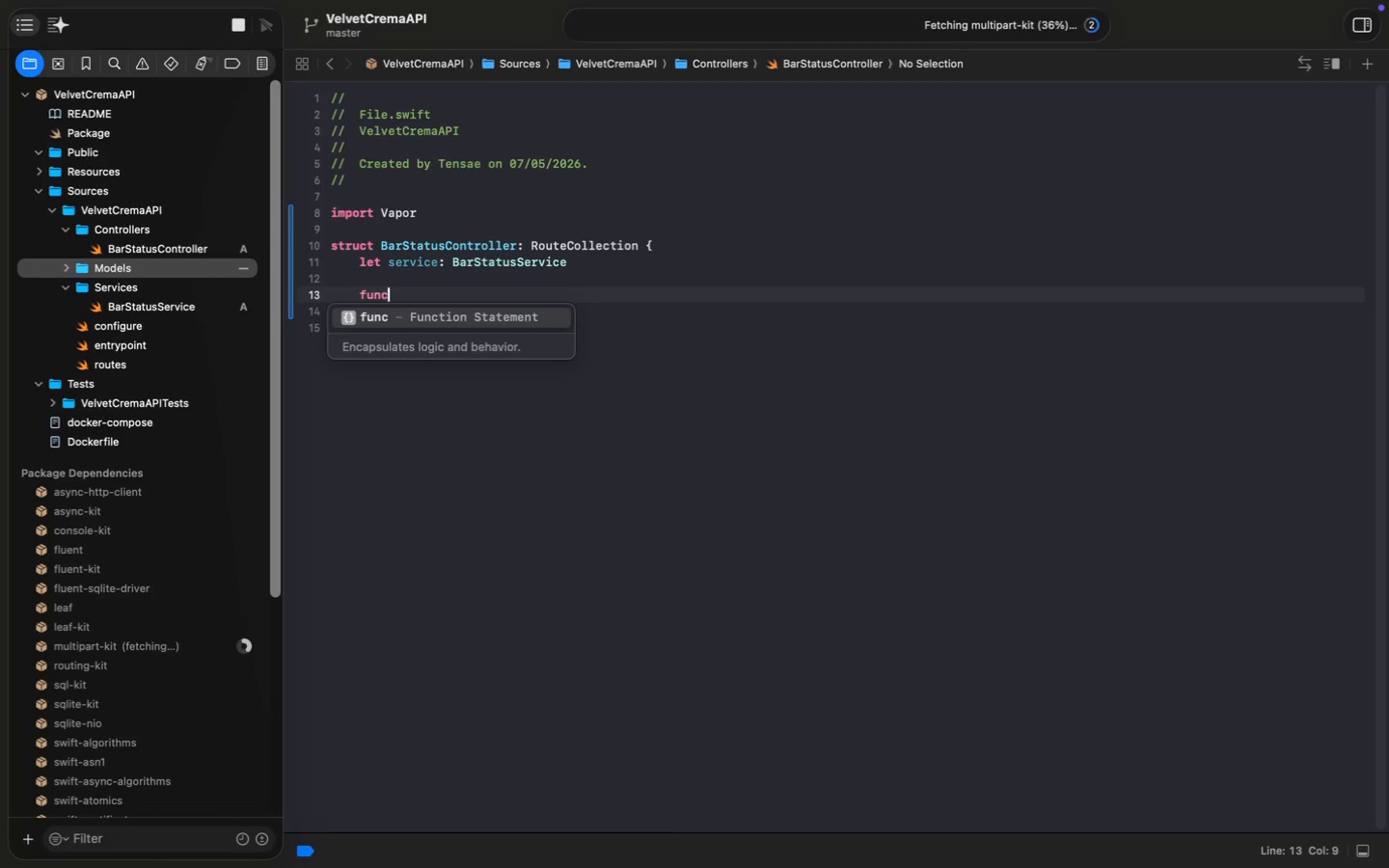 
type(func boot )
key(Backspace)
type(()
 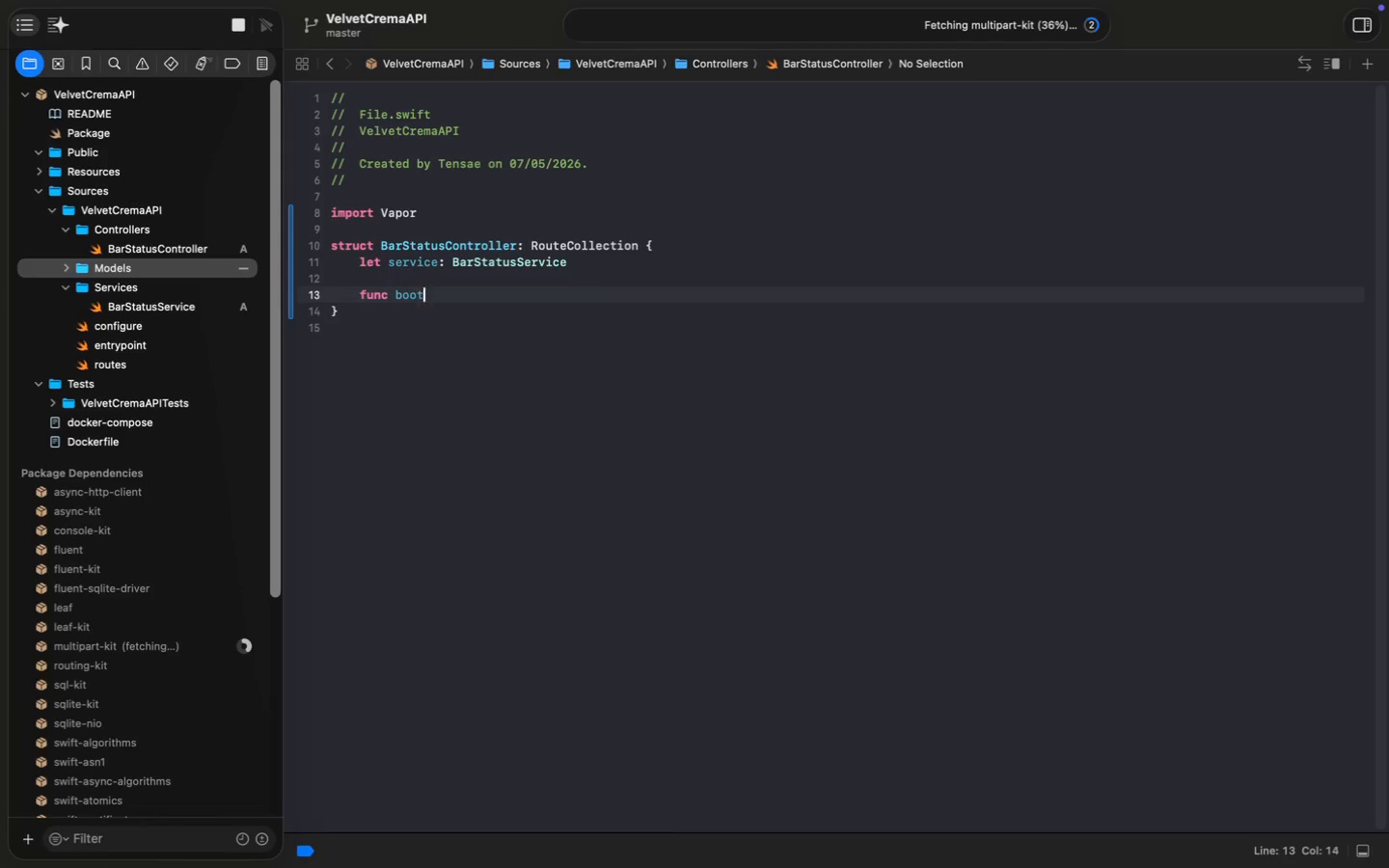 
type(routes: RoutesBuilder)
 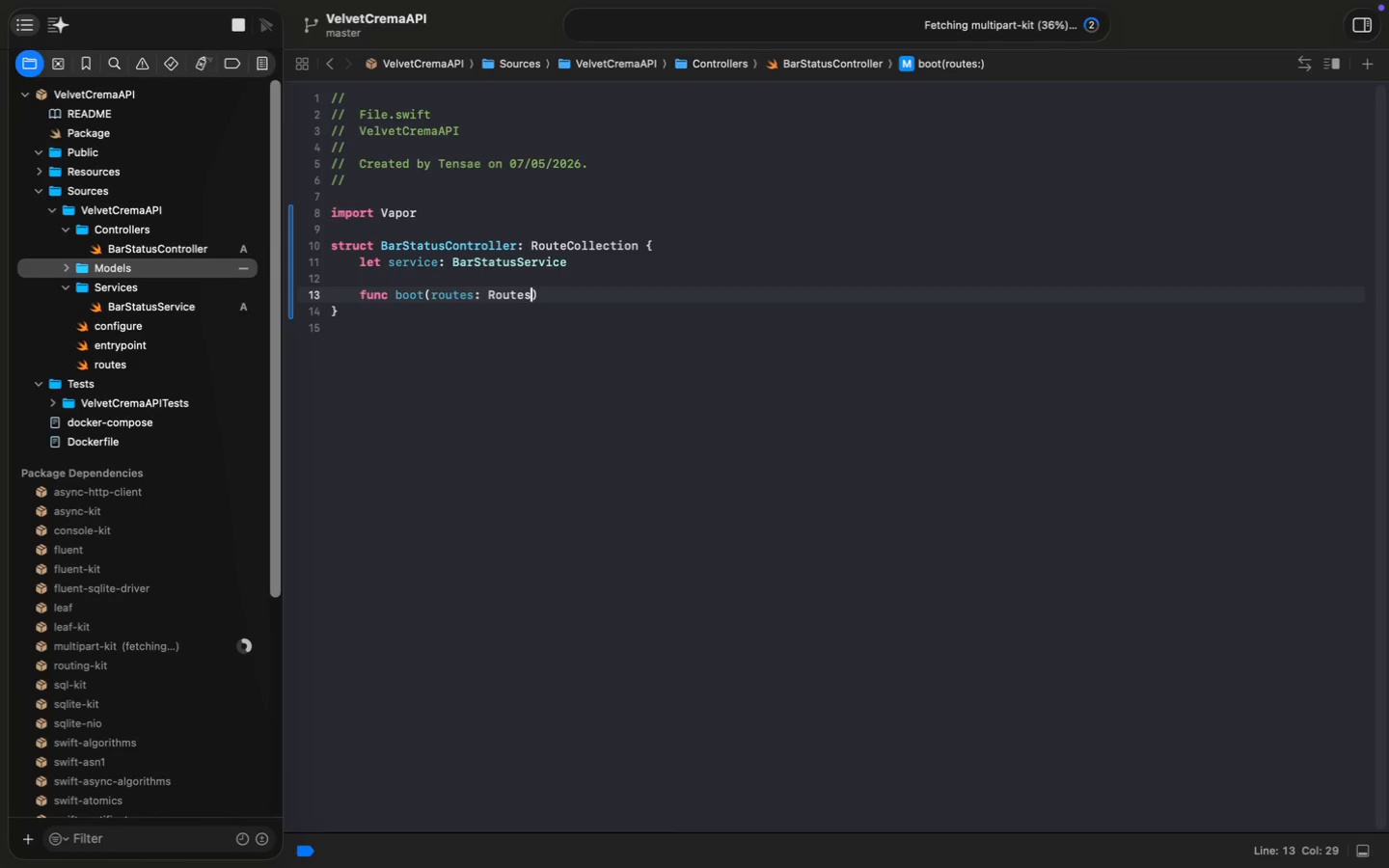 
key(ArrowRight)
 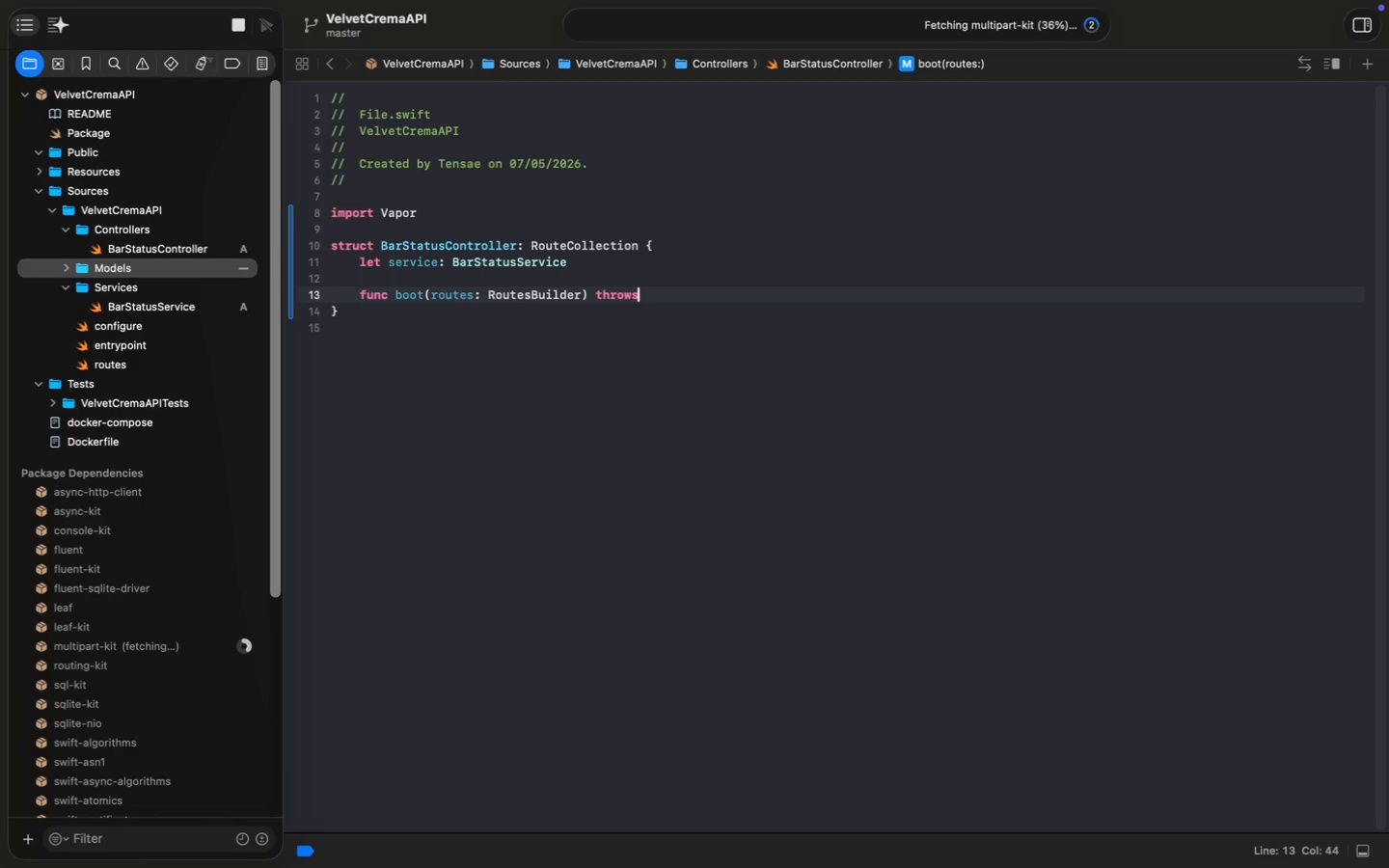 
type( throws {)
 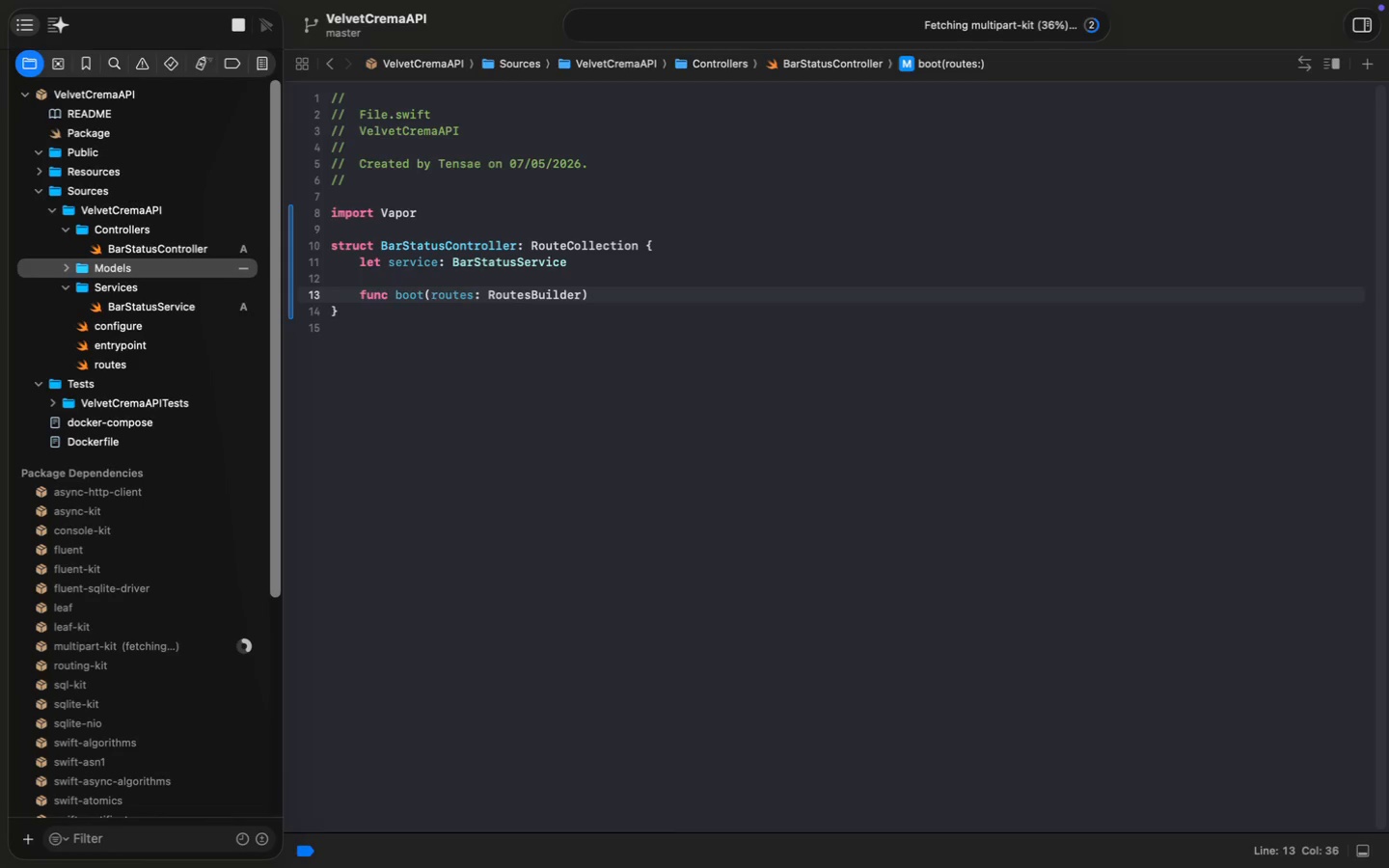 
key(Enter)
 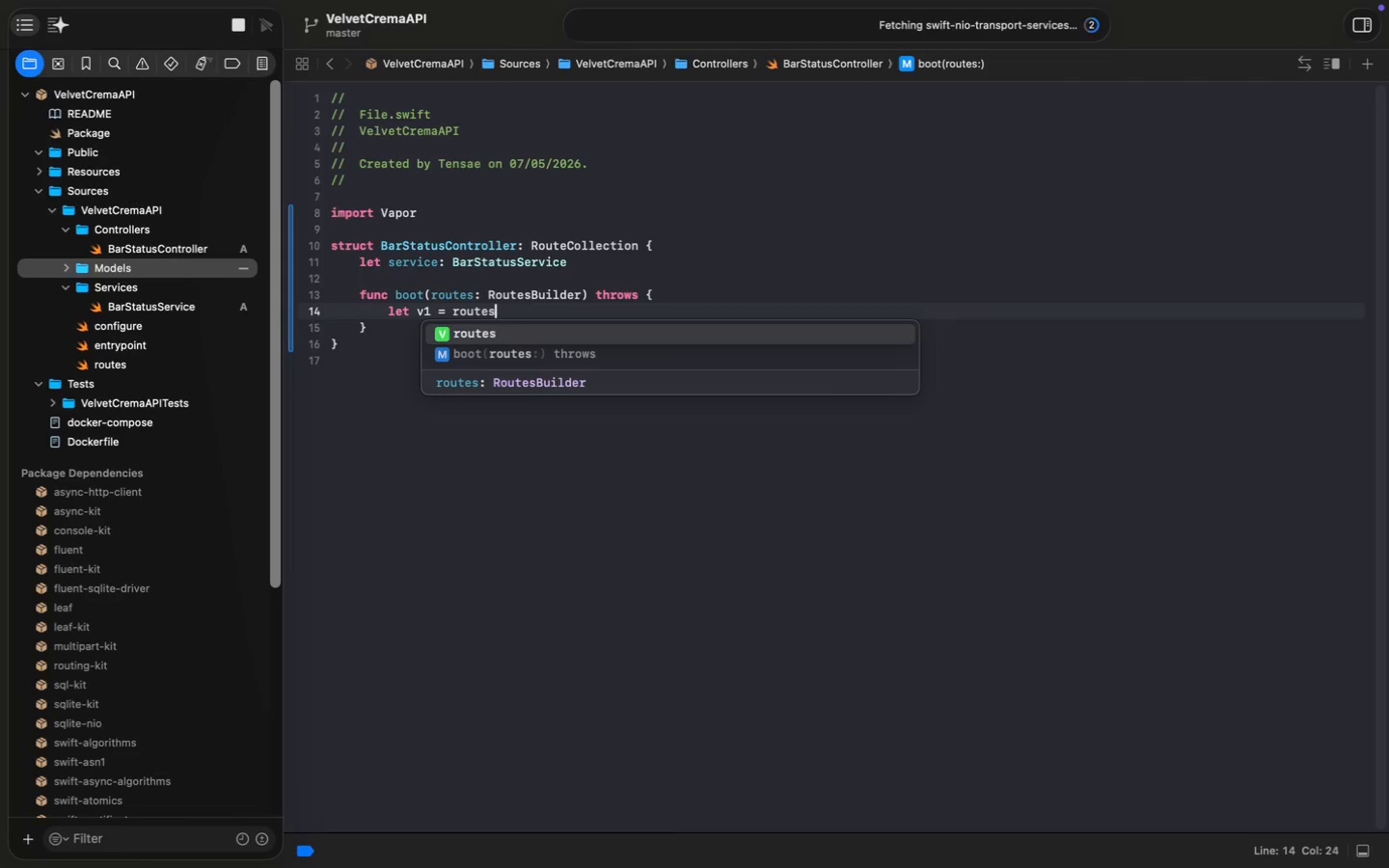 
type(let v1 = routes.grouped(v1)
 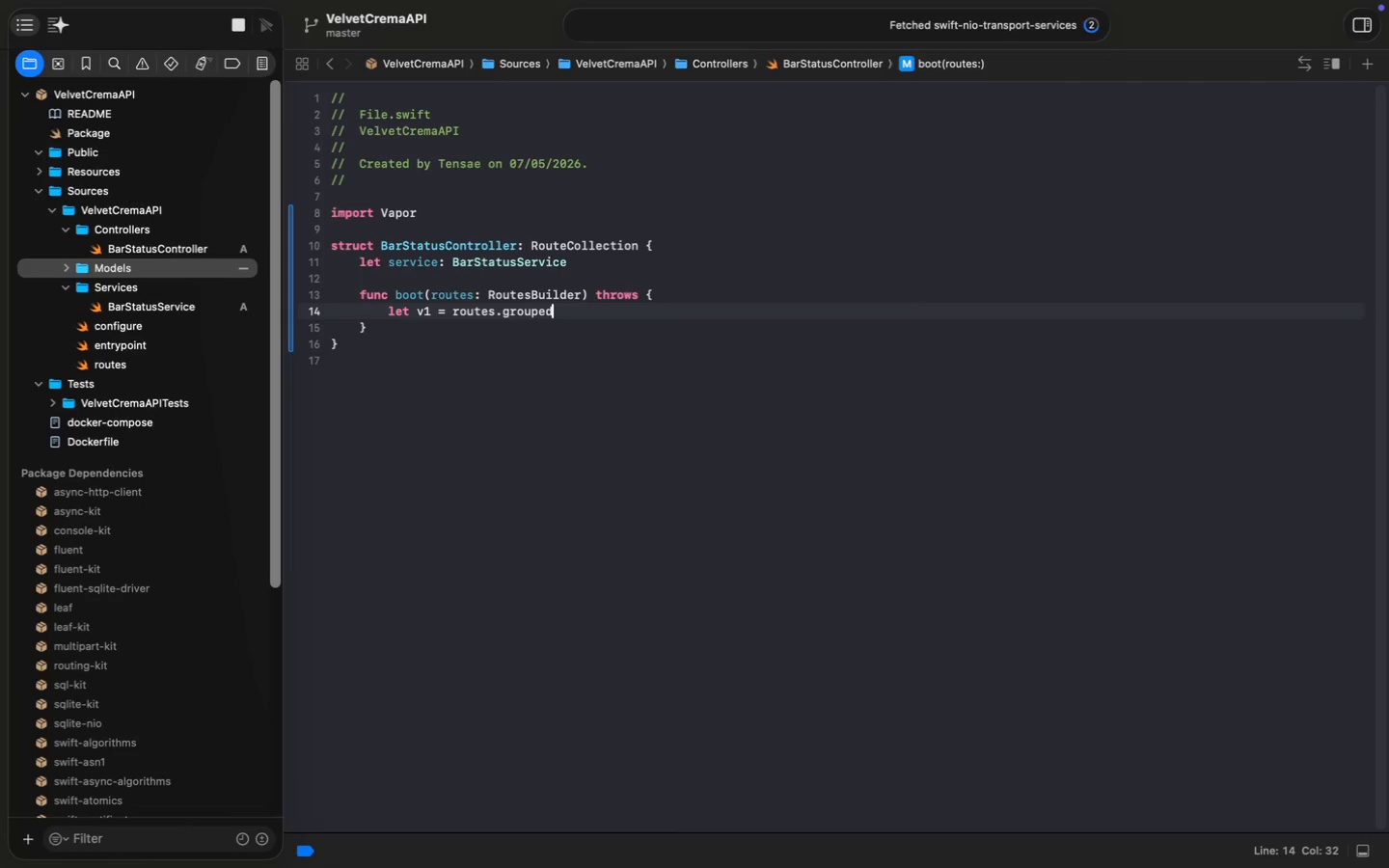 
key(Alt+Shift+ArrowLeft)
 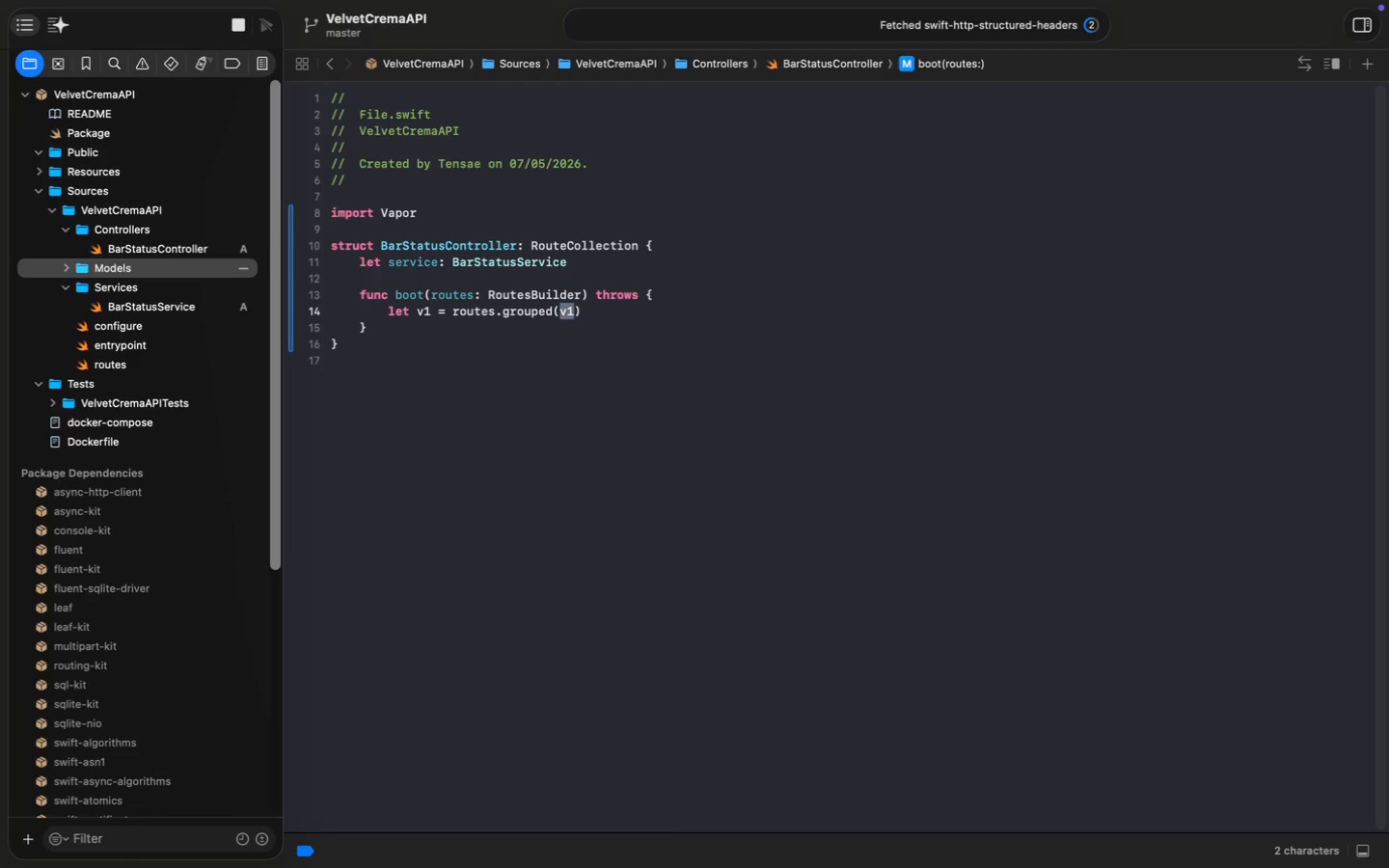 
key(Shift+Quote)
 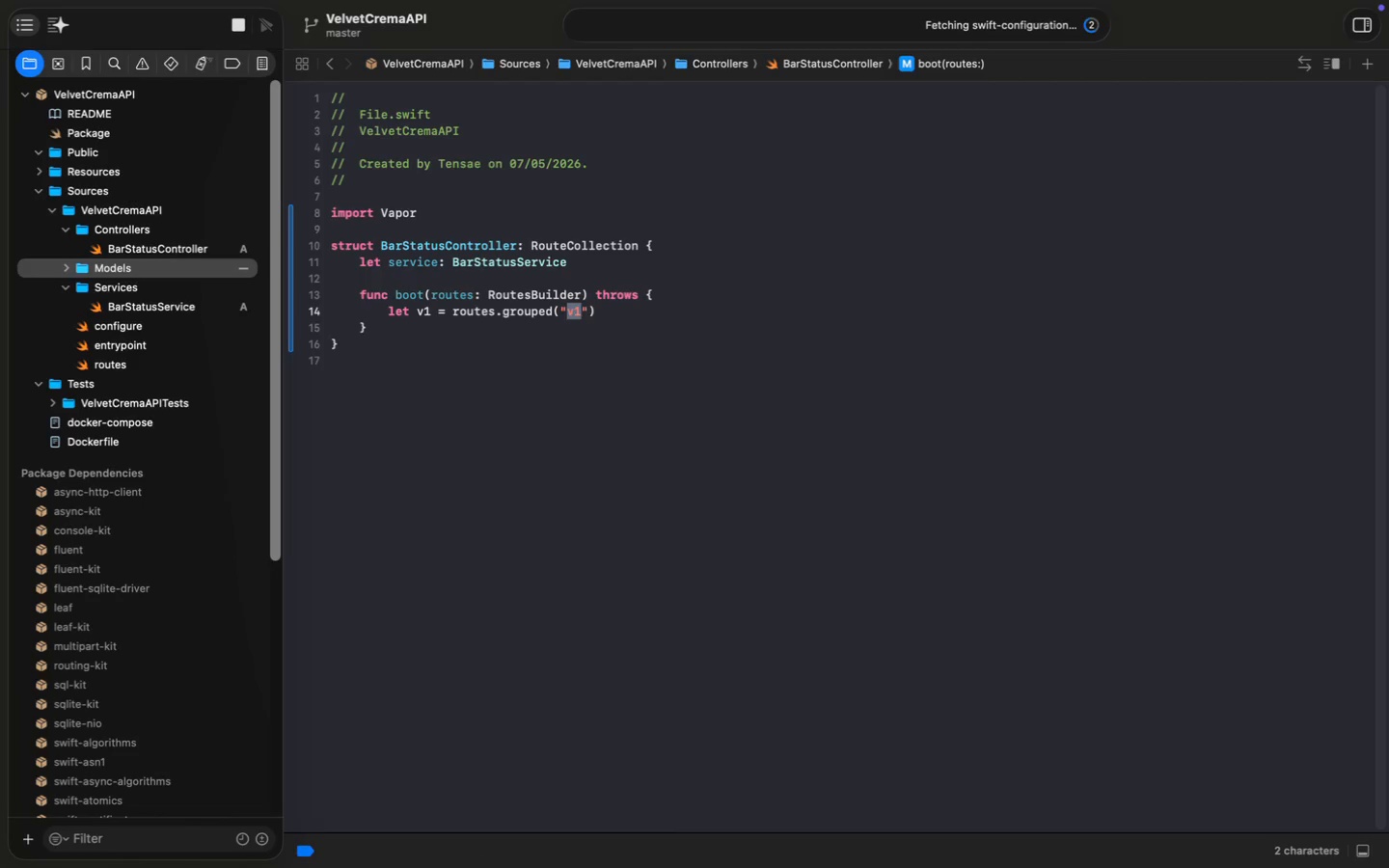 
key(Meta+MetaRight)
 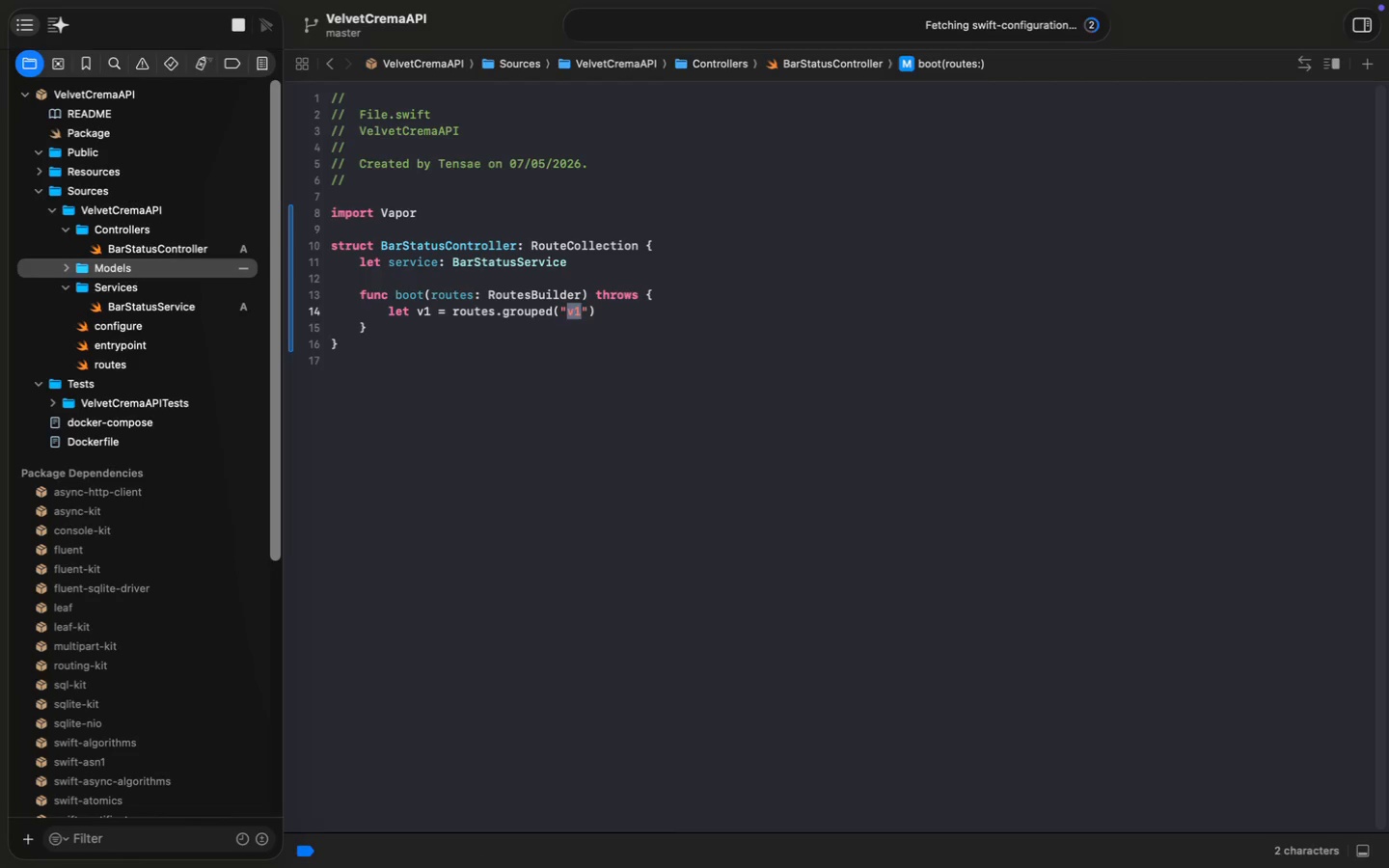 
key(Meta+ArrowRight)
 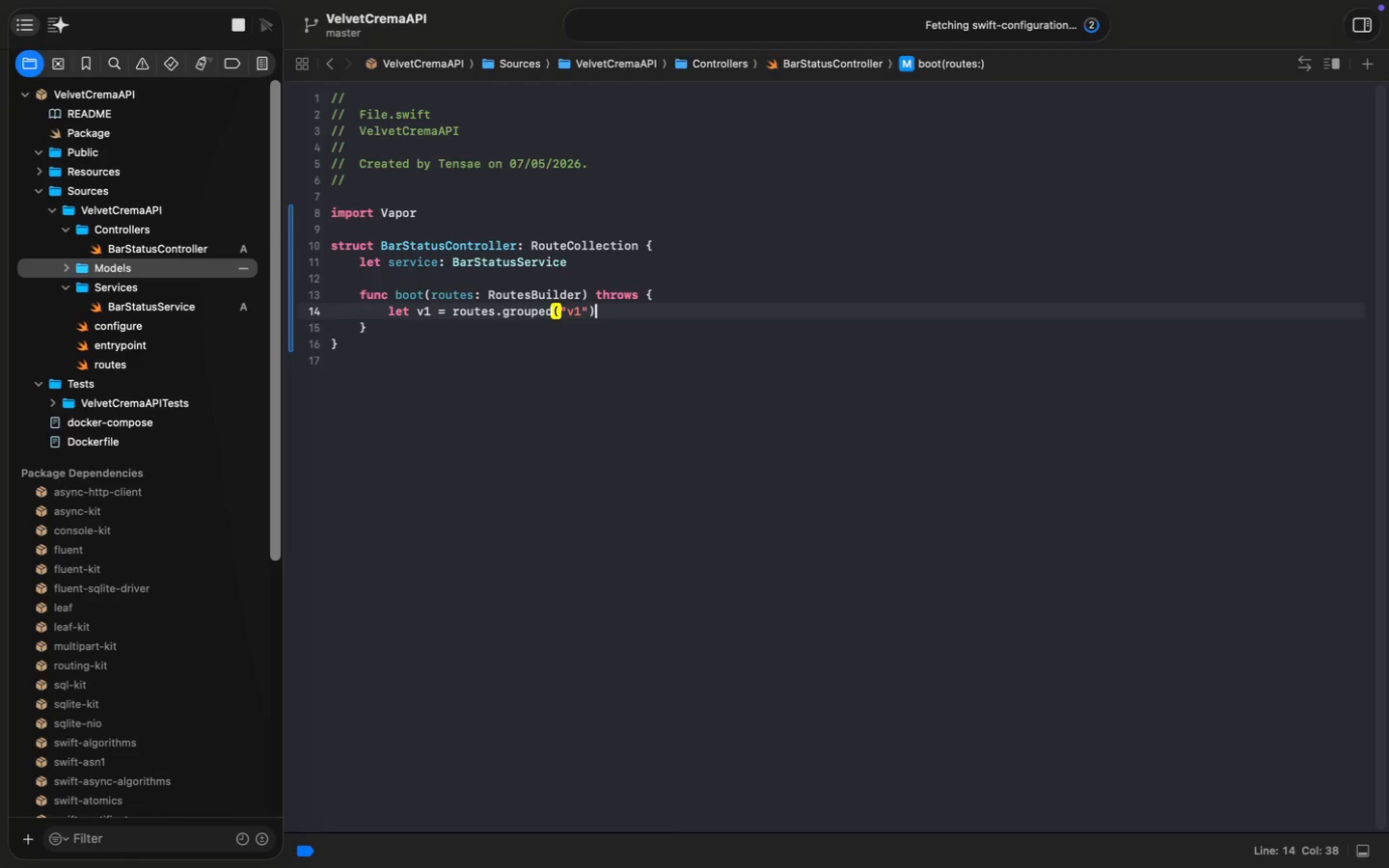 
key(Enter)
 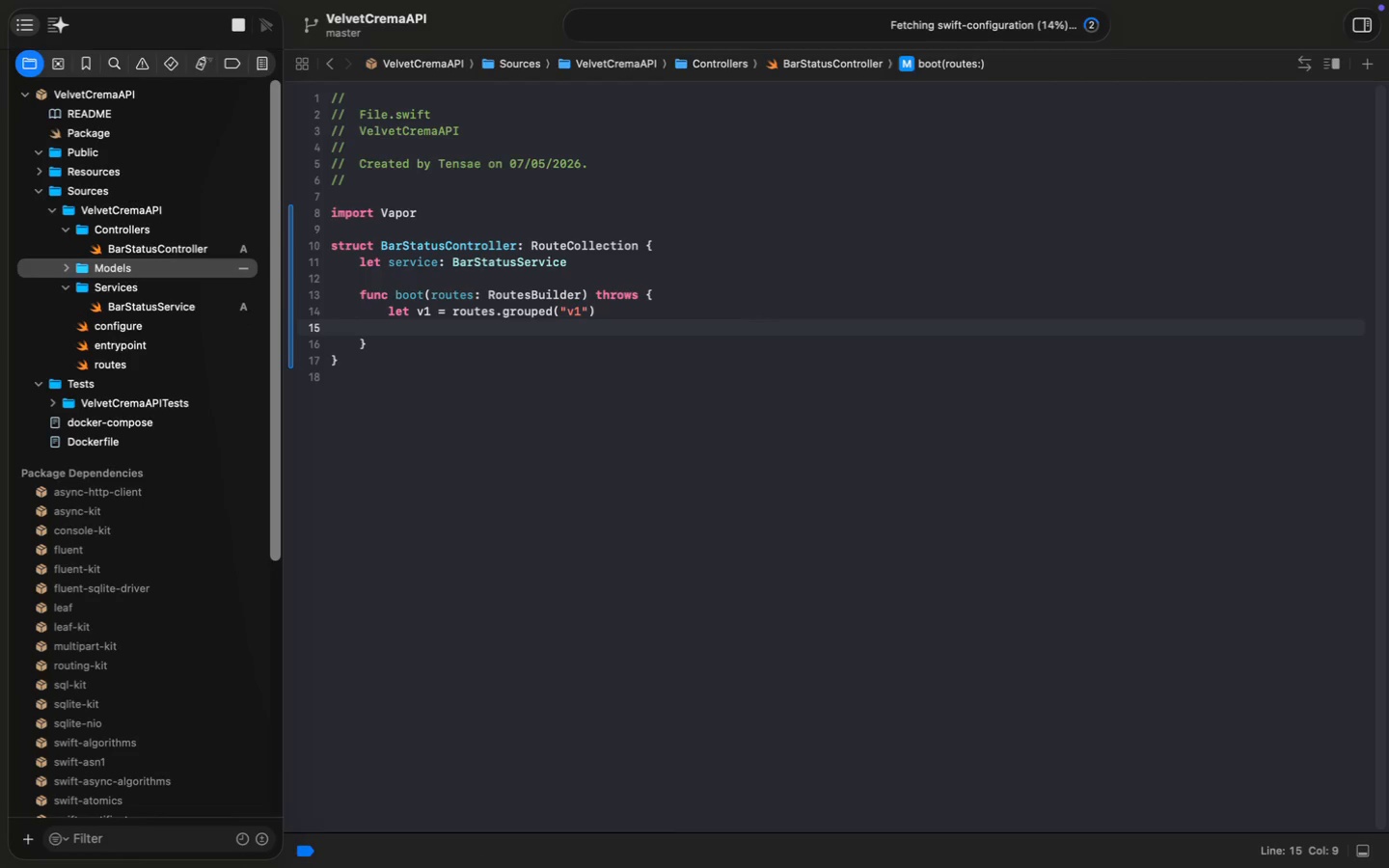 
type(v1.get()
key(Tab)
 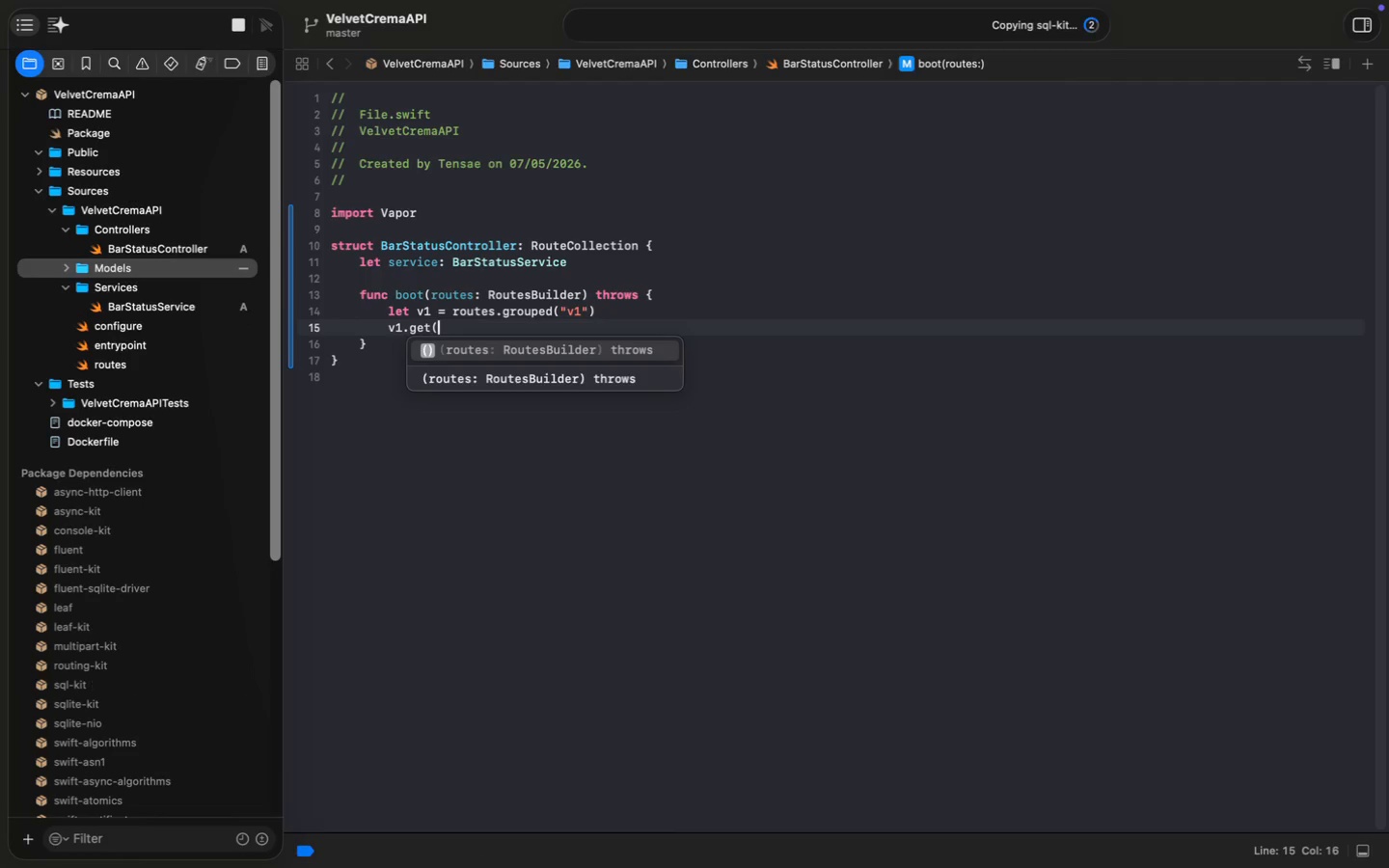 
key(ArrowLeft)
 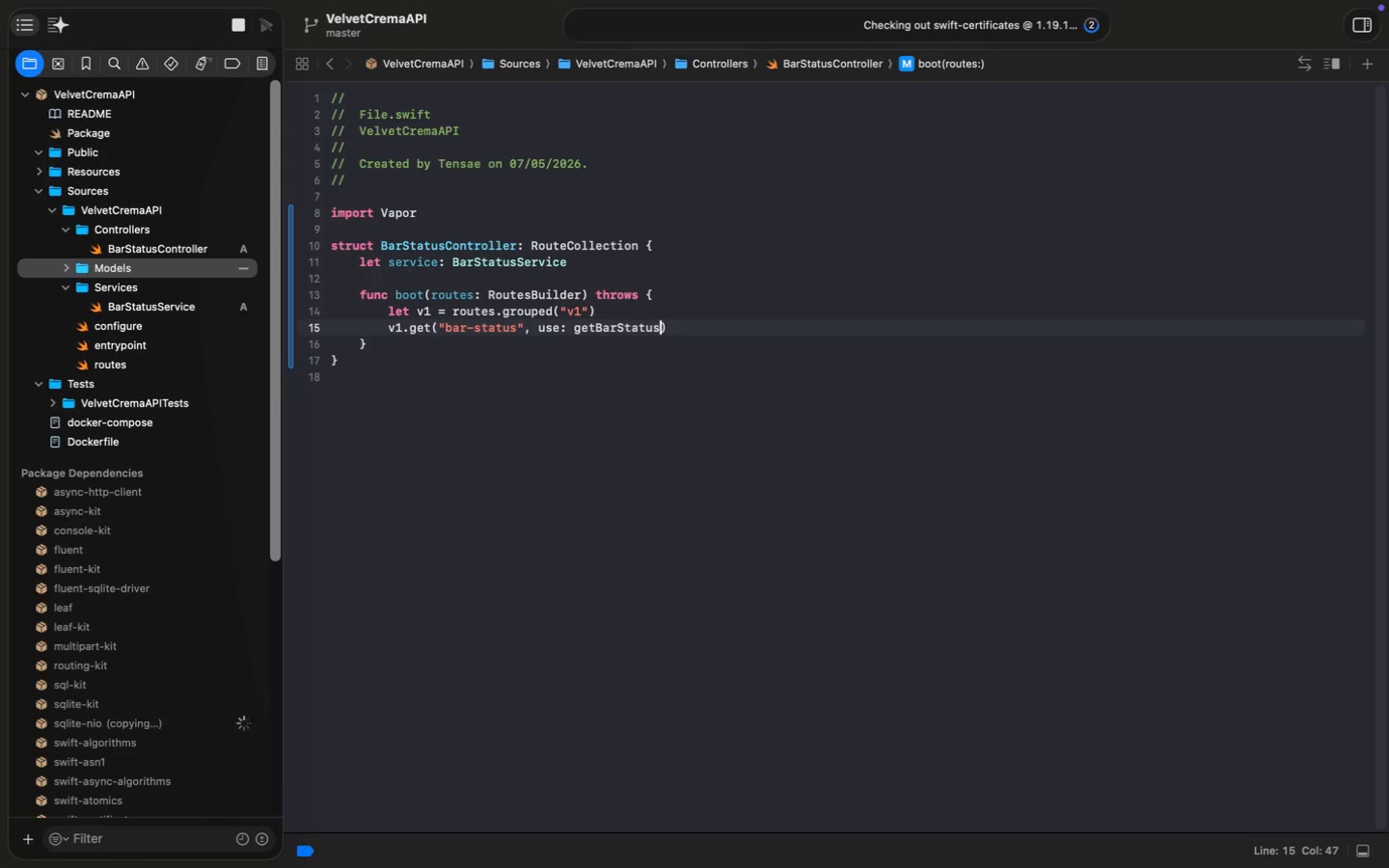 
key(ArrowLeft)
 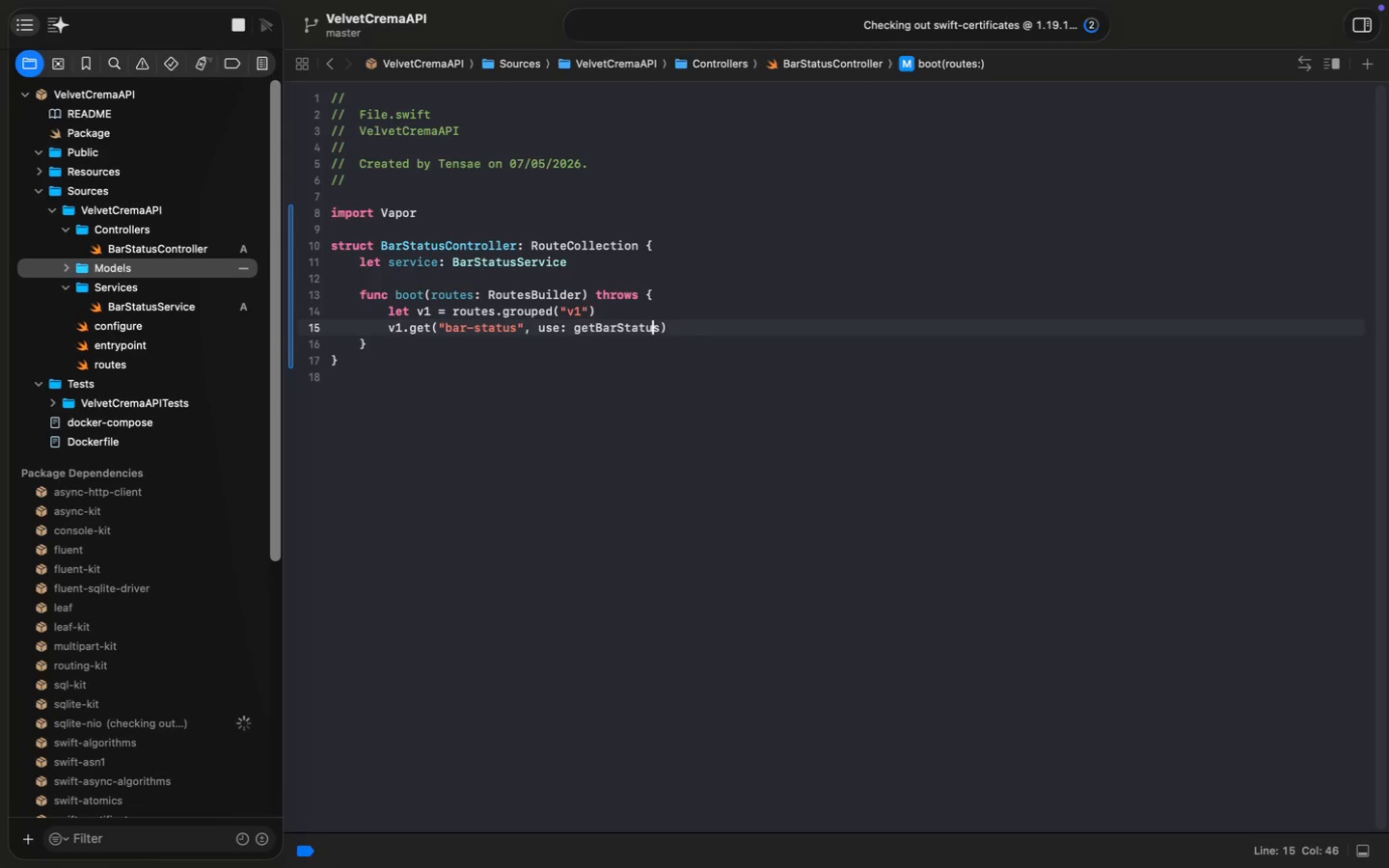 
key(ArrowLeft)
 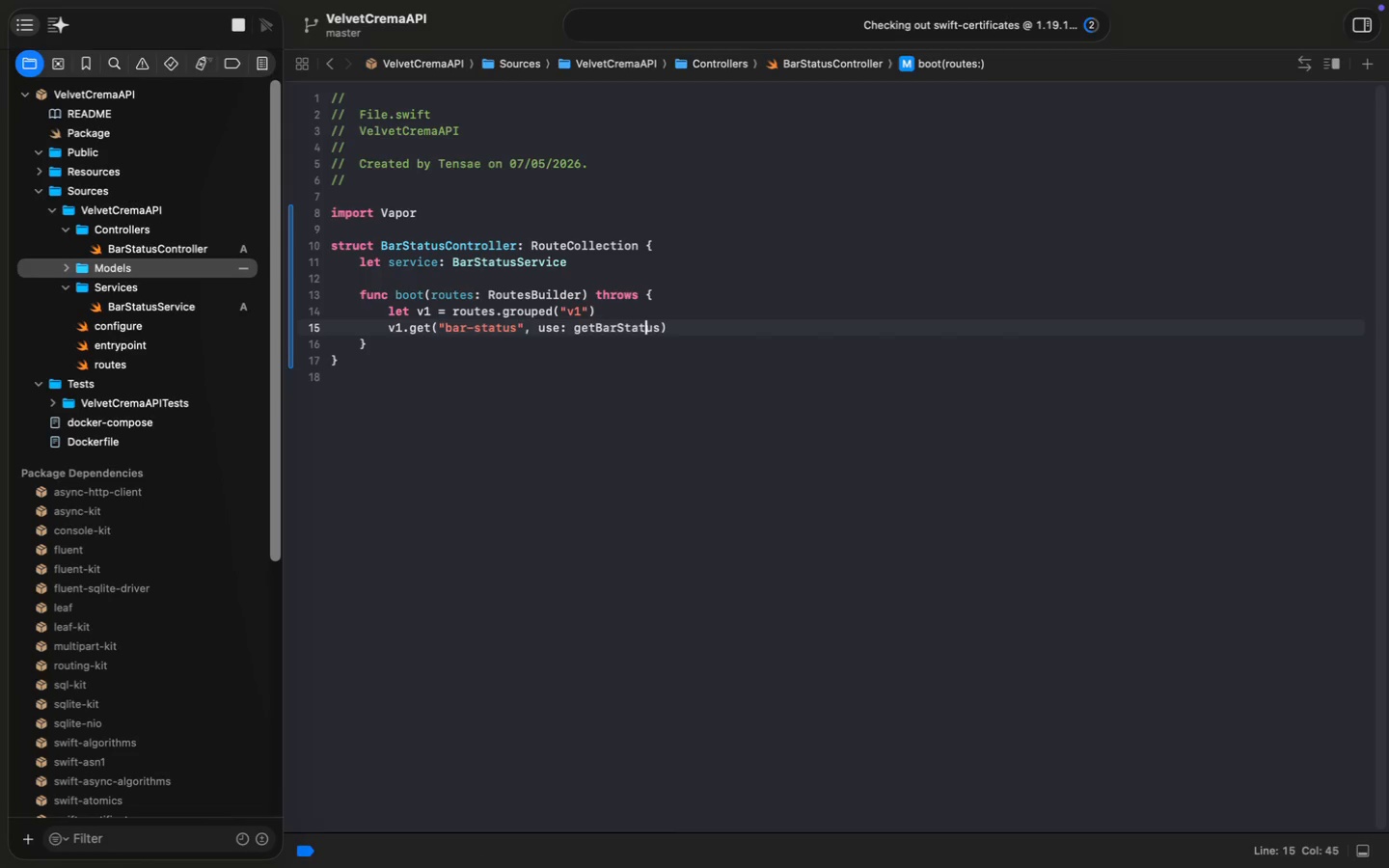 
key(ArrowLeft)
 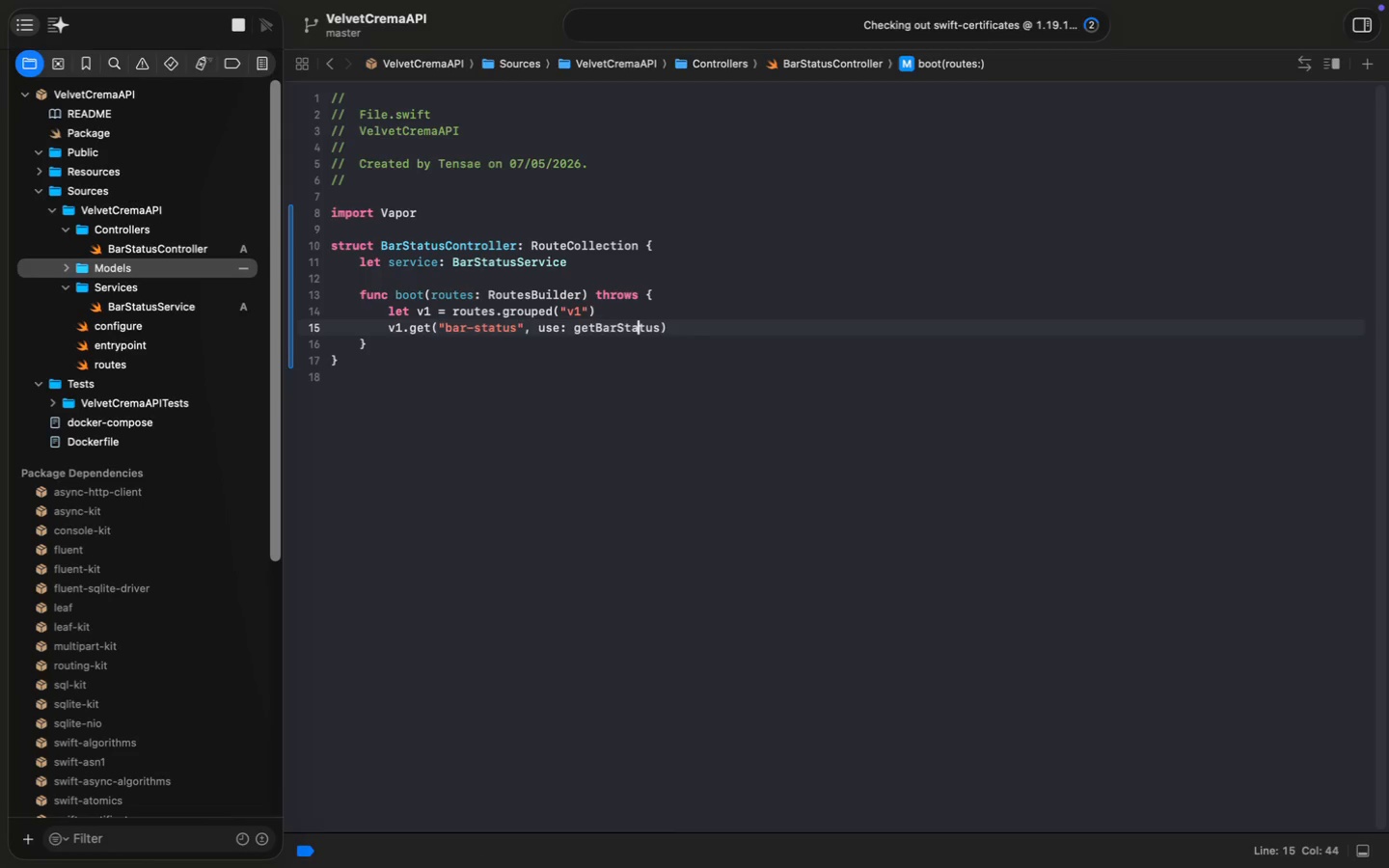 
key(ArrowLeft)
 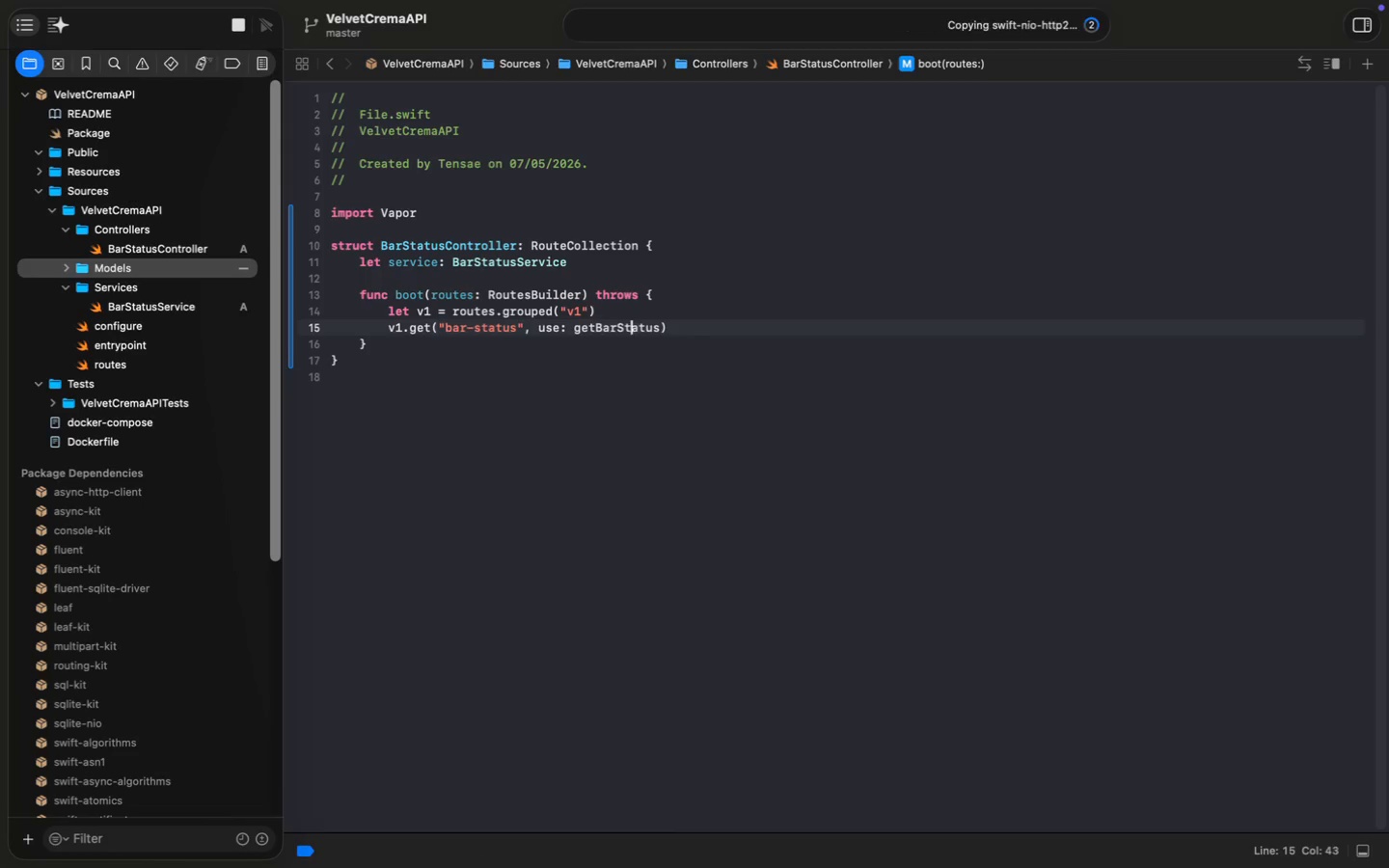 
key(ArrowLeft)
 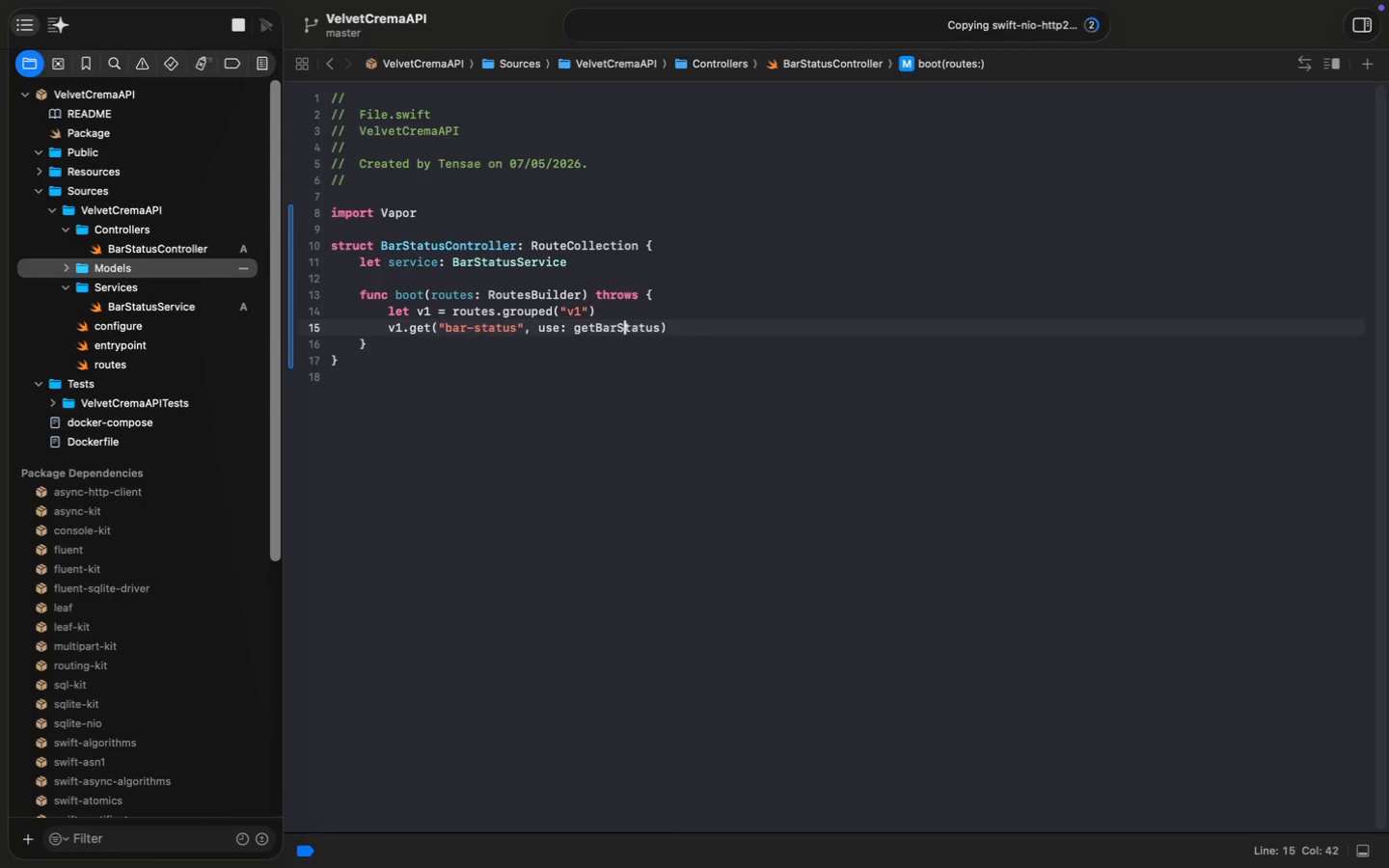 
key(ArrowLeft)
 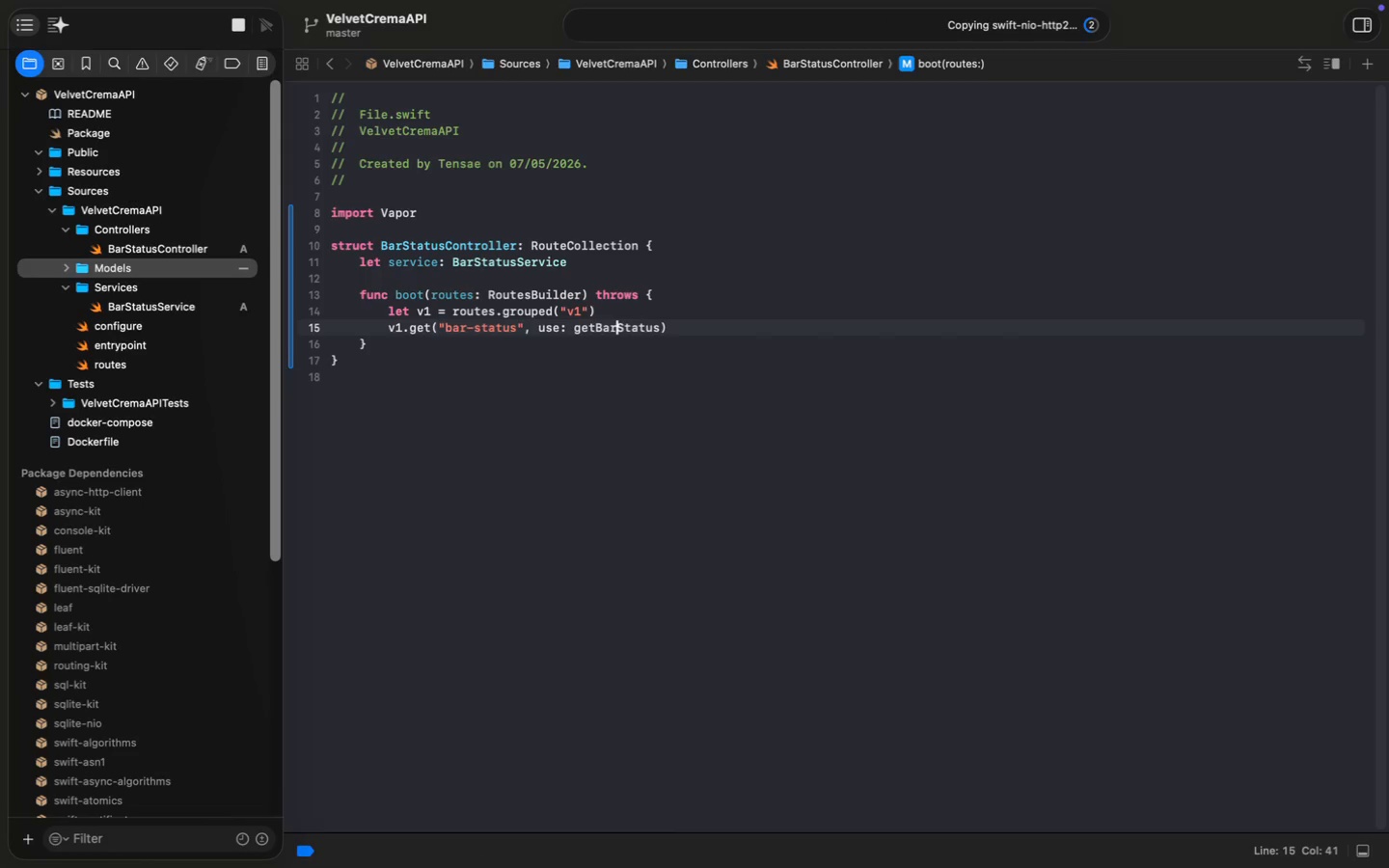 
key(Backspace)
 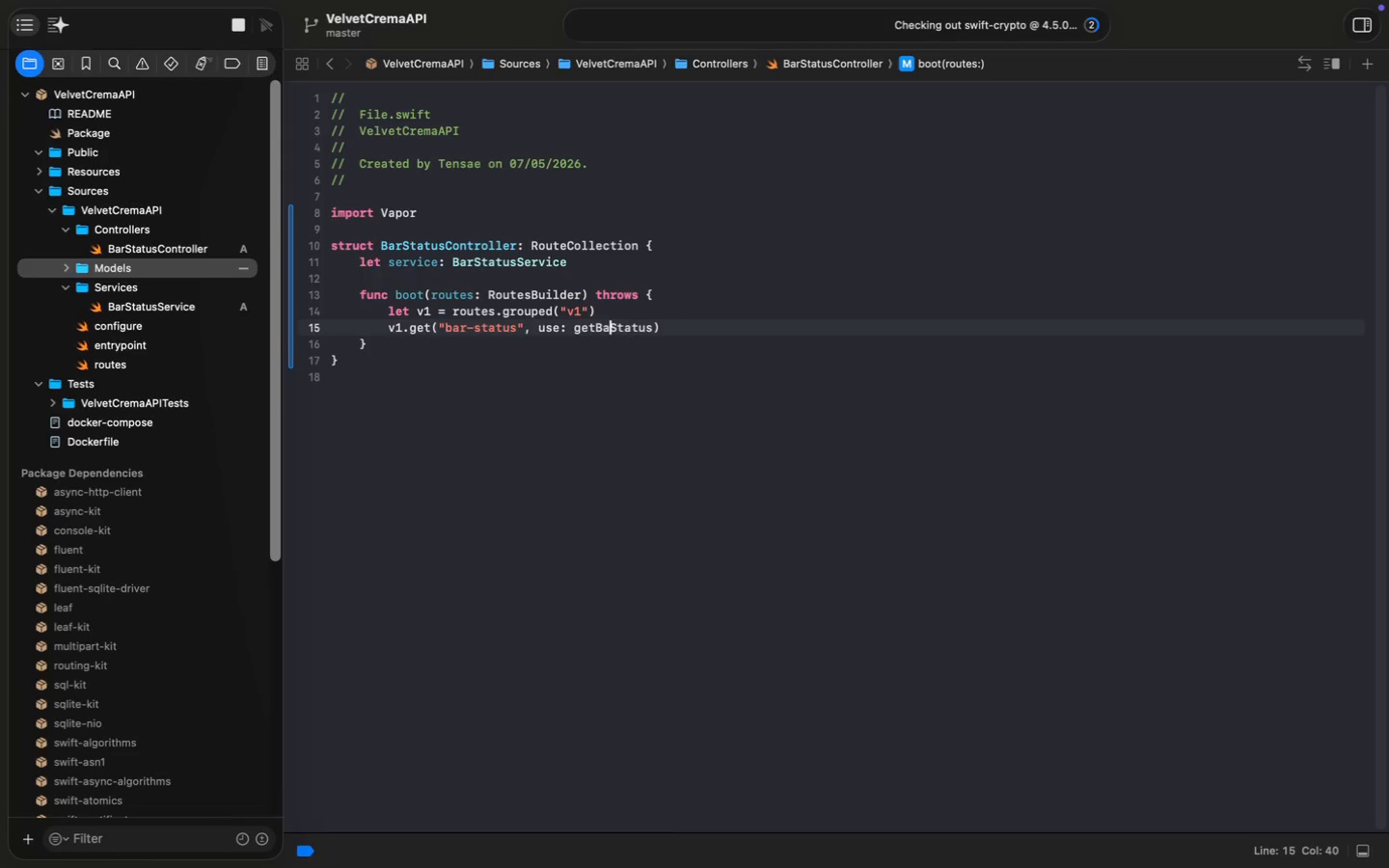 
key(Backspace)
 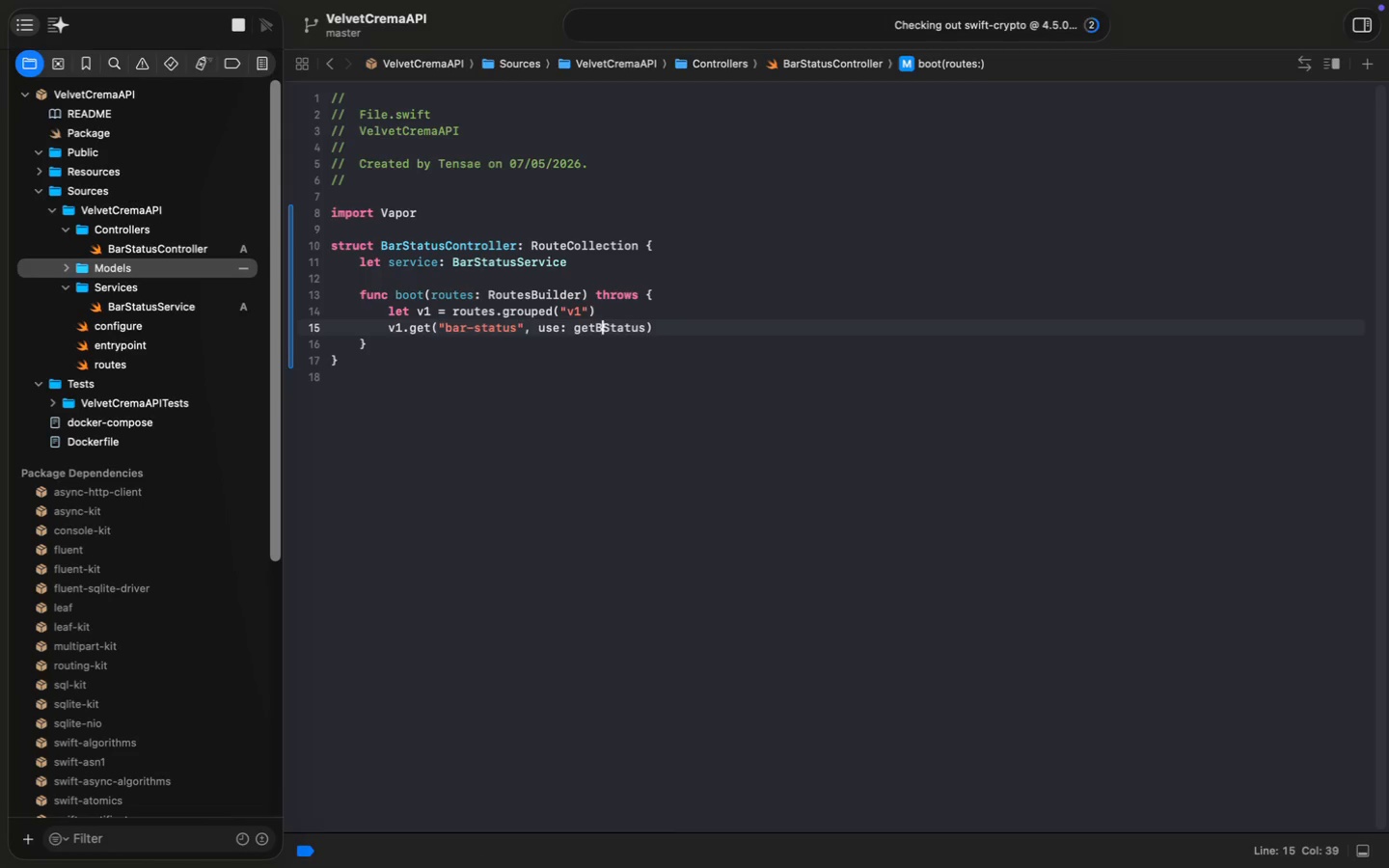 
key(Backspace)
 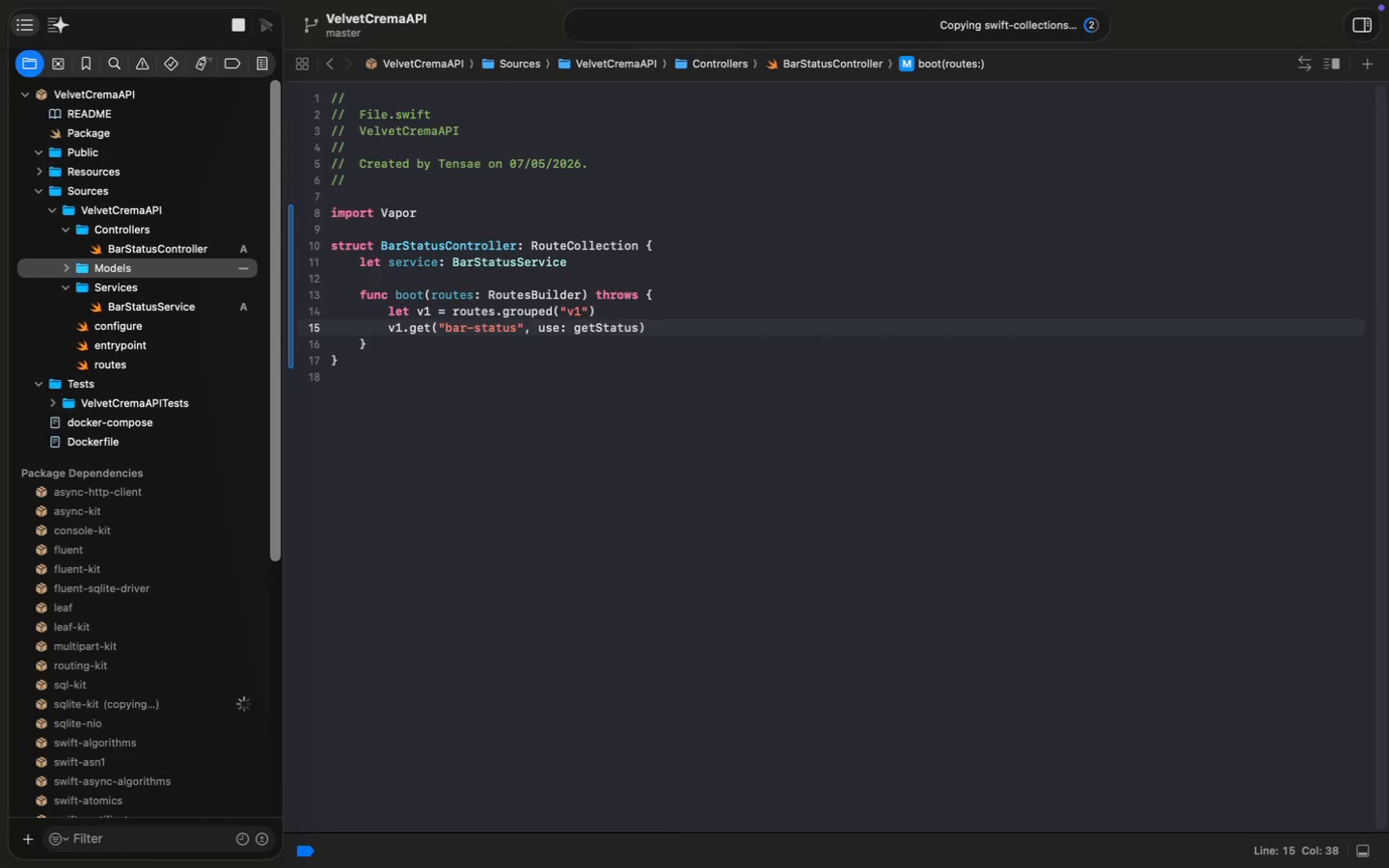 
key(ArrowDown)
 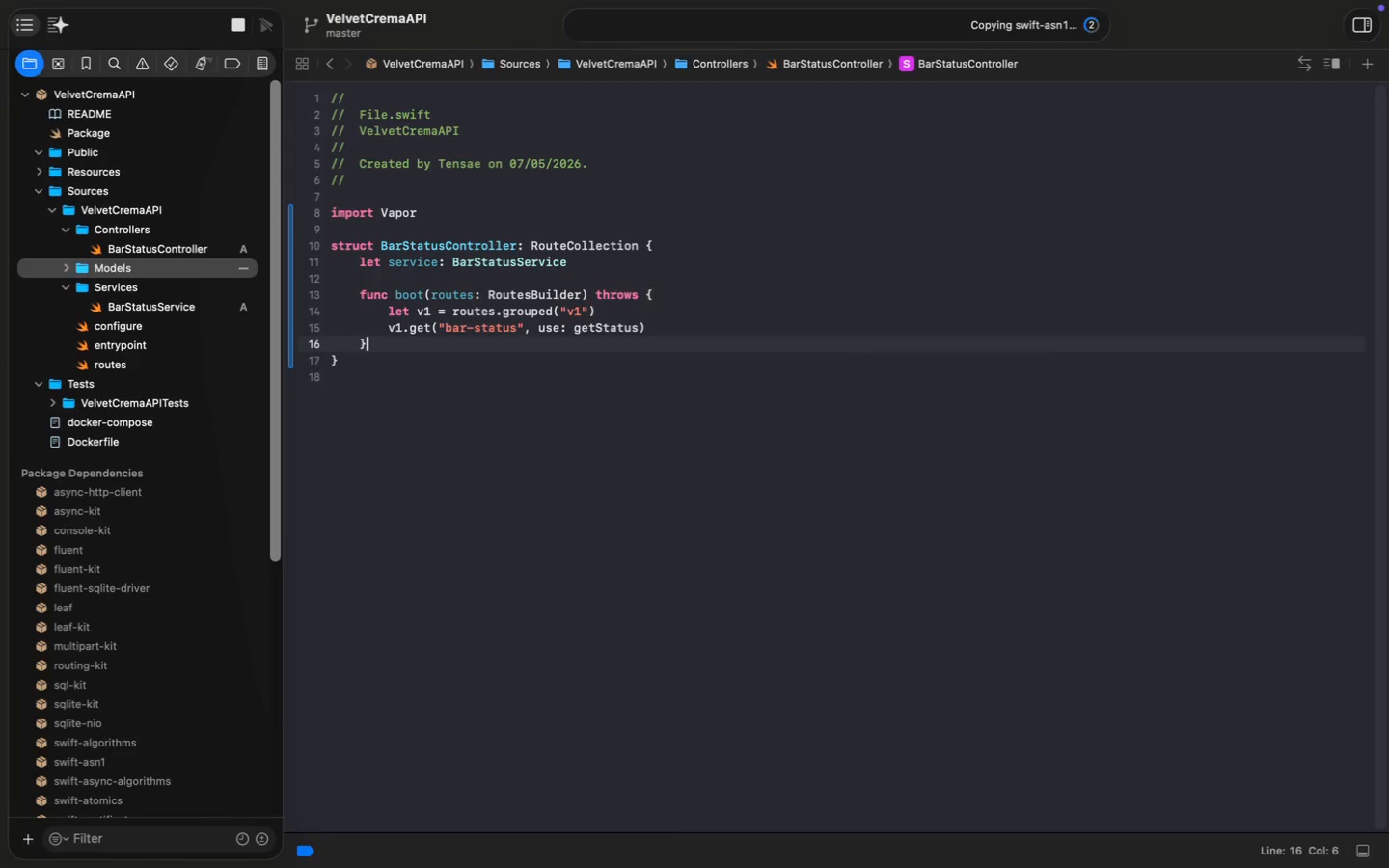 
key(Enter)
 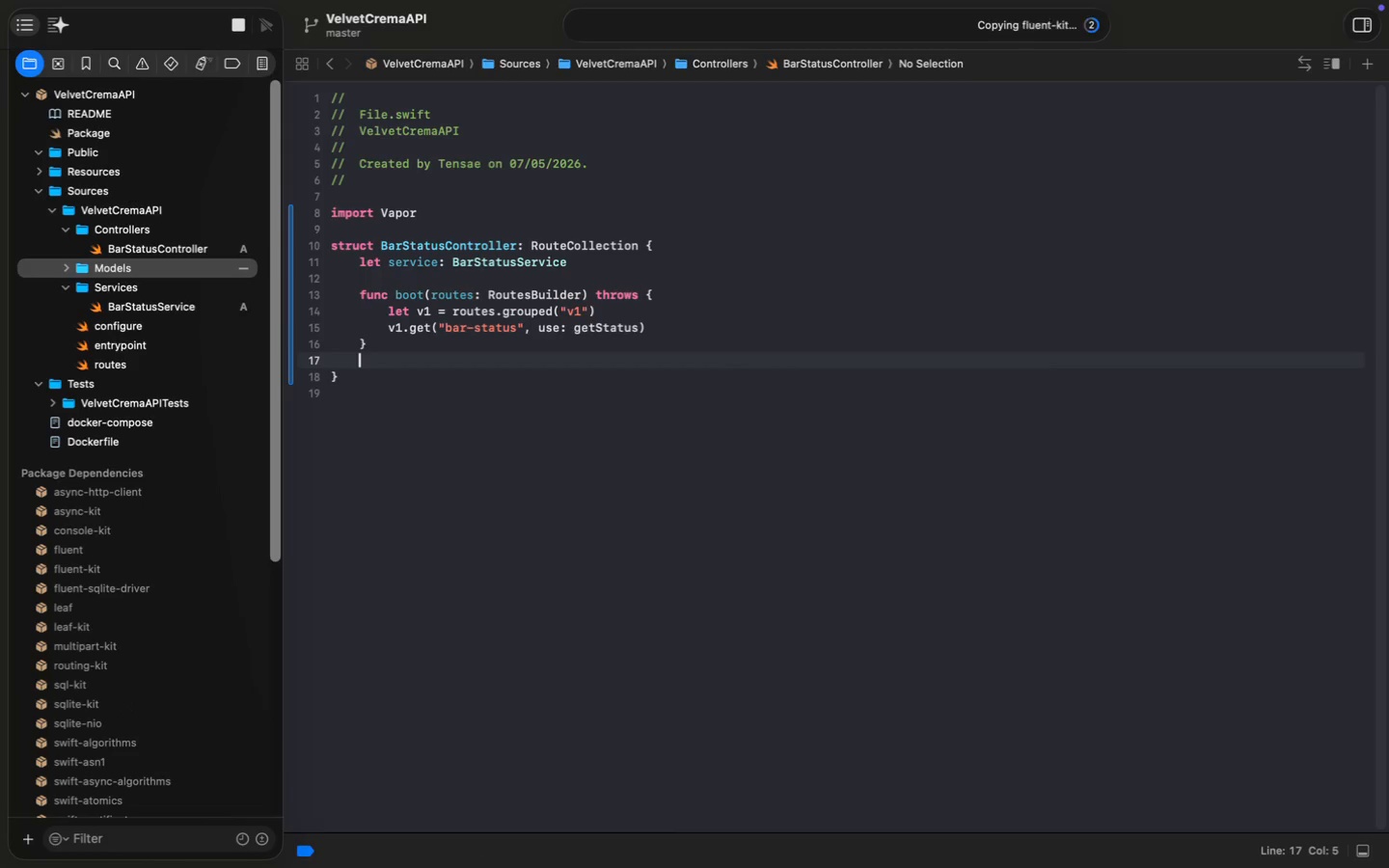 
key(Enter)
 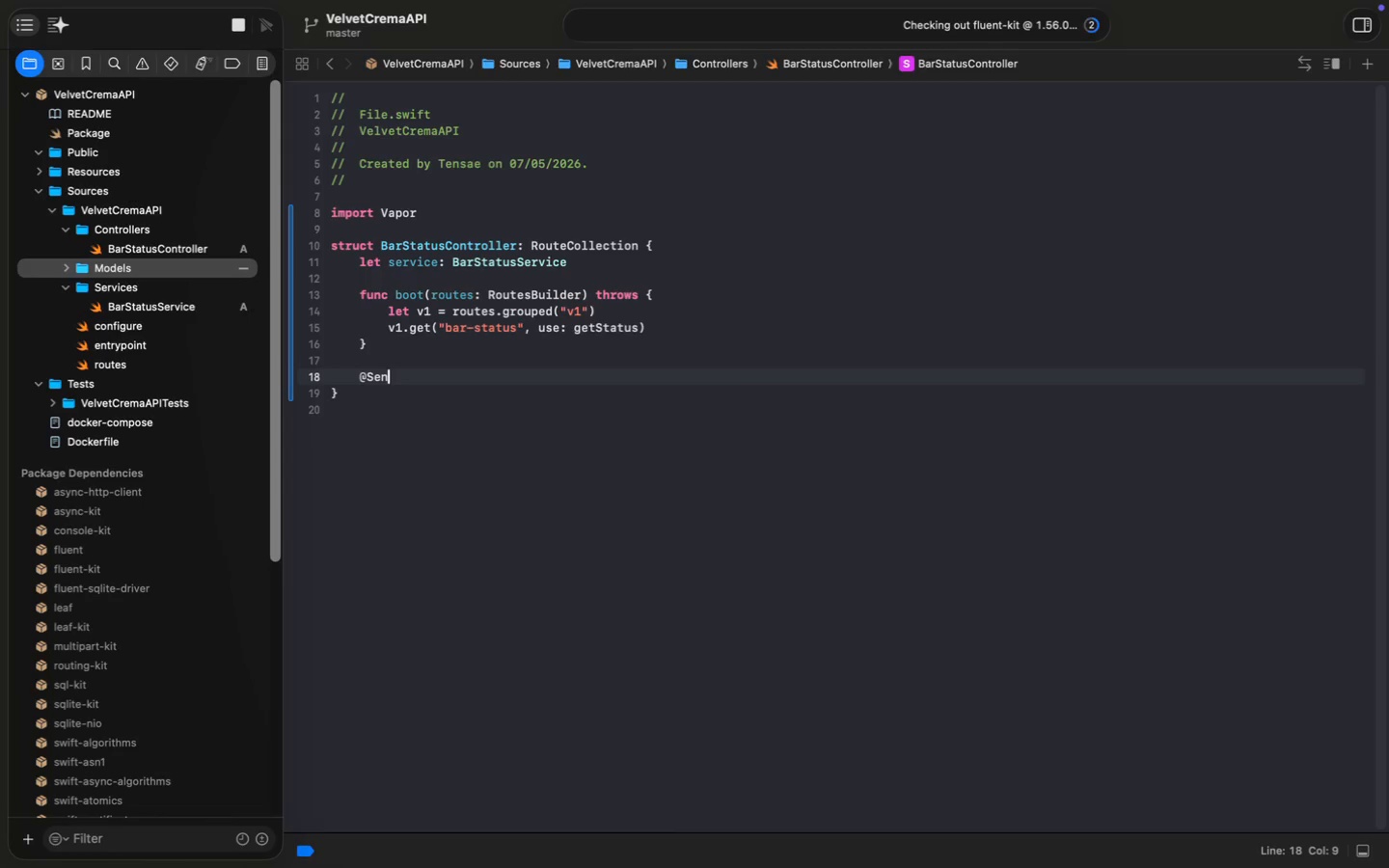 
type(@Sendable)
 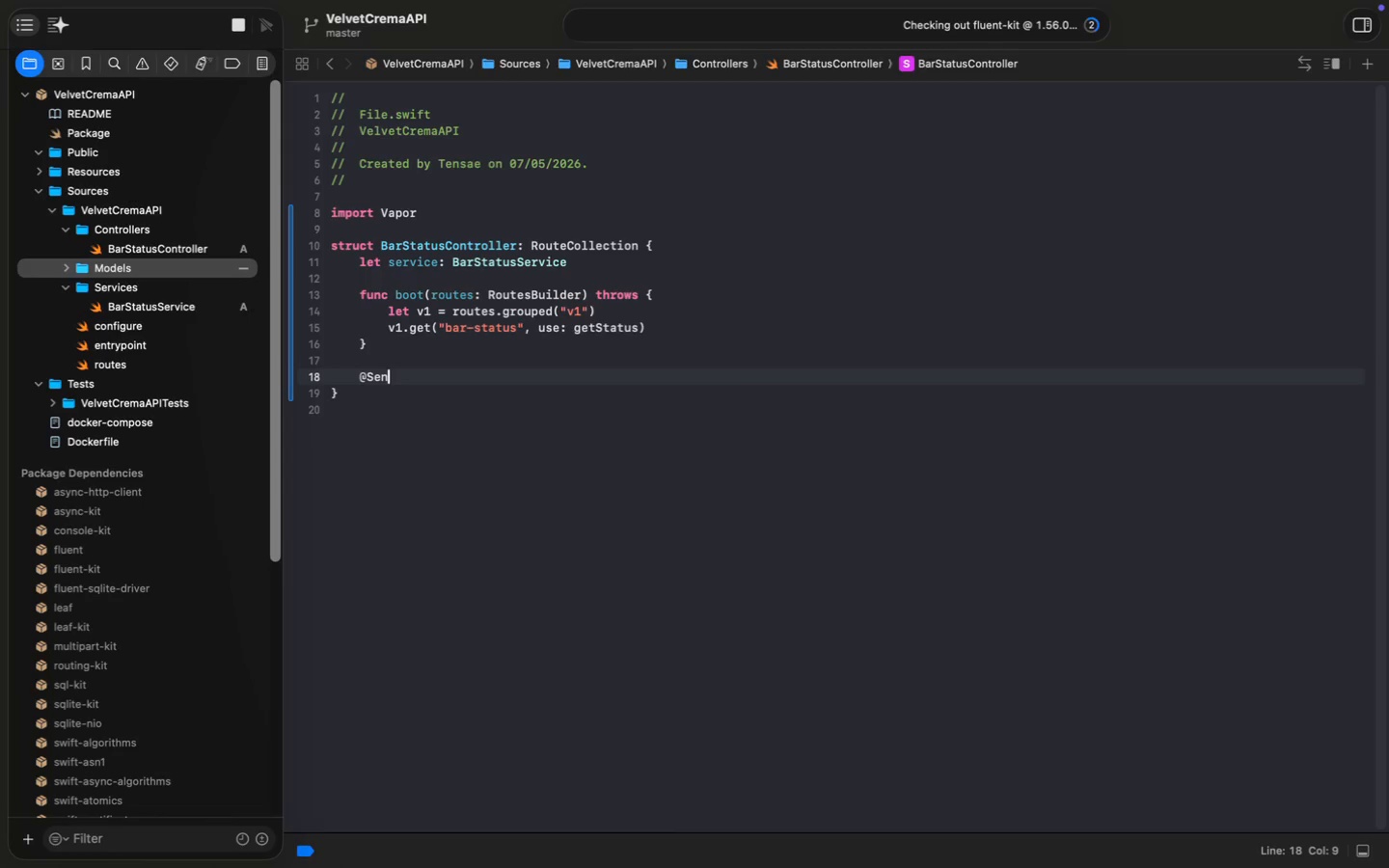 
key(Enter)
 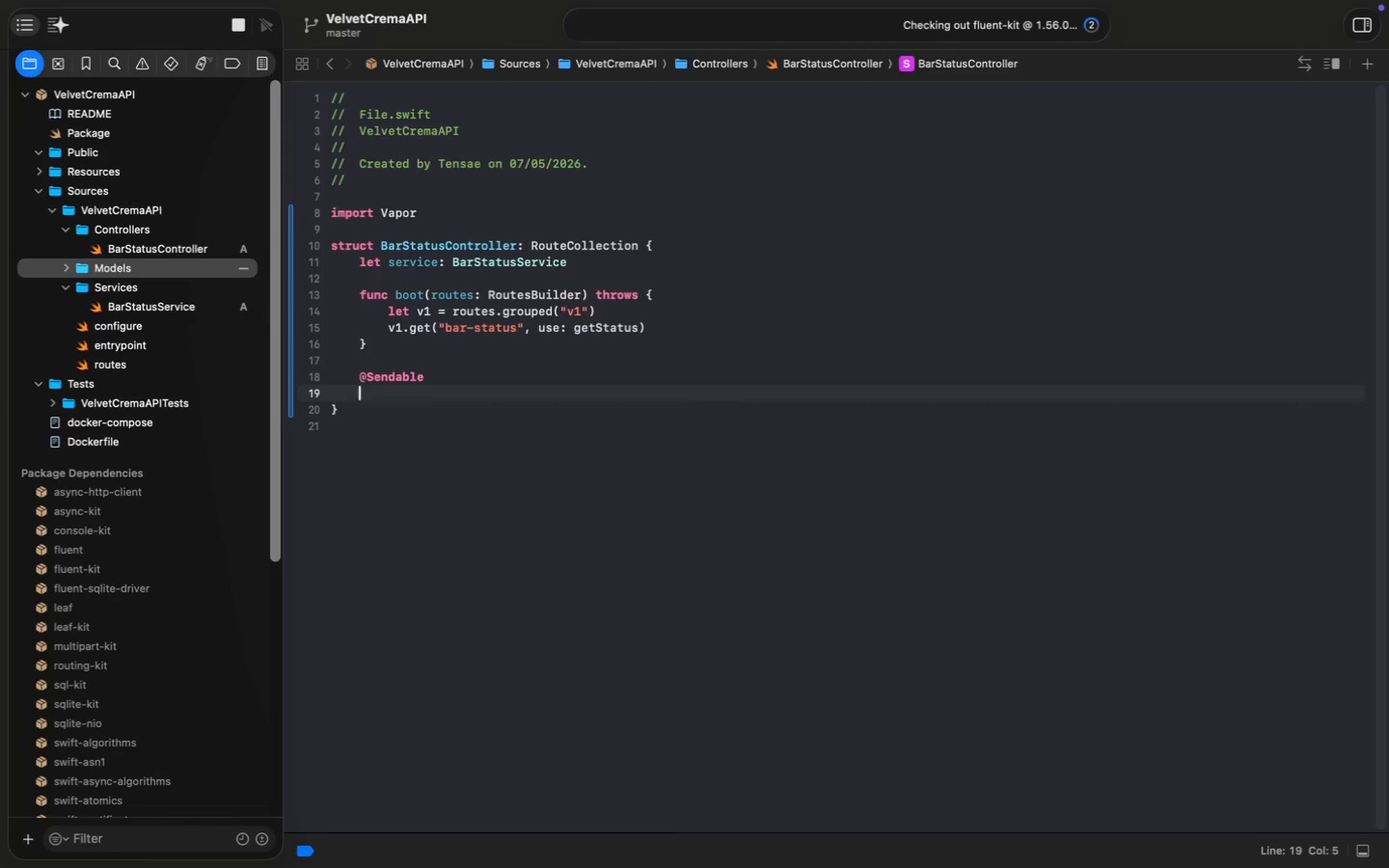 
key(Enter)
 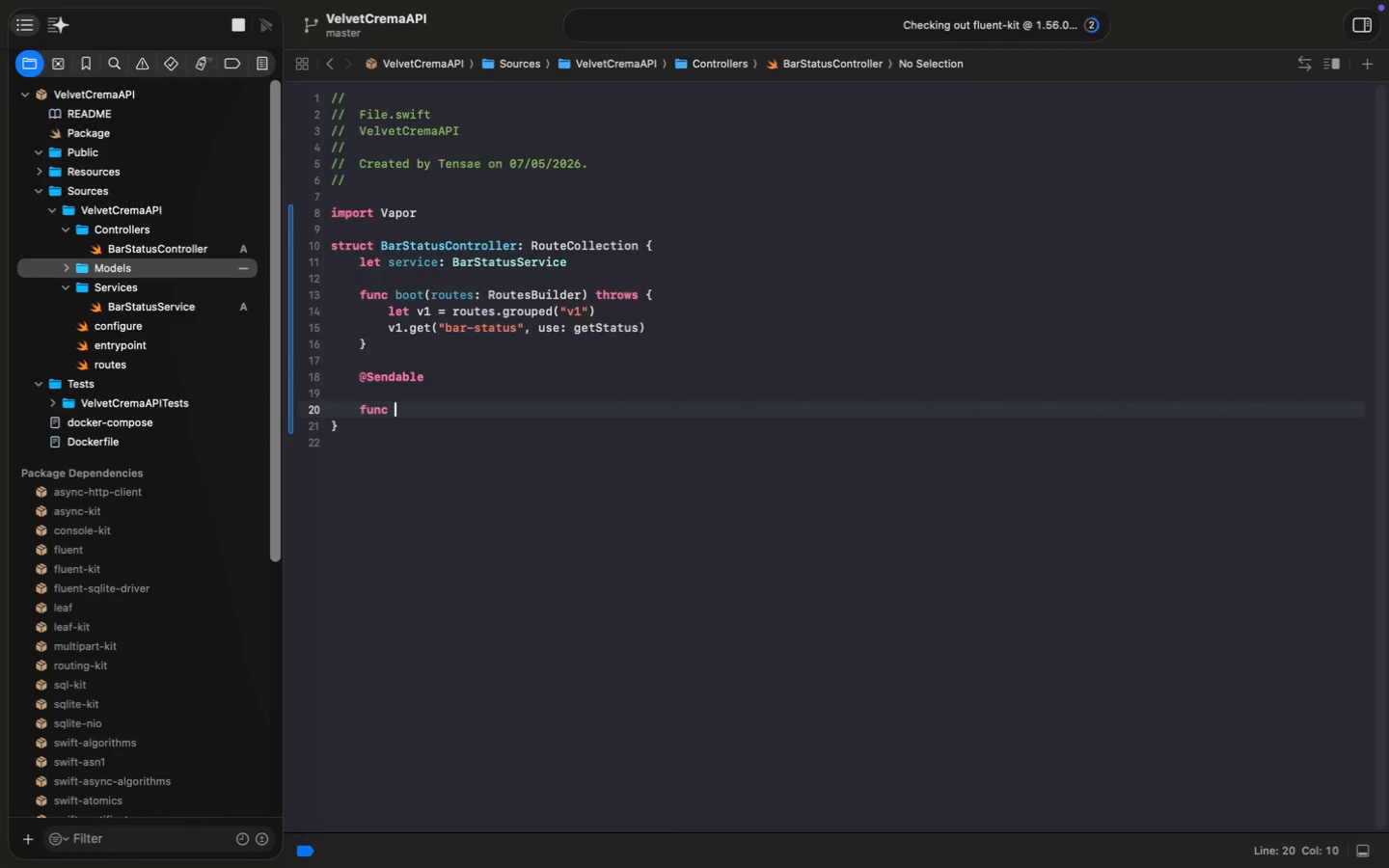 
type(func getStatus(req: Request)
 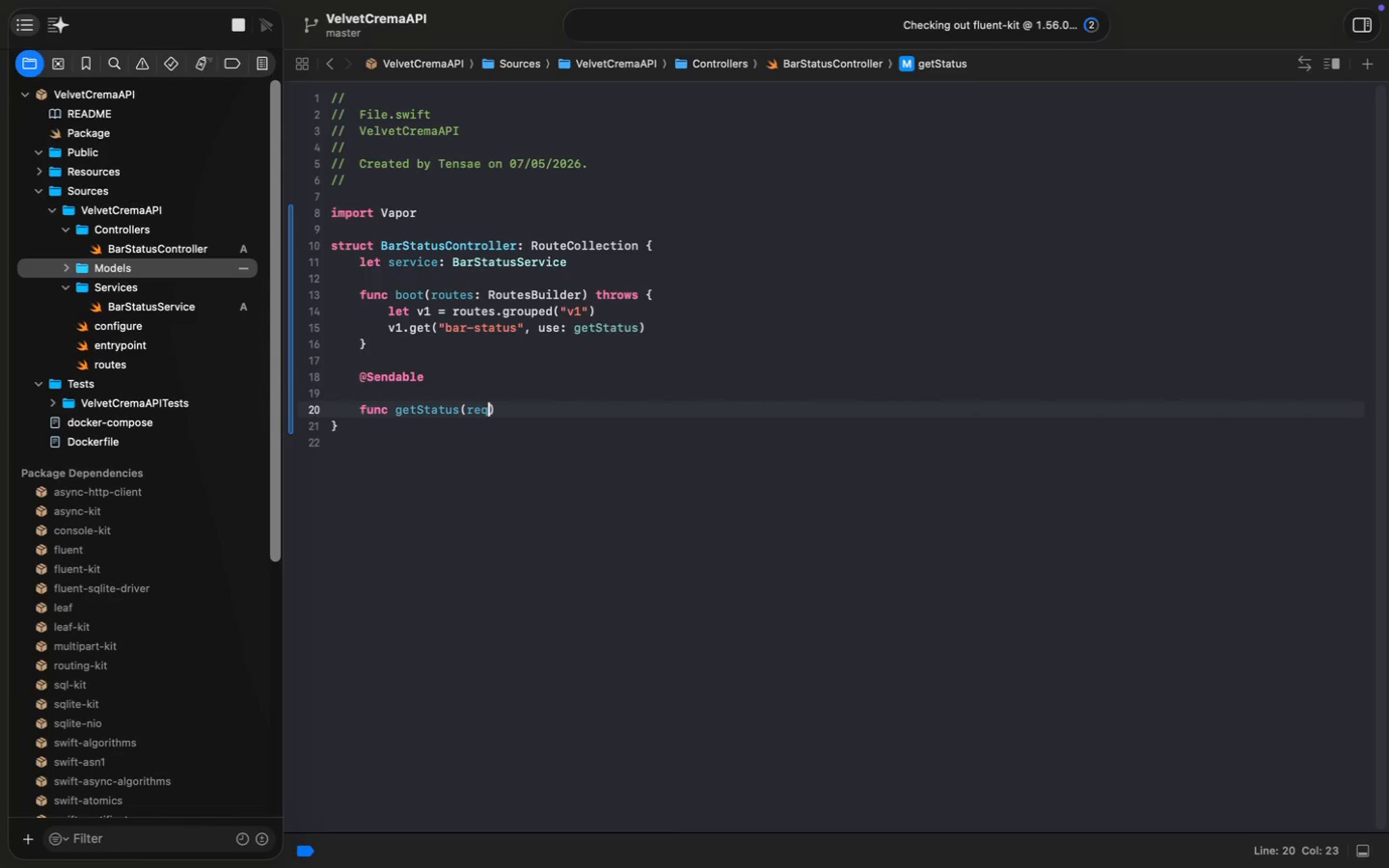 
 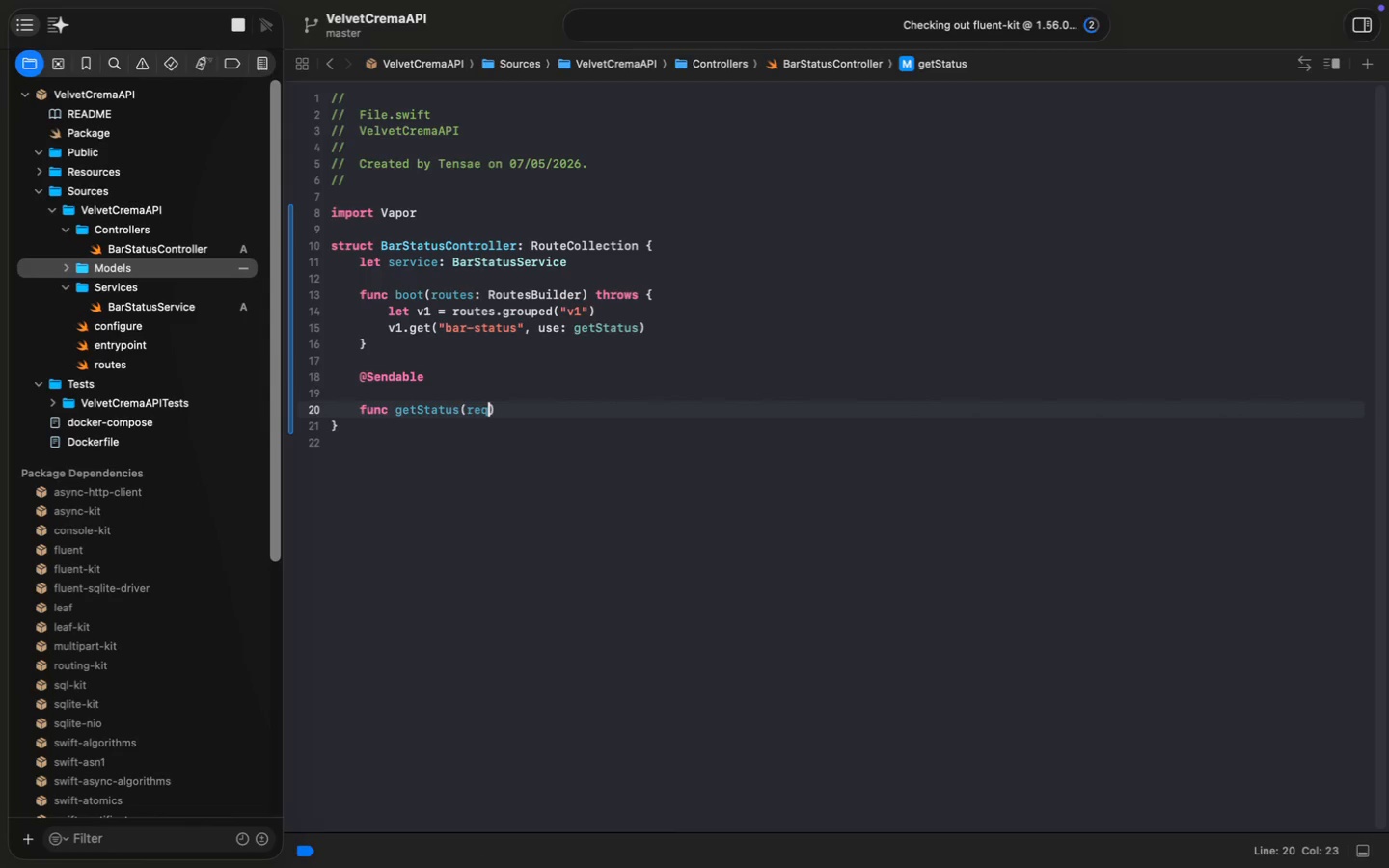 
key(ArrowRight)
 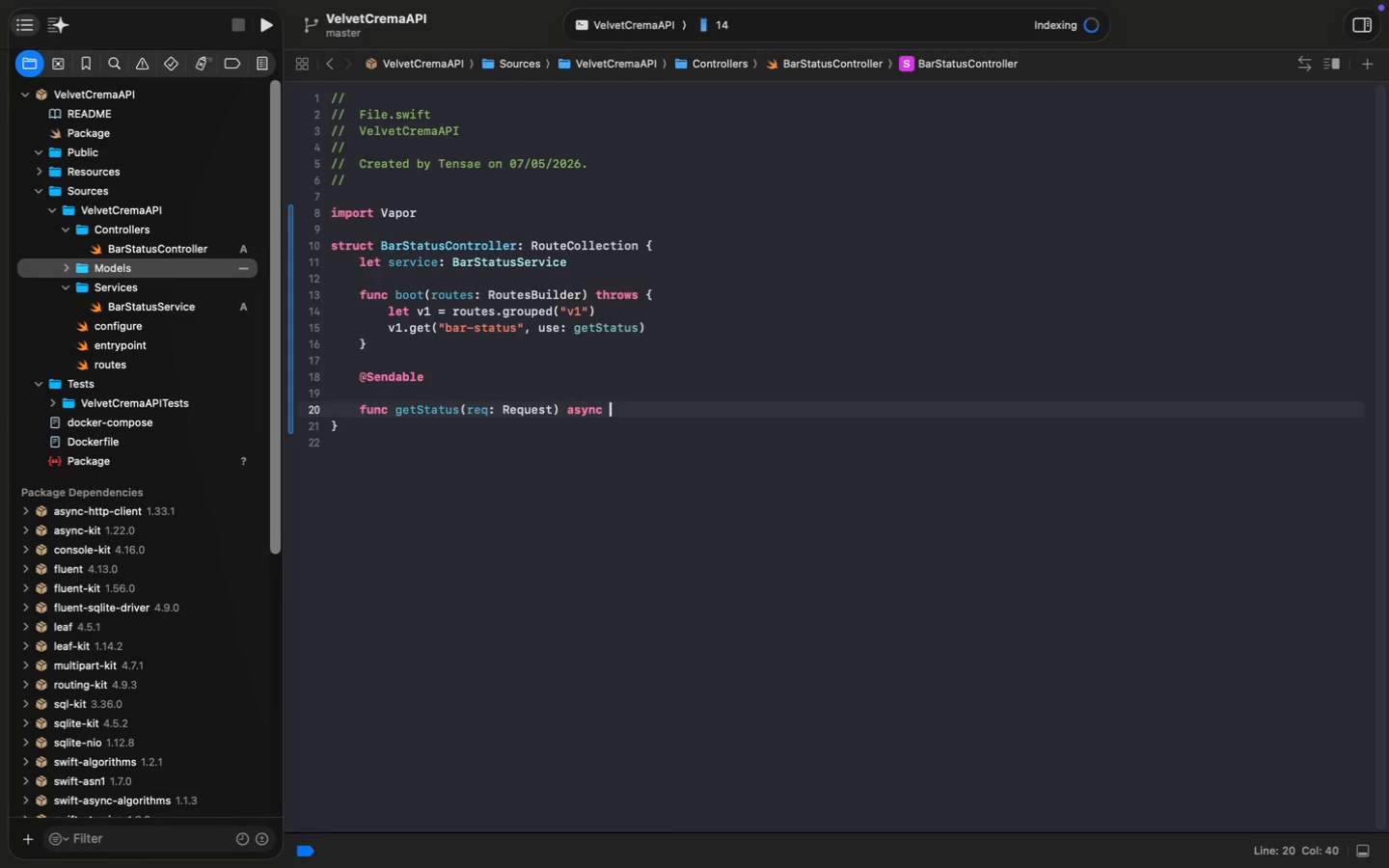 
type( async throws -> Bar)
 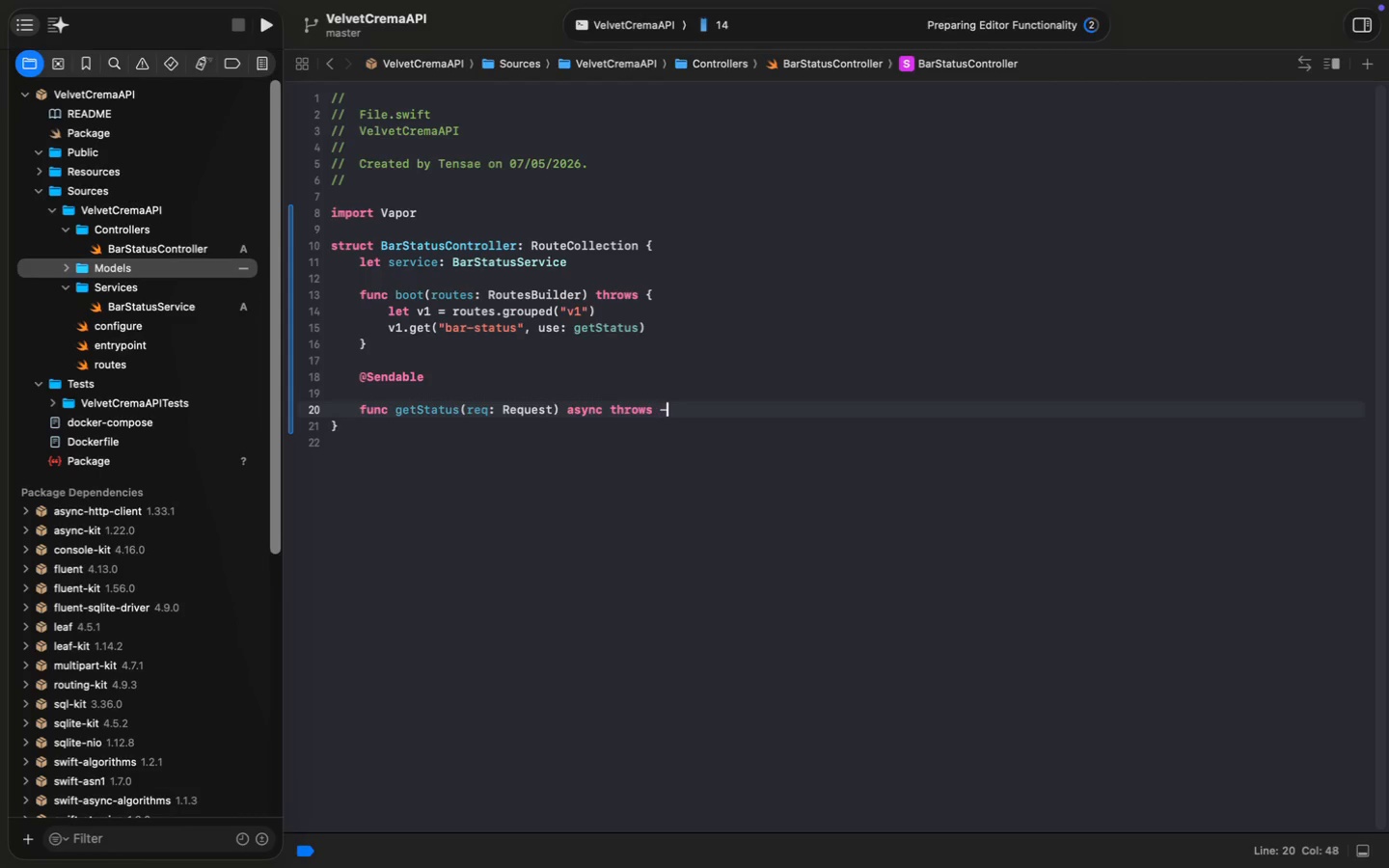 
key(ArrowDown)
 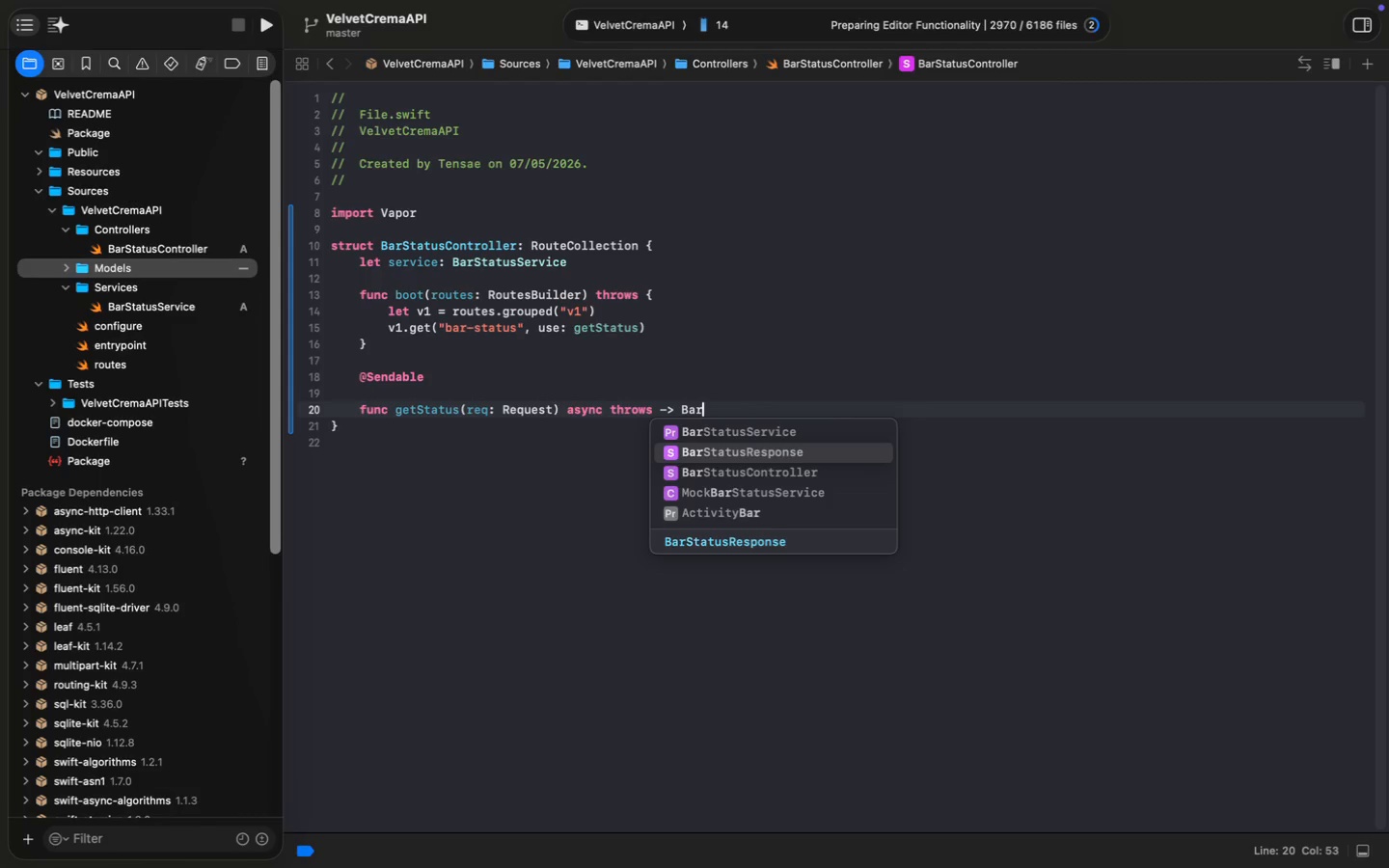 
key(Enter)
 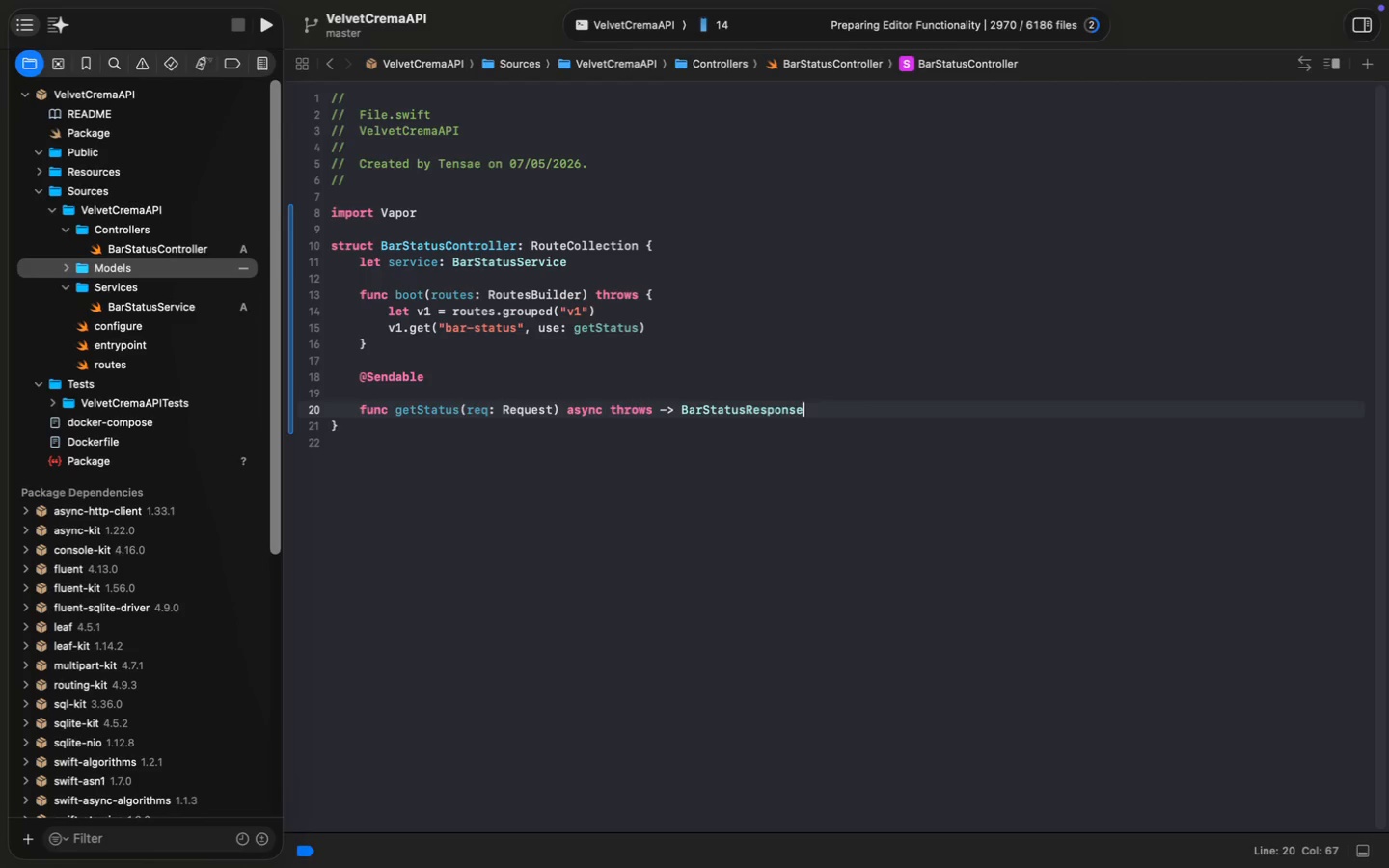 
key(Space)
 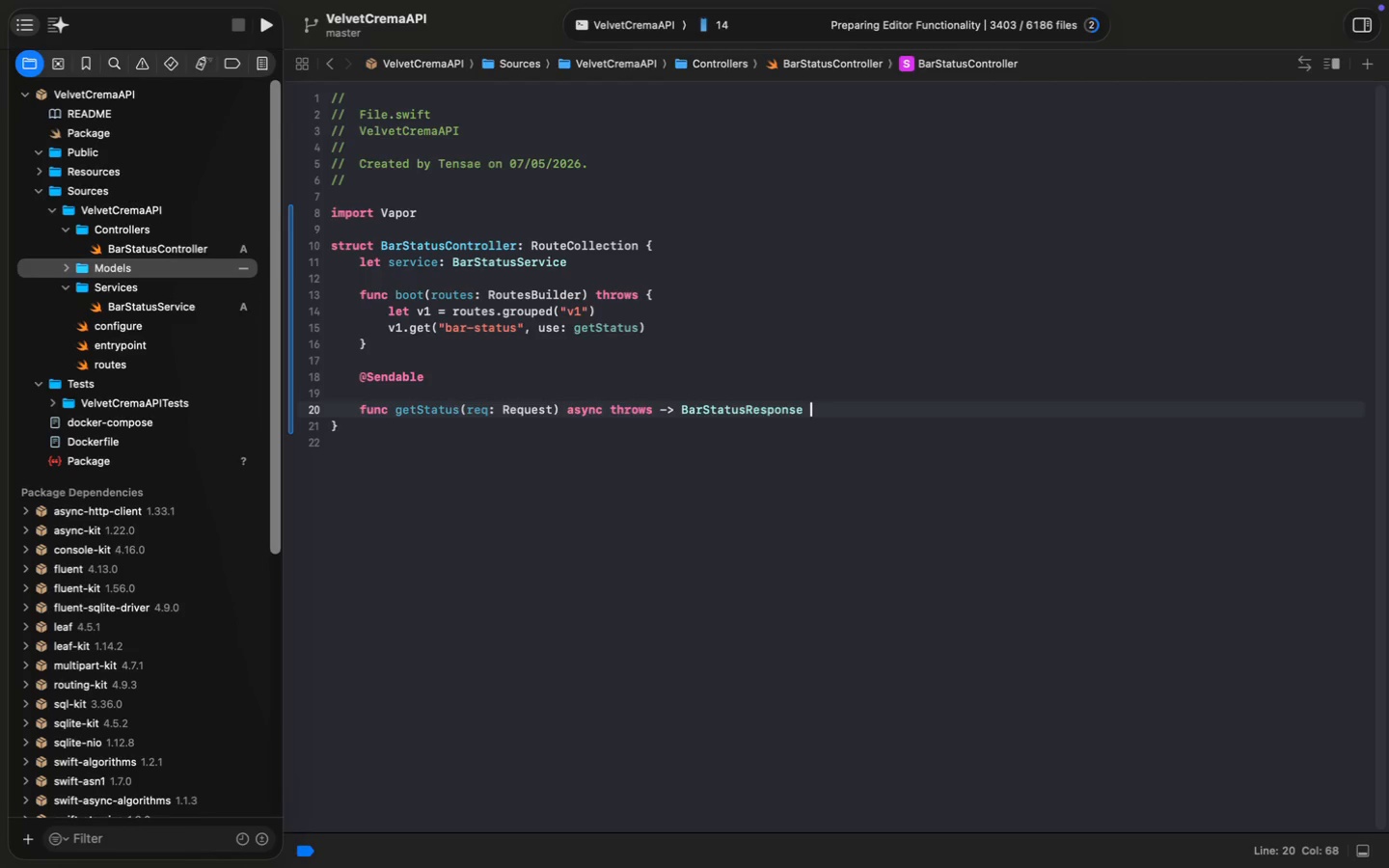 
key(Shift+ShiftLeft)
 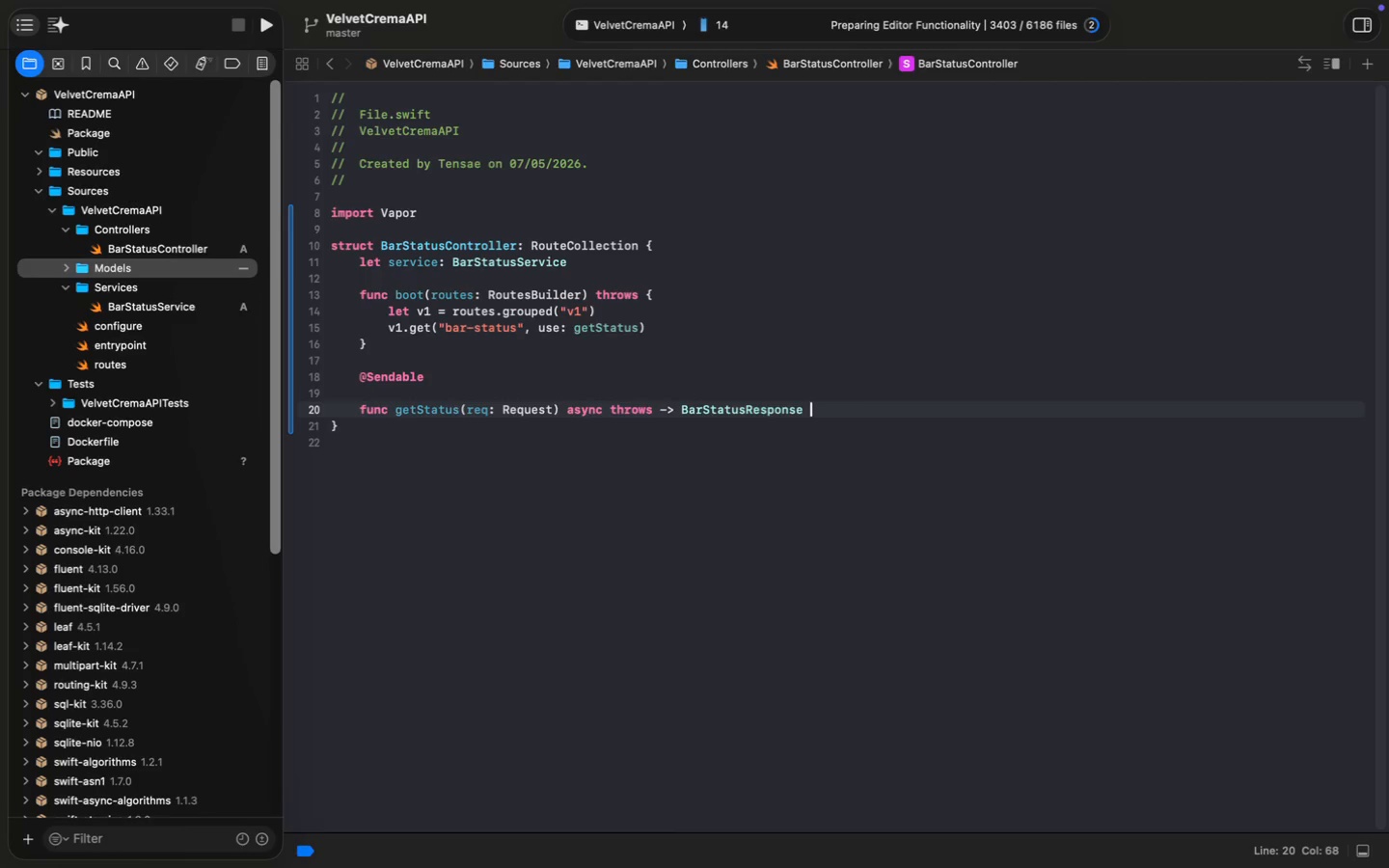 
key(Shift+BracketLeft)
 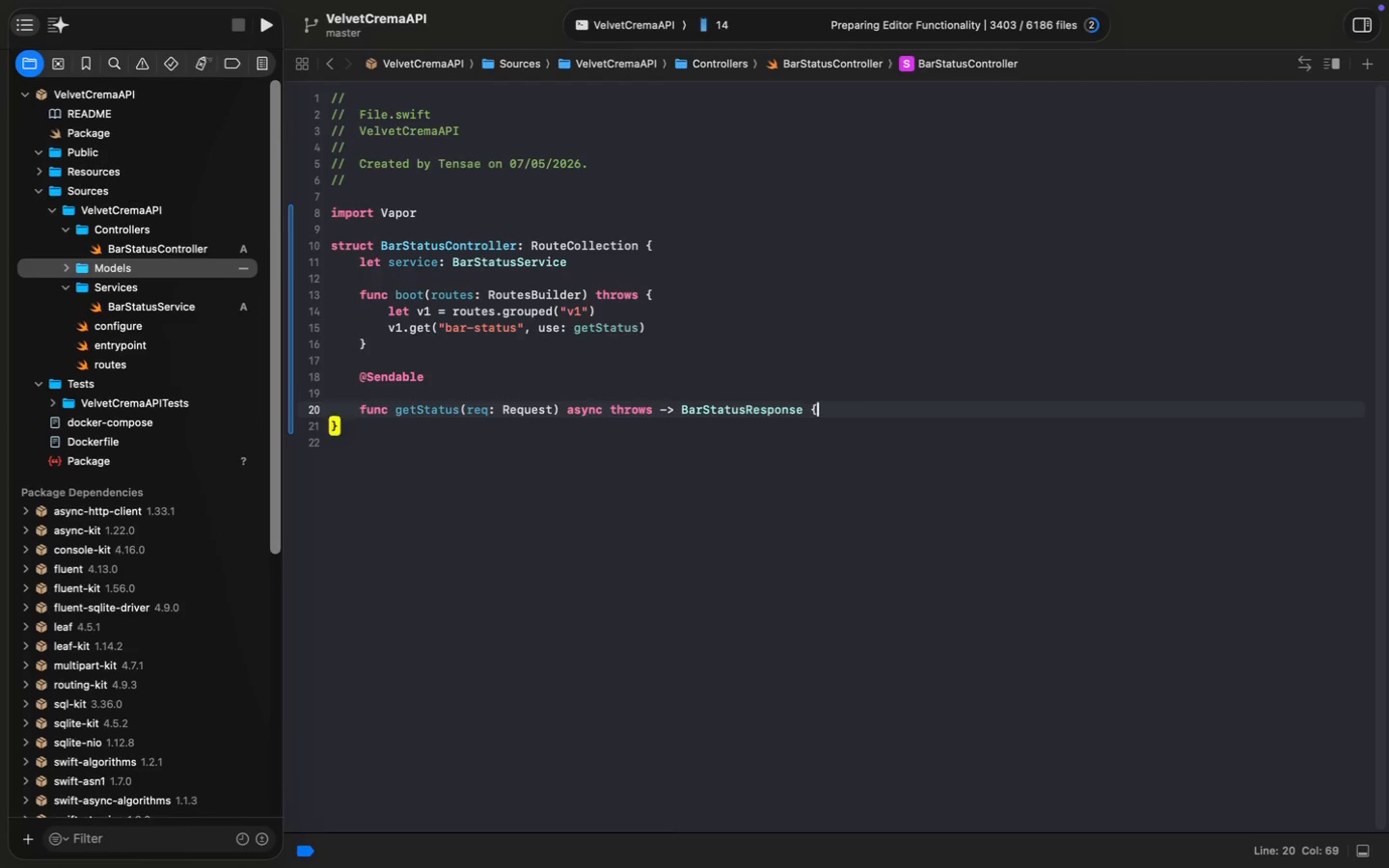 
key(Enter)
 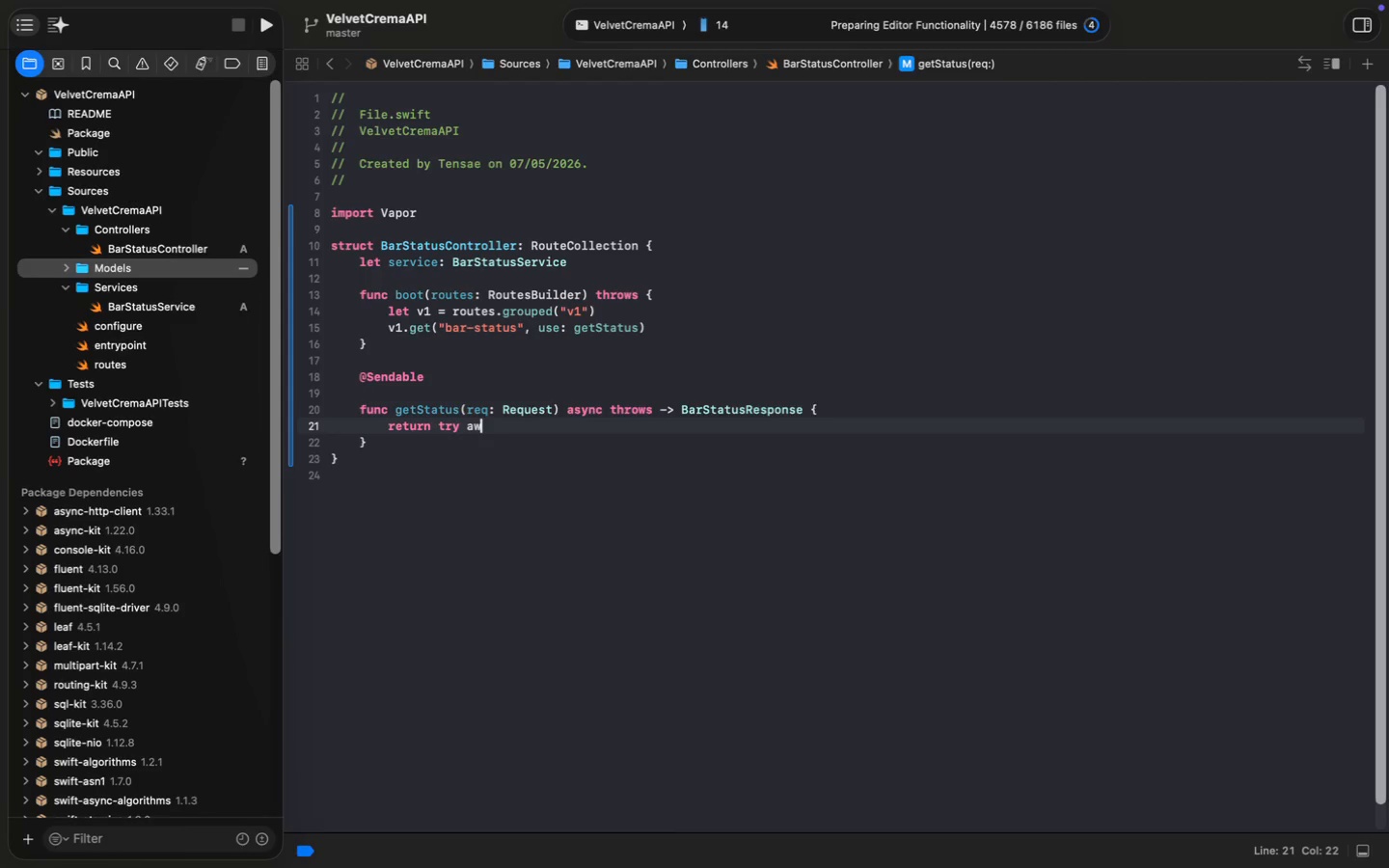 
type(return try await serv)
 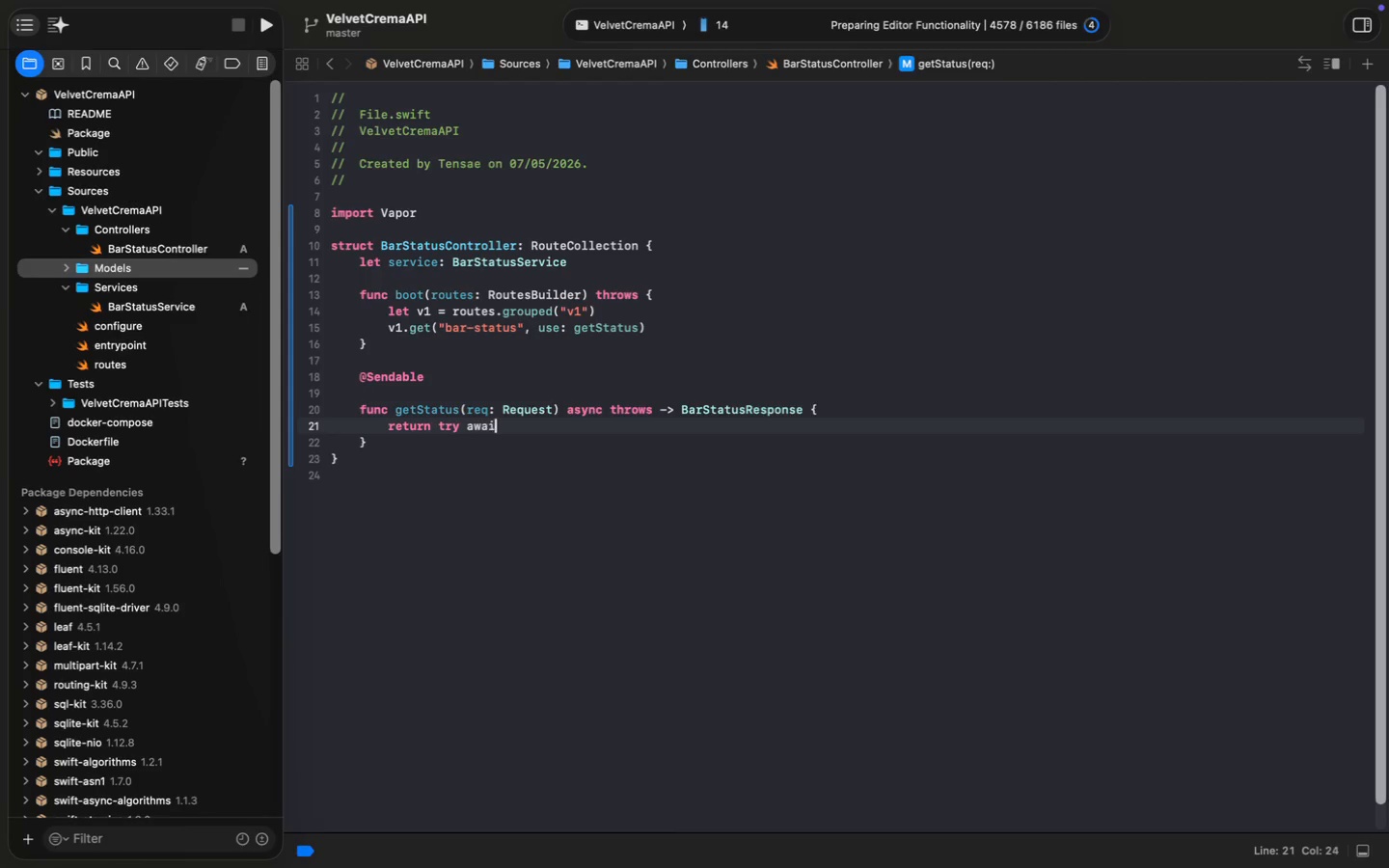 
key(Enter)
 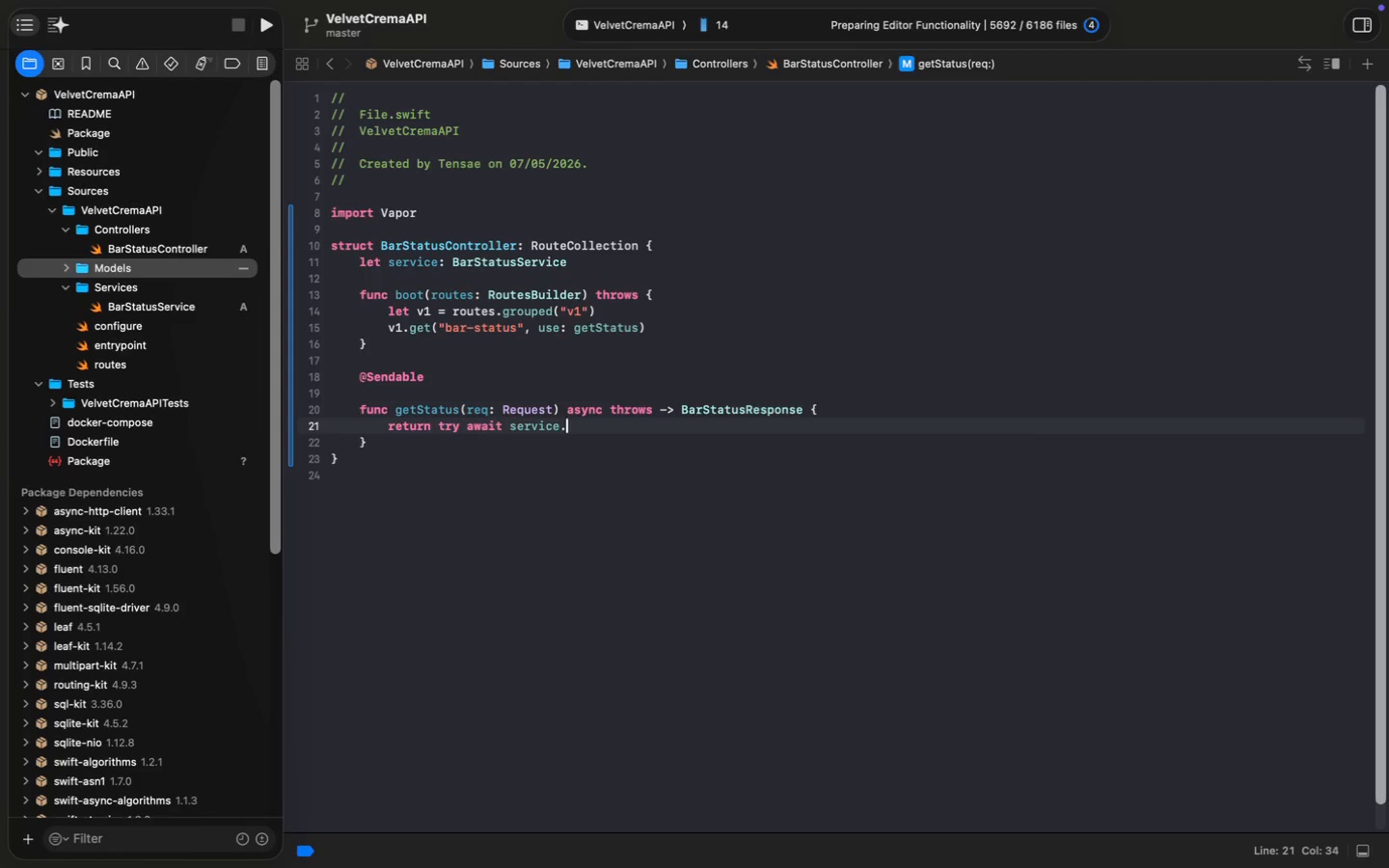 
type(.fe)
 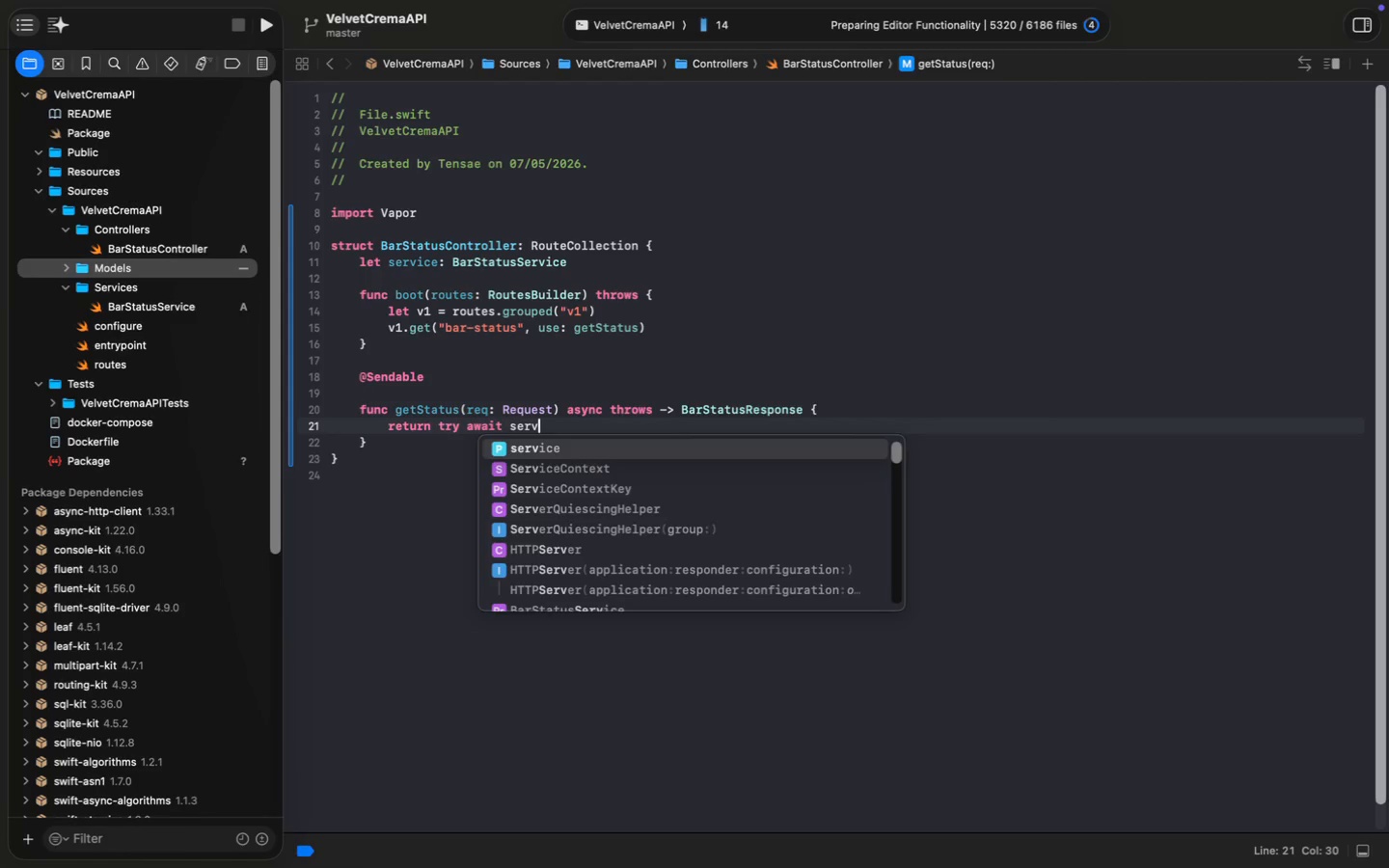 
key(Enter)
 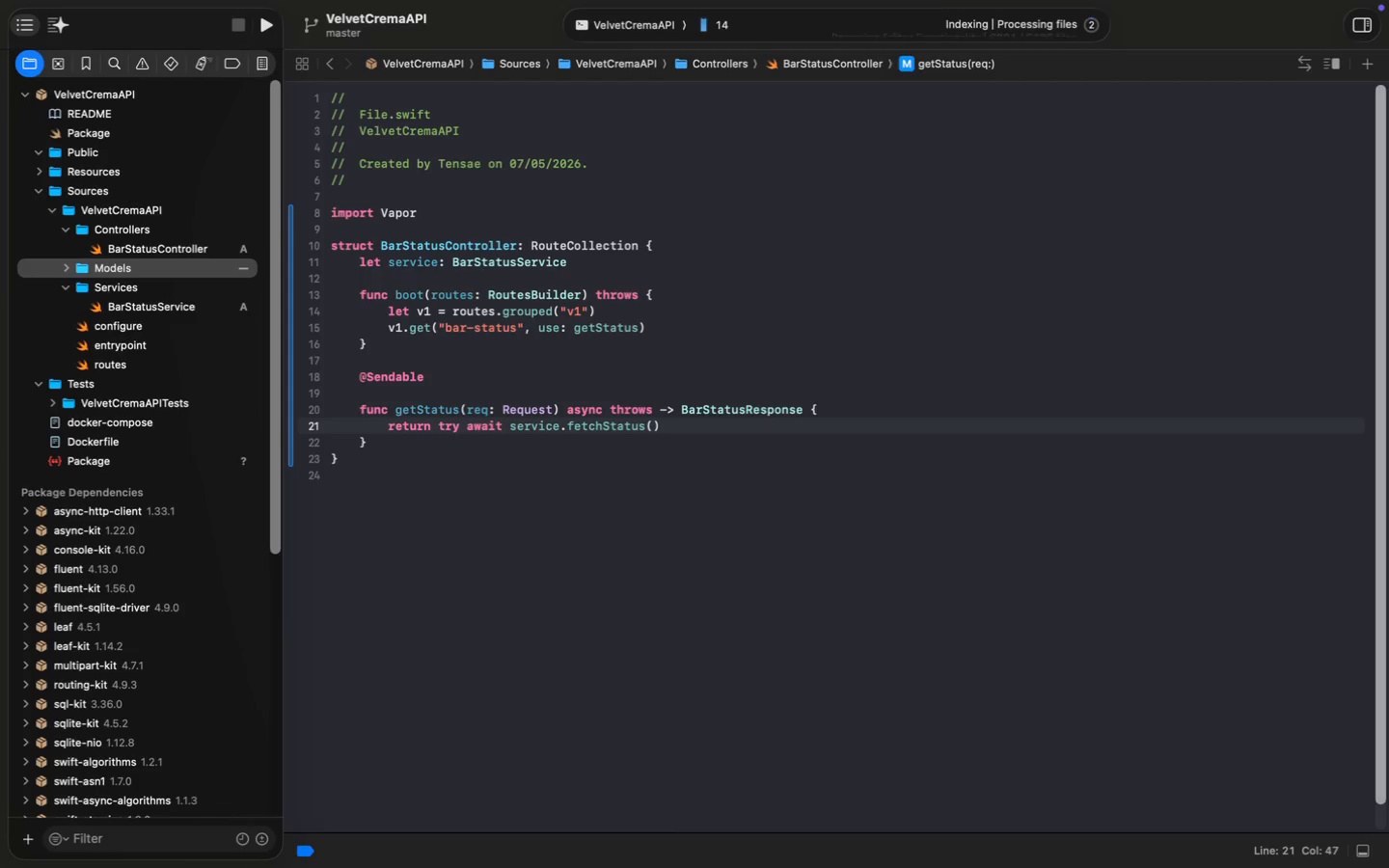 
key(Meta+S)
 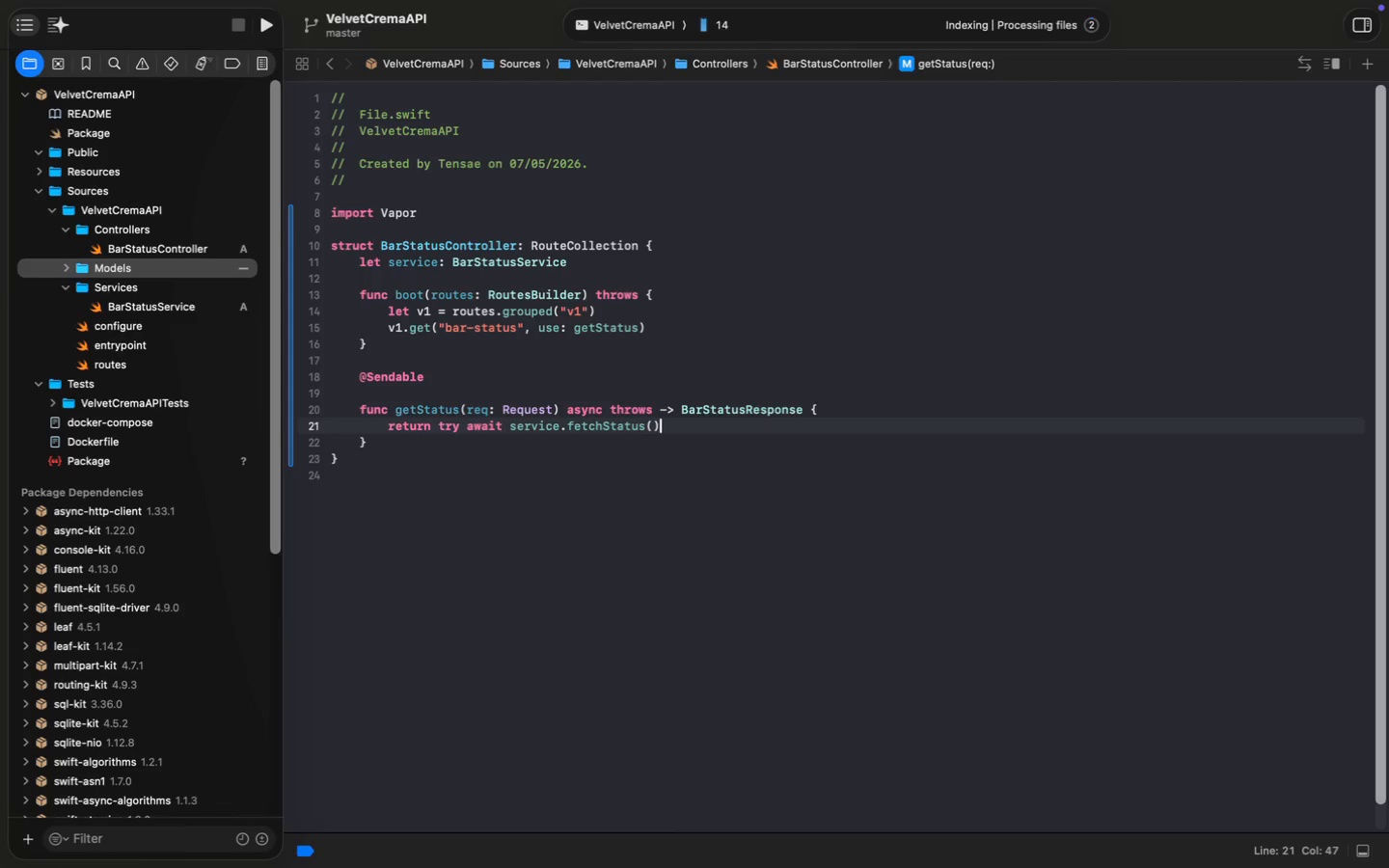 
key(Meta+S)
 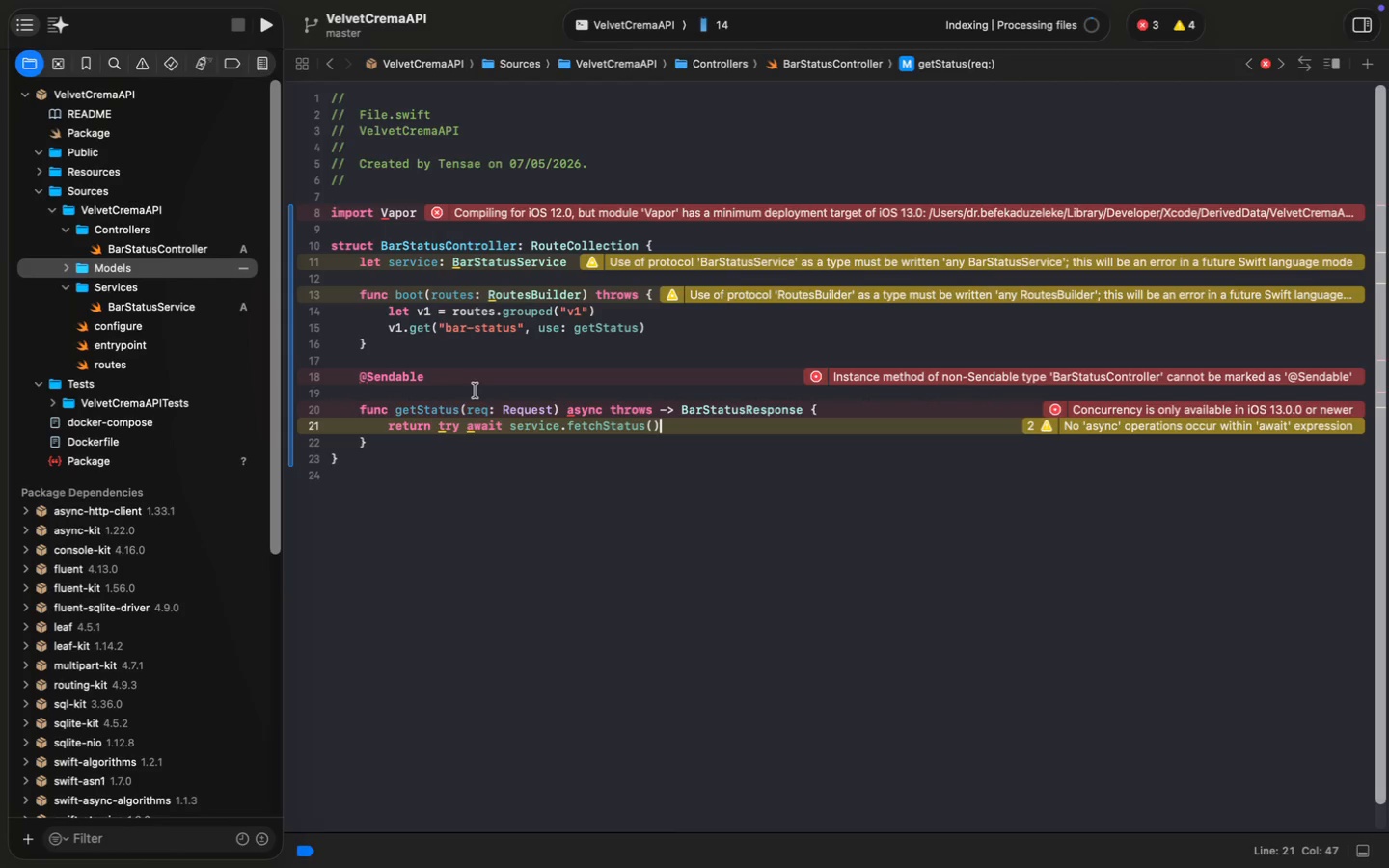 
wait(29.74)
 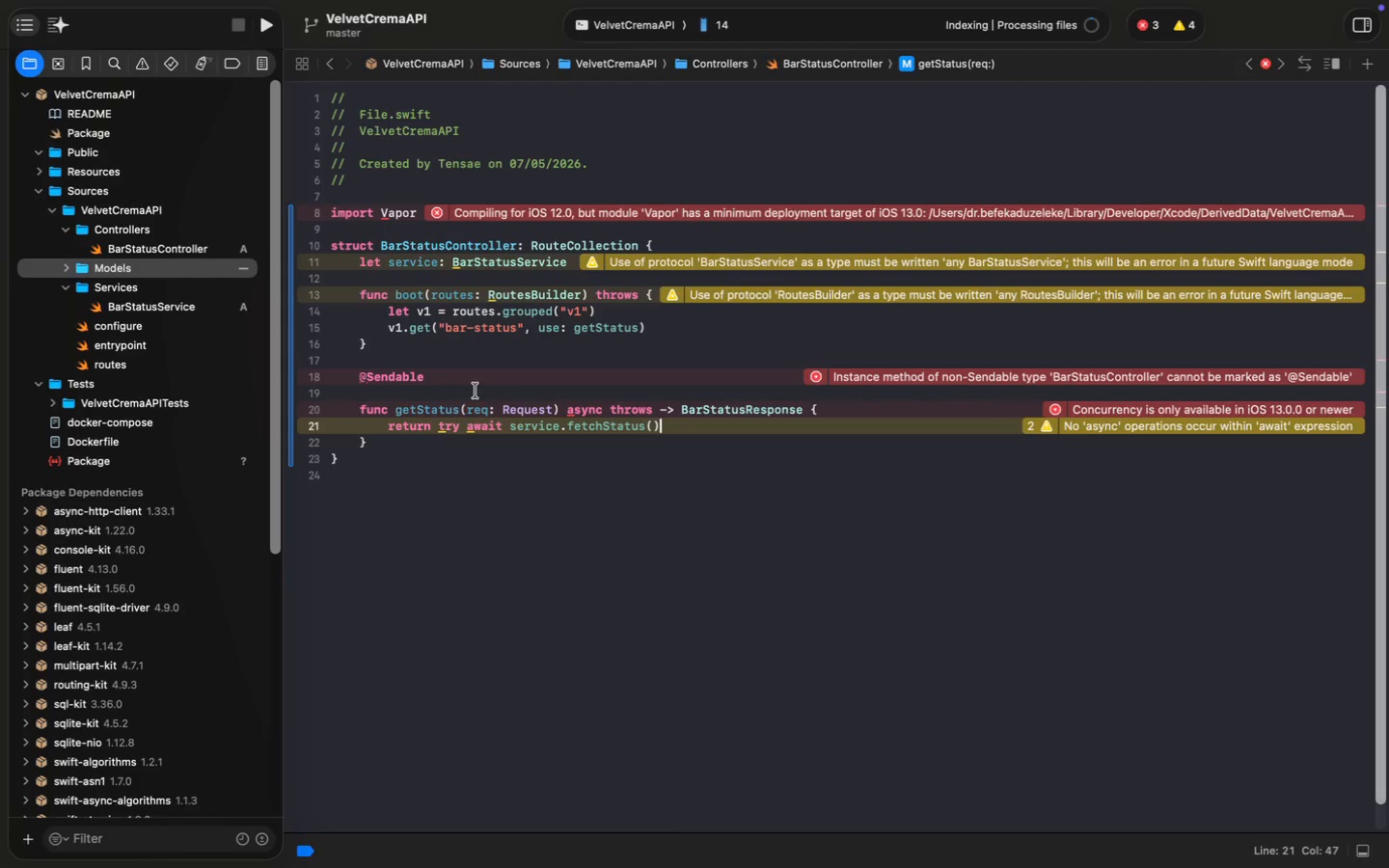 
left_click([117, 365])
 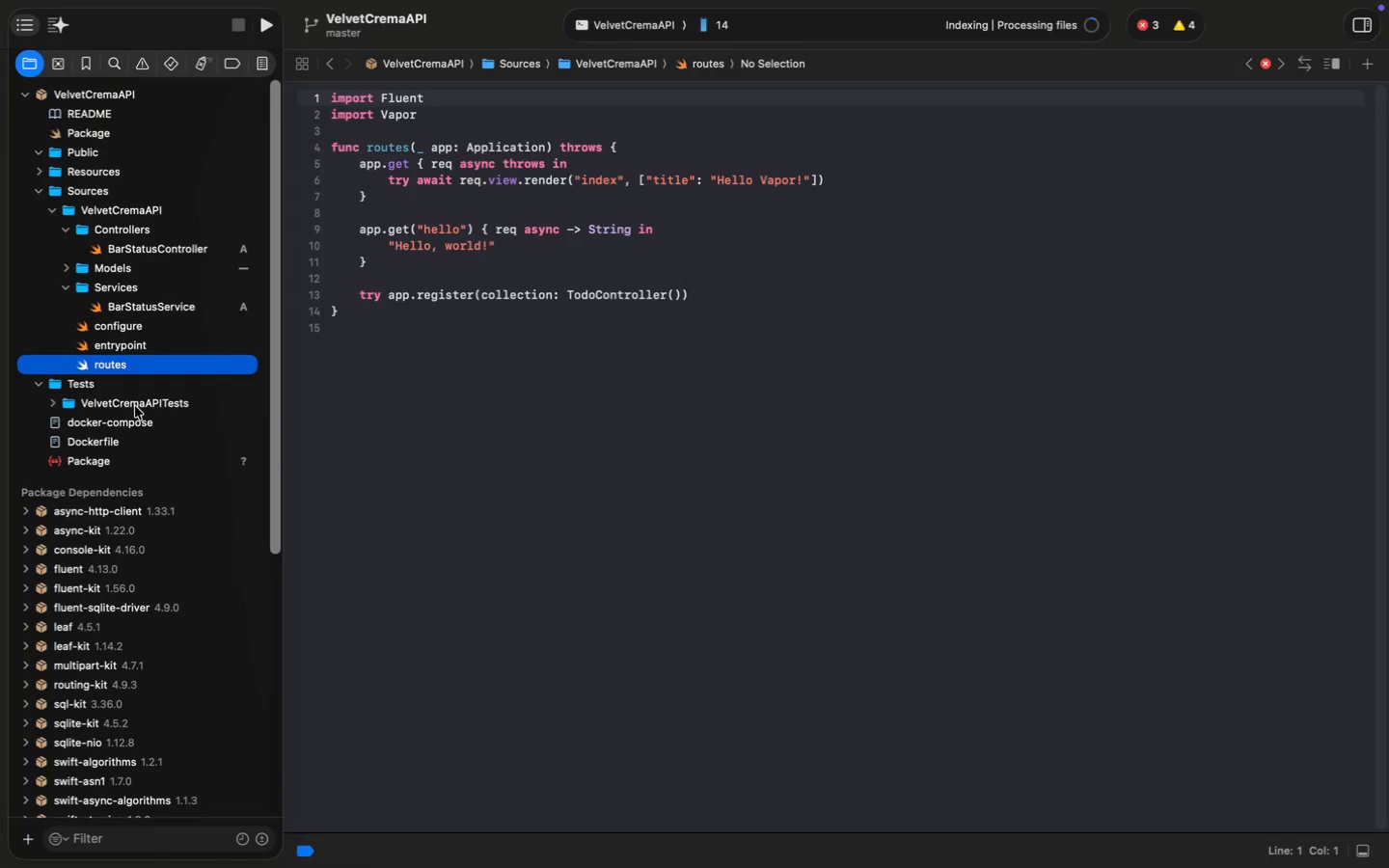 
left_click([362, 165])
 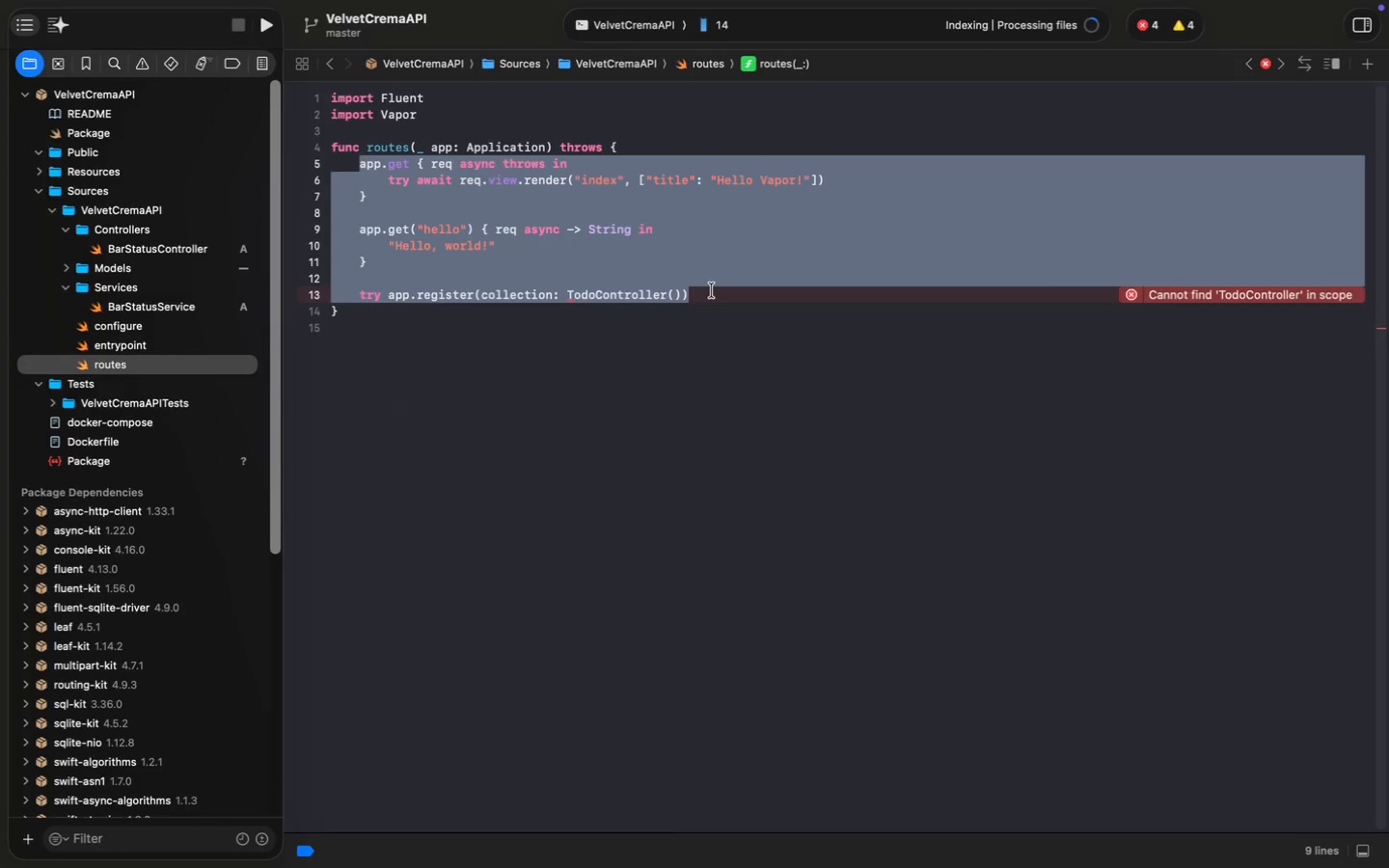 
hold_key(key=ShiftLeft, duration=1.23)
 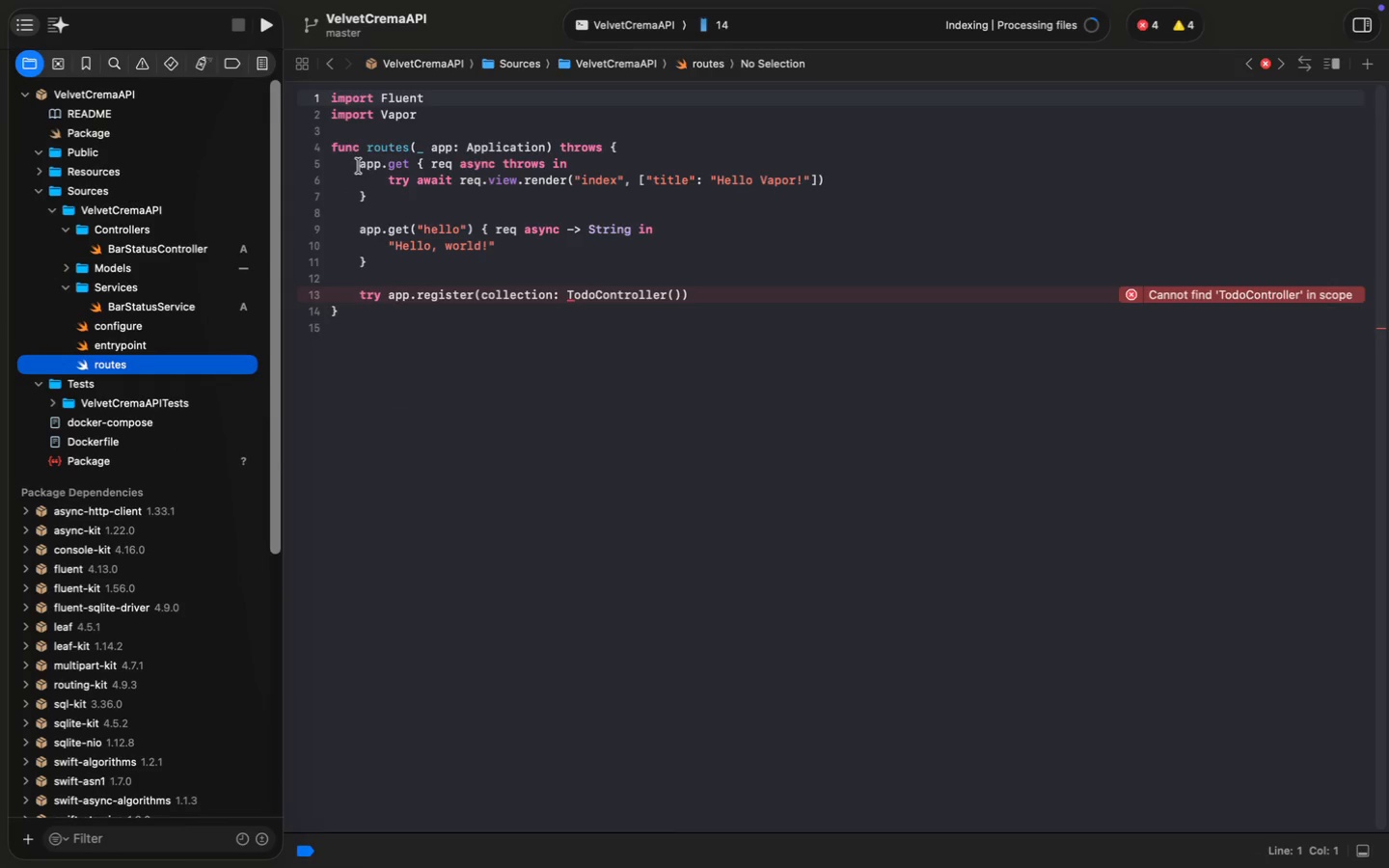 
key(Backspace)
 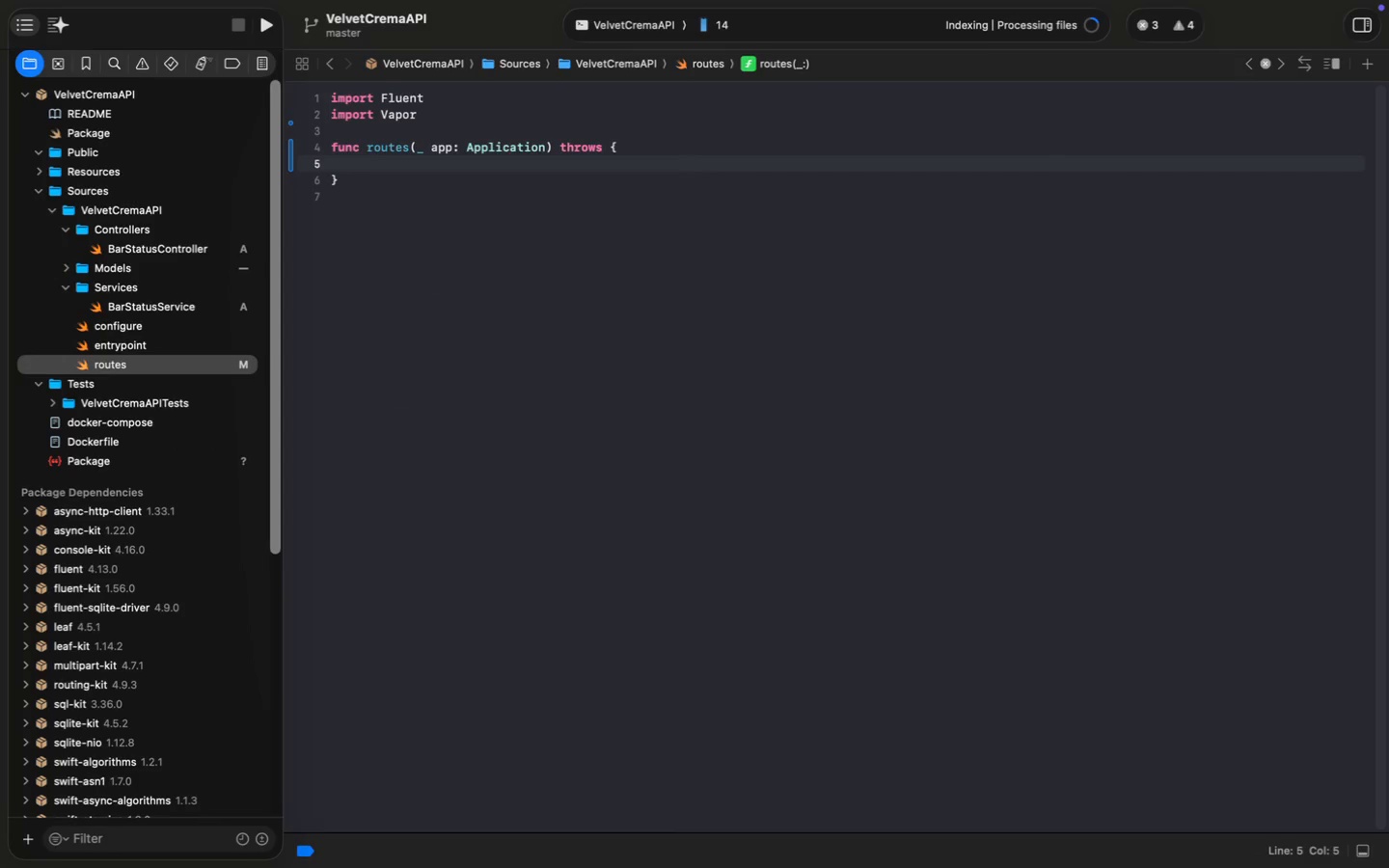 
type(let service = mocj)
key(Backspace)
type(k)
 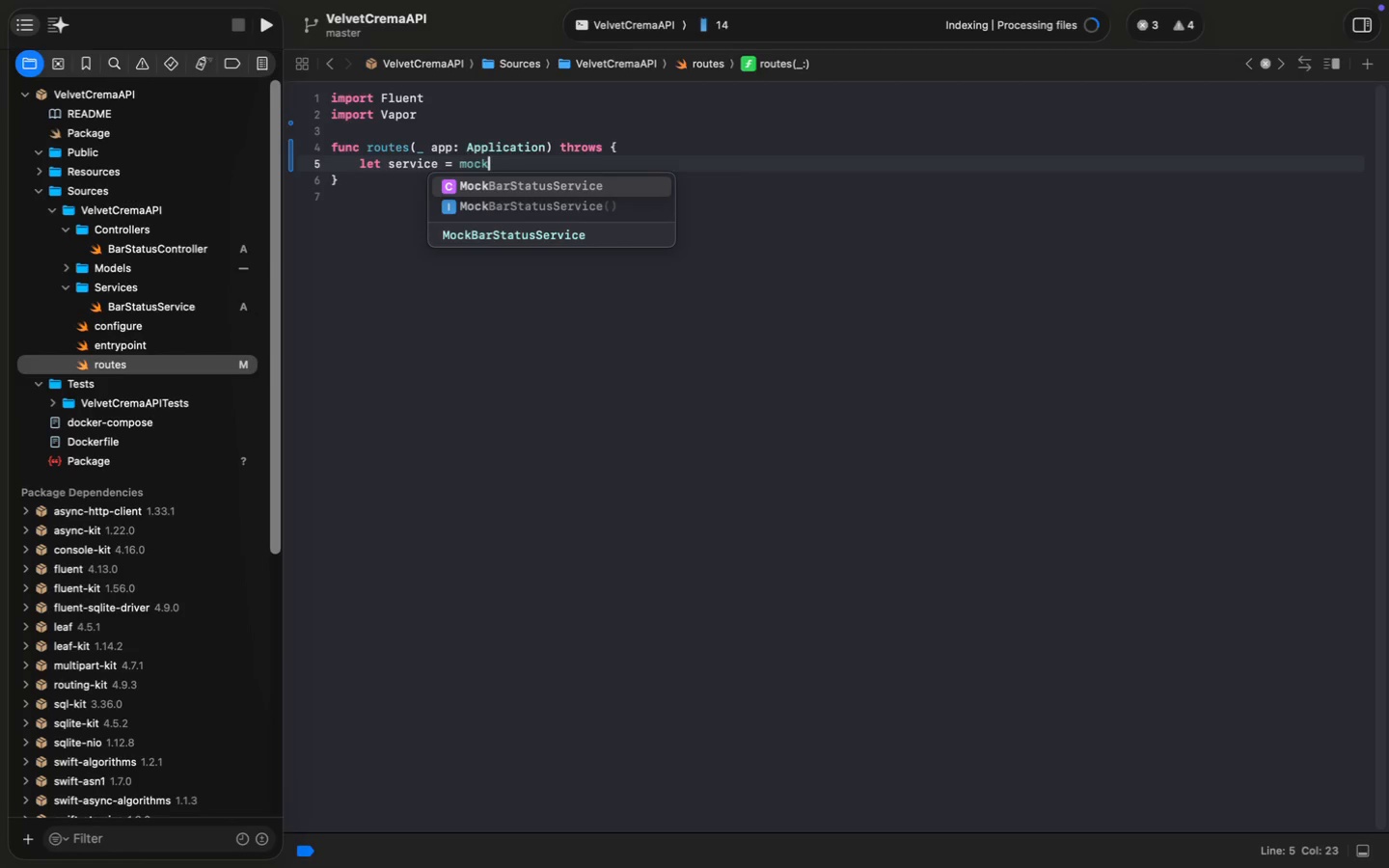 
key(ArrowDown)
 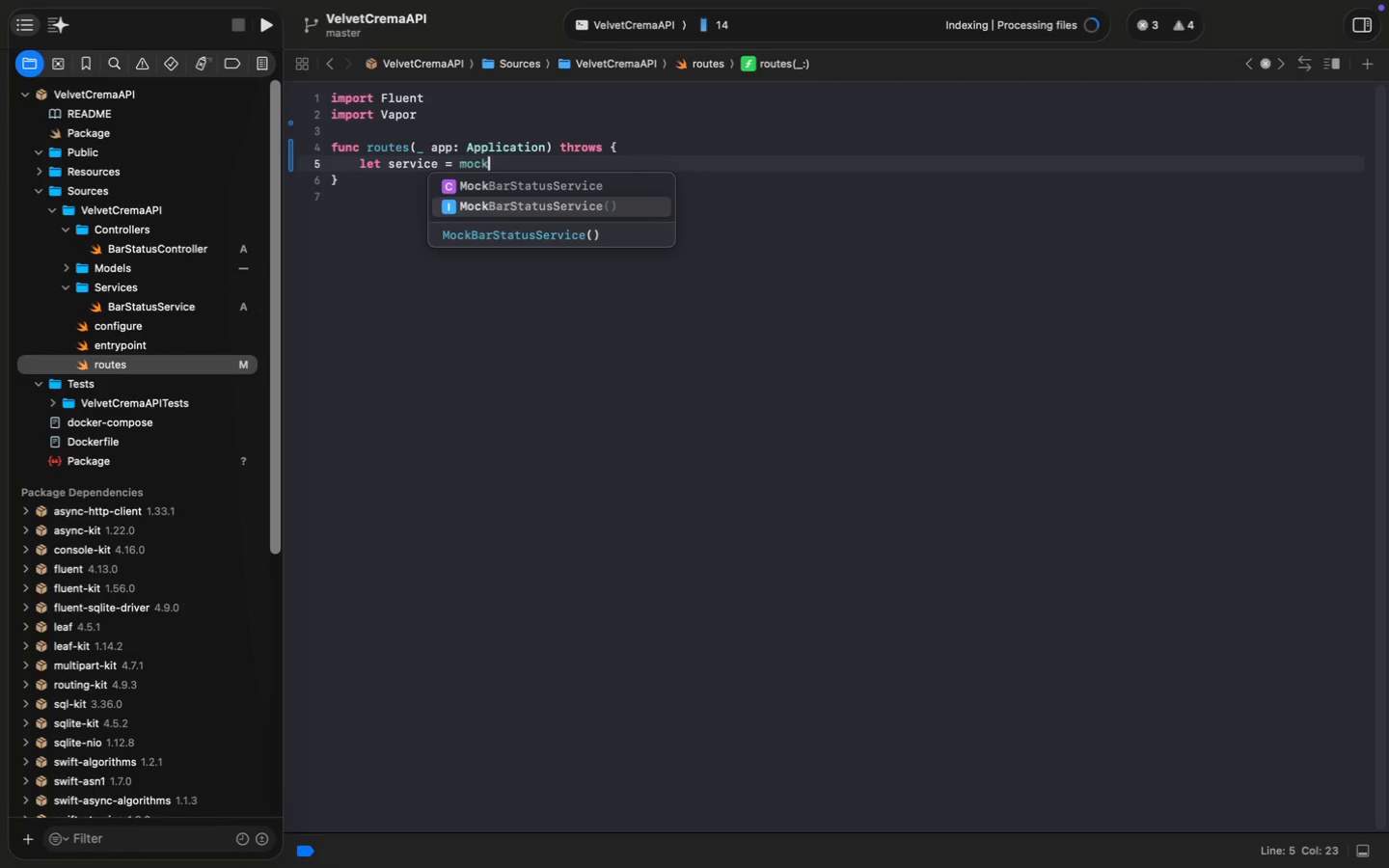 
key(Enter)
 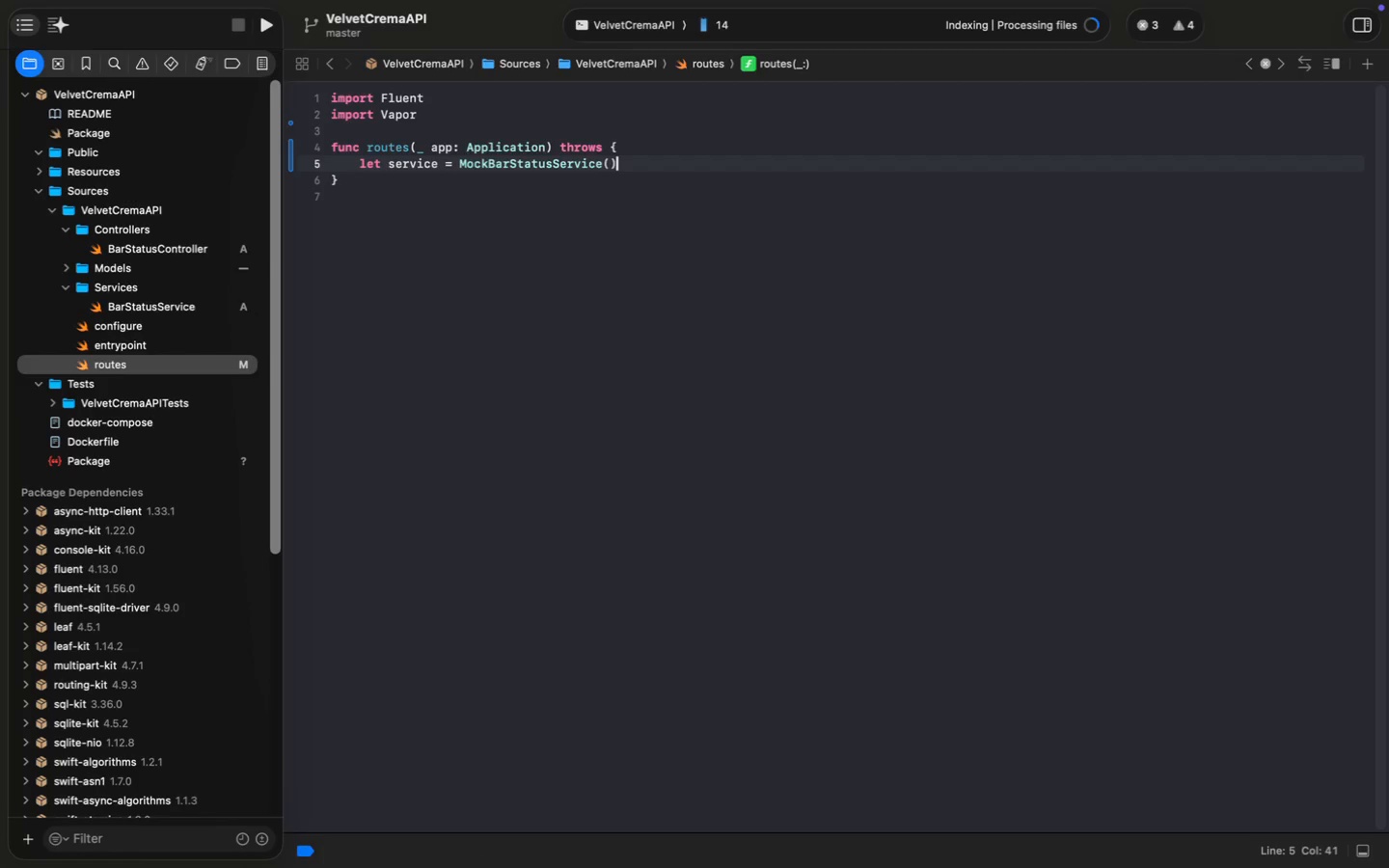 
key(Enter)
 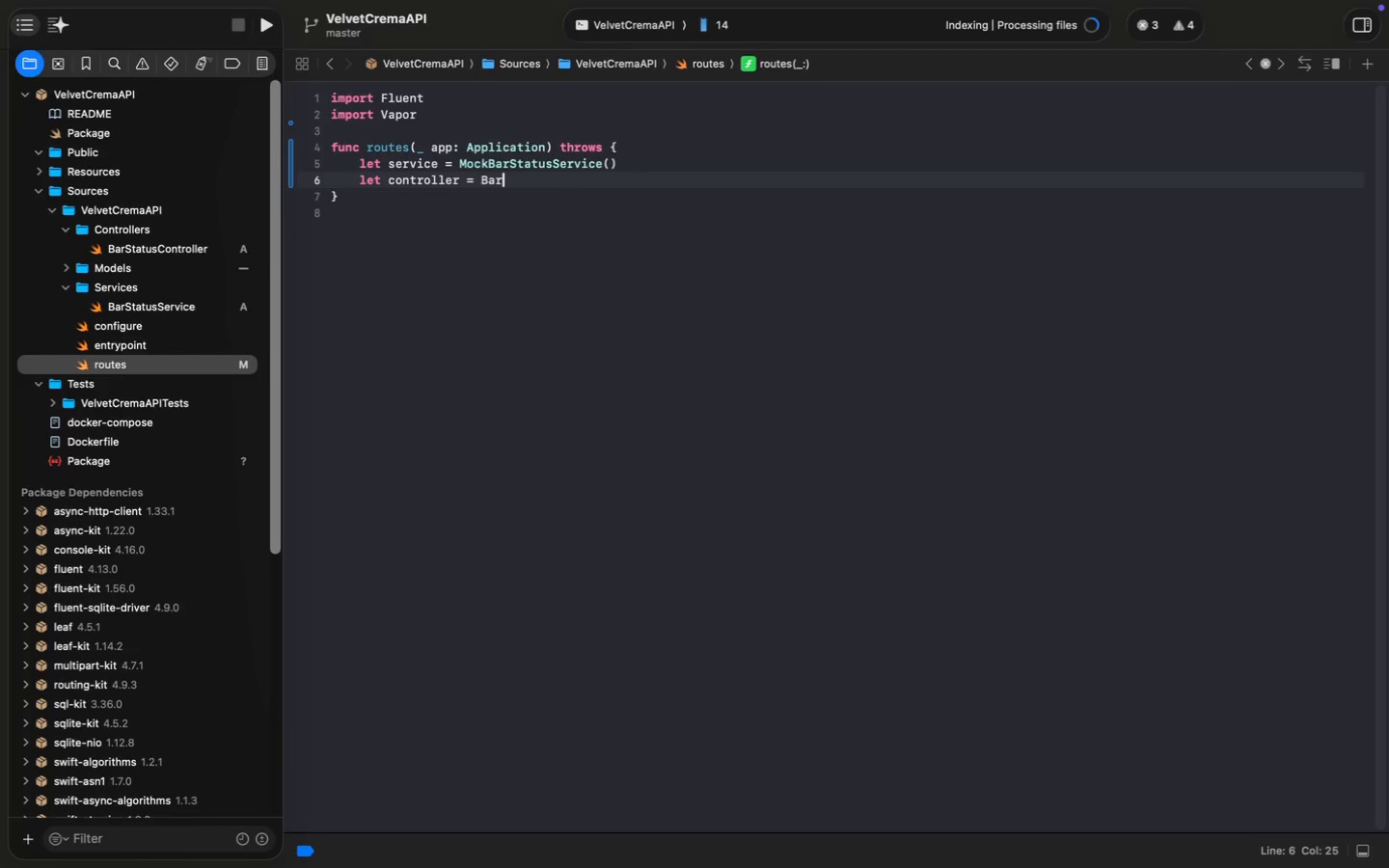 
type(let controller = Barstat)
 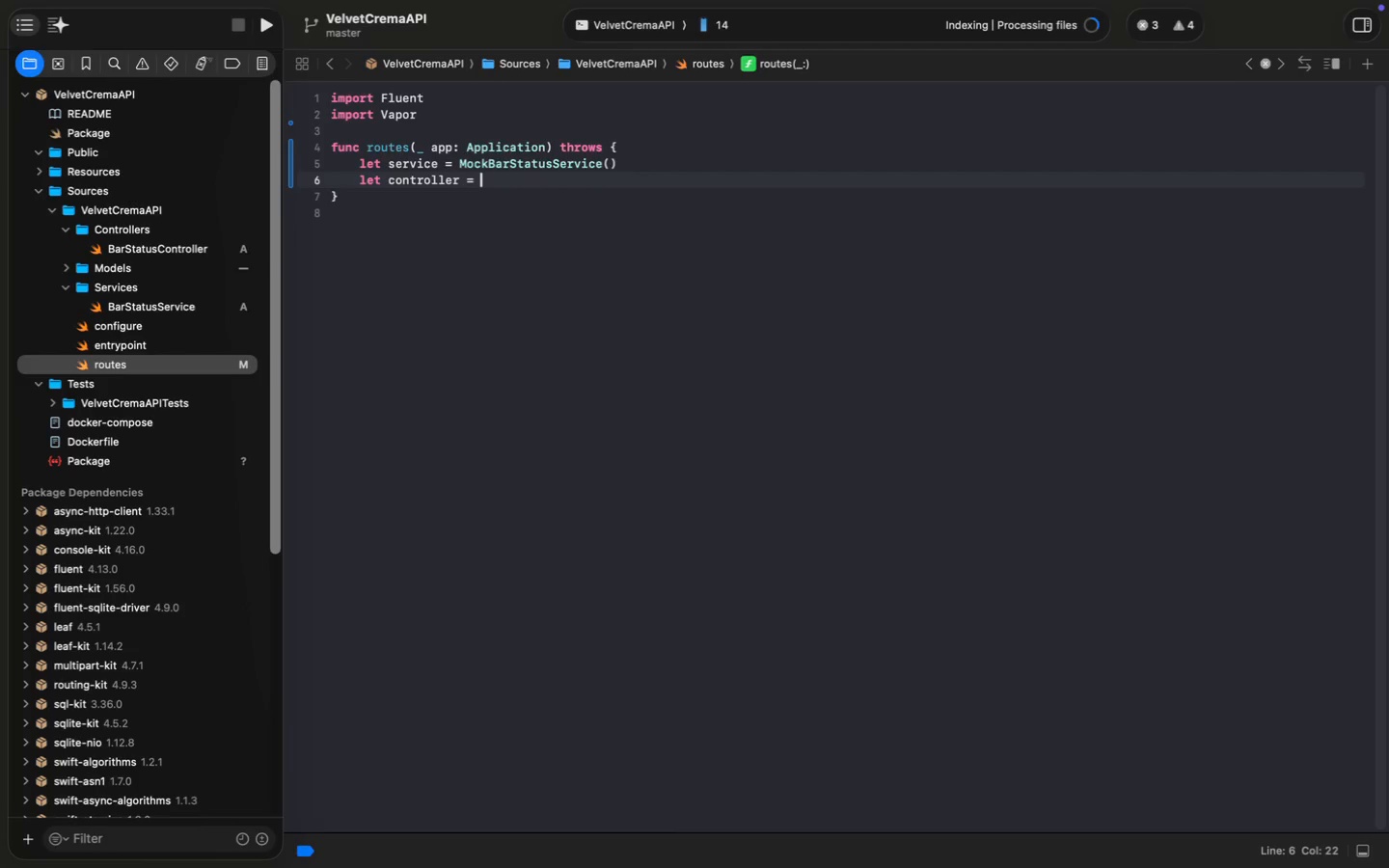 
key(ArrowDown)
 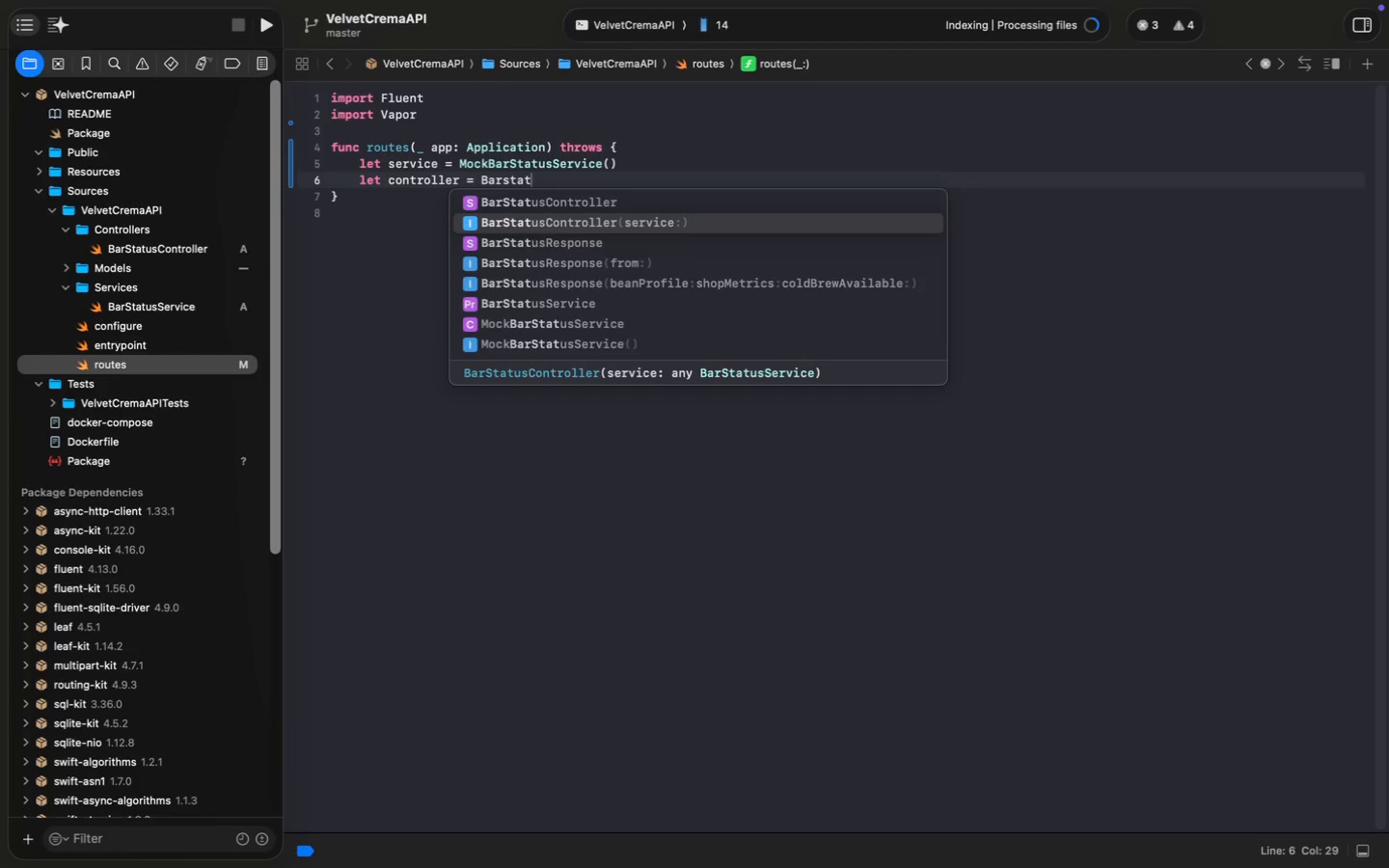 
key(Enter)
 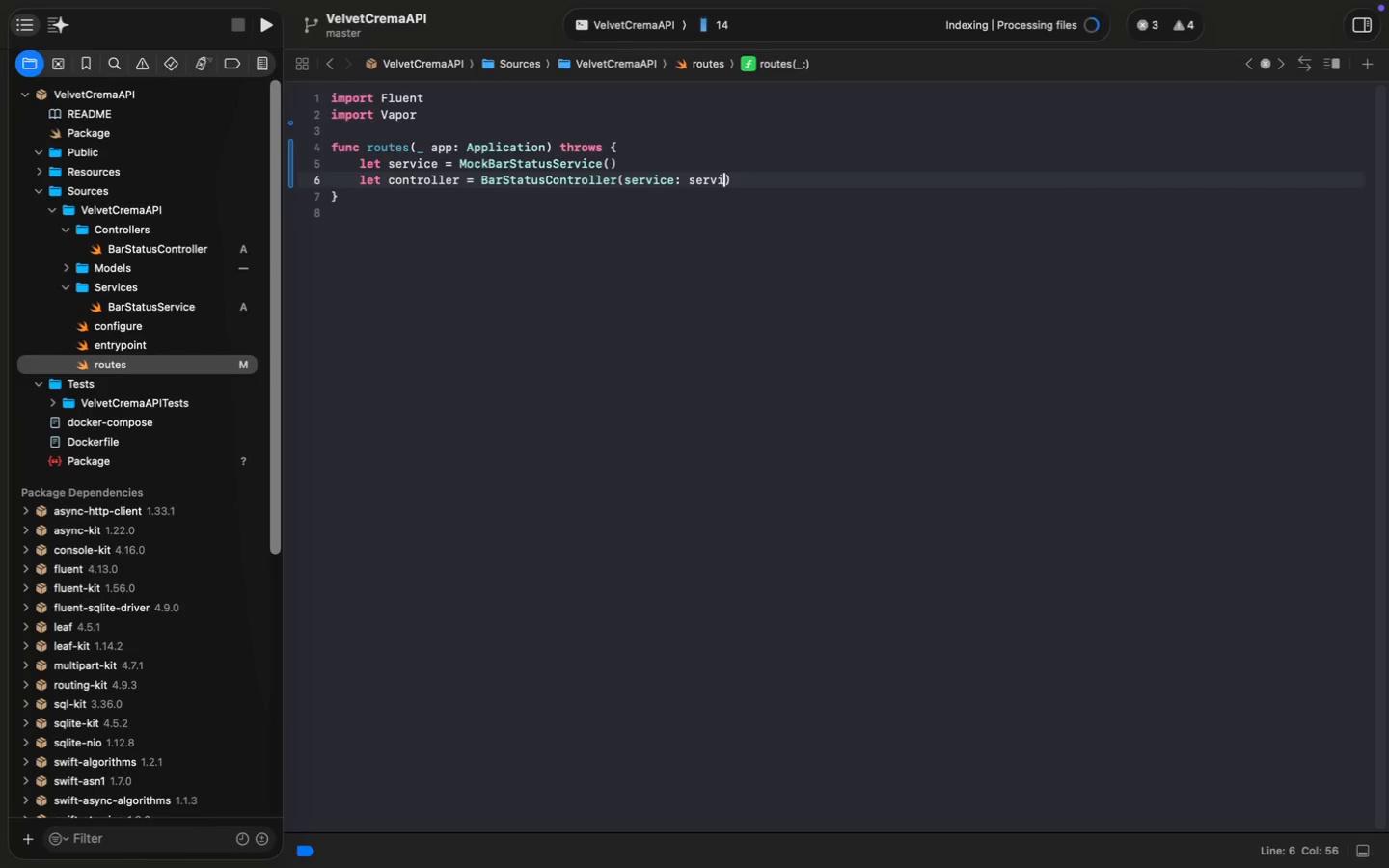 
type(service)
 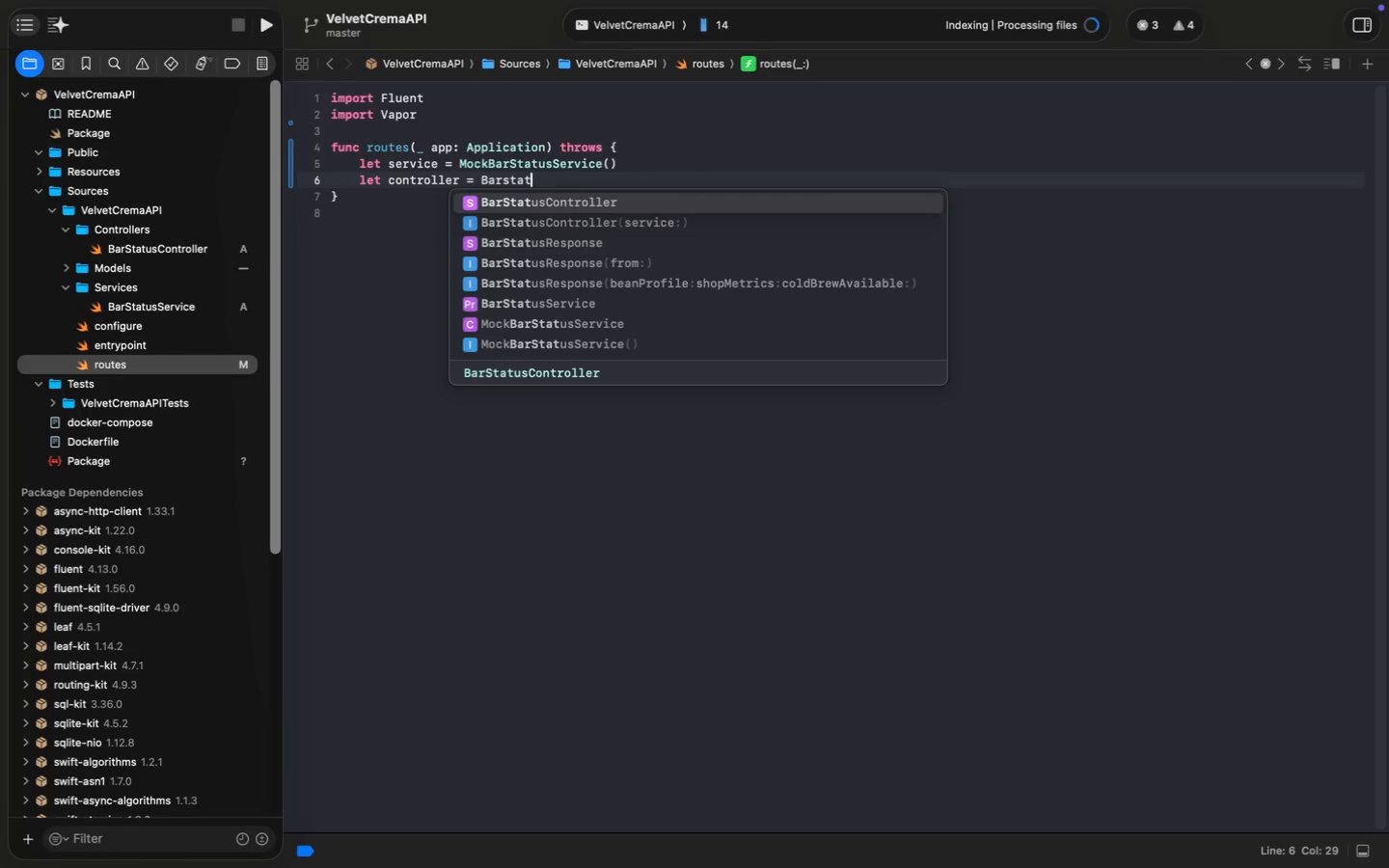 
key(Enter)
 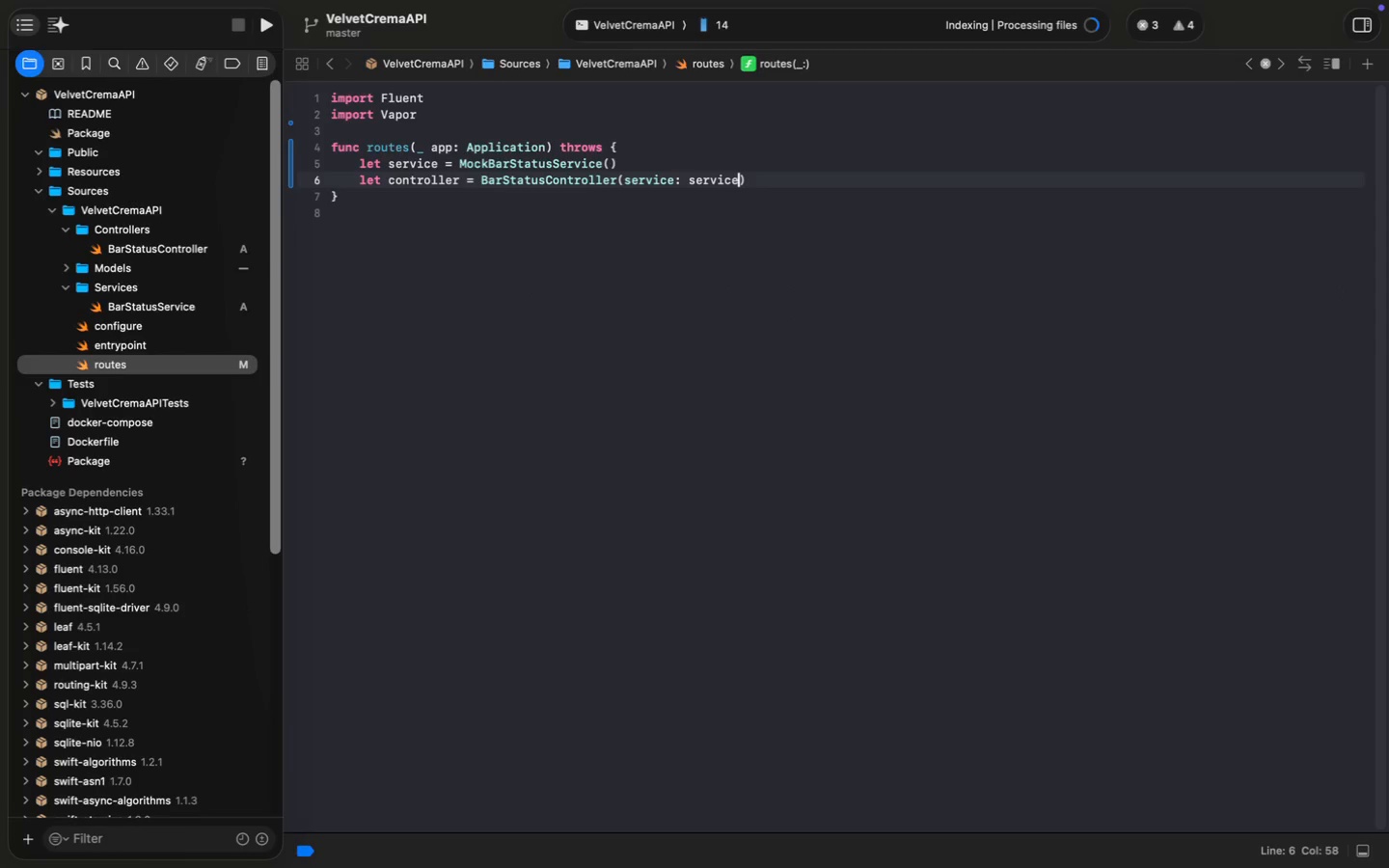 
key(ArrowRight)
 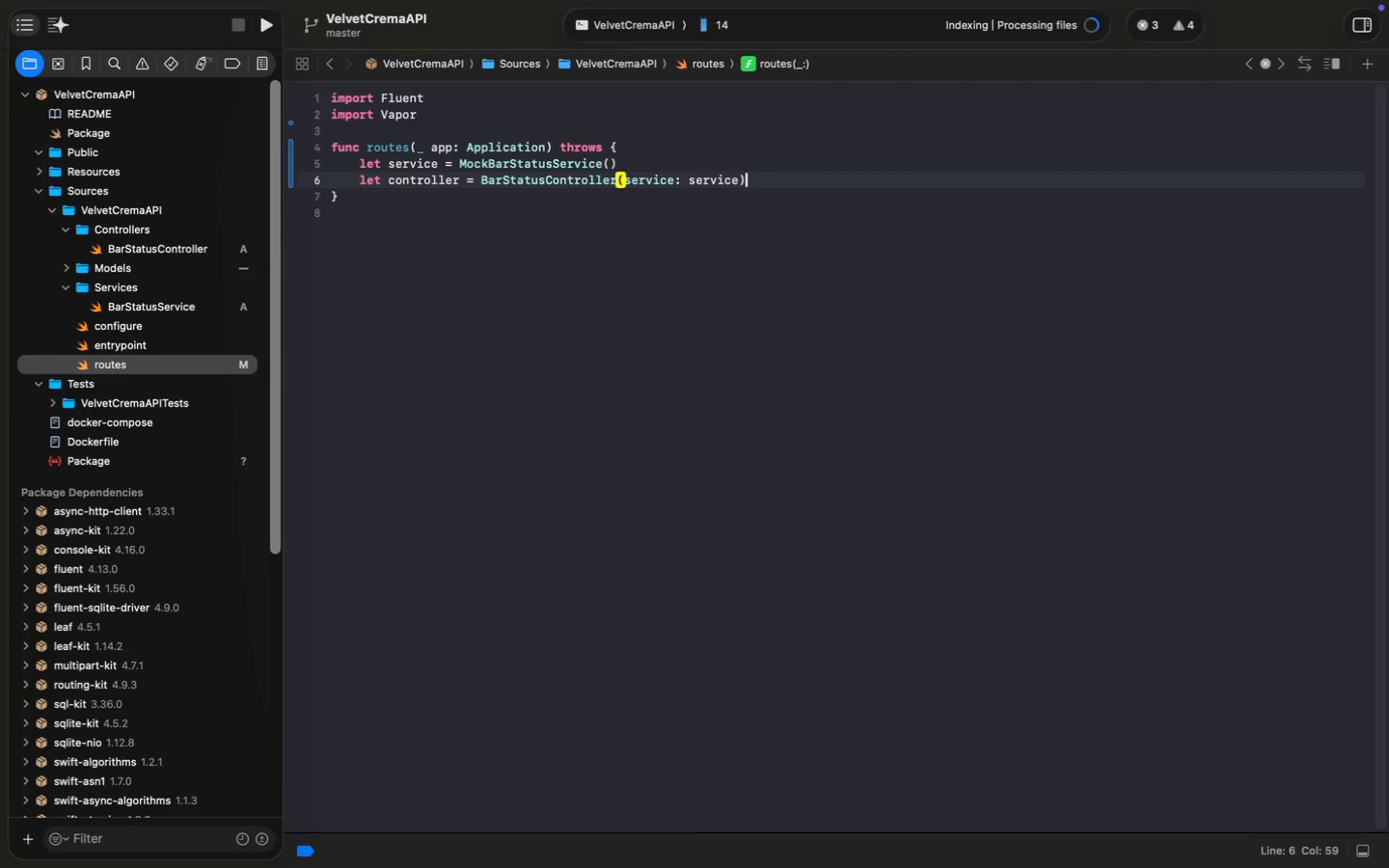 
key(Enter)
 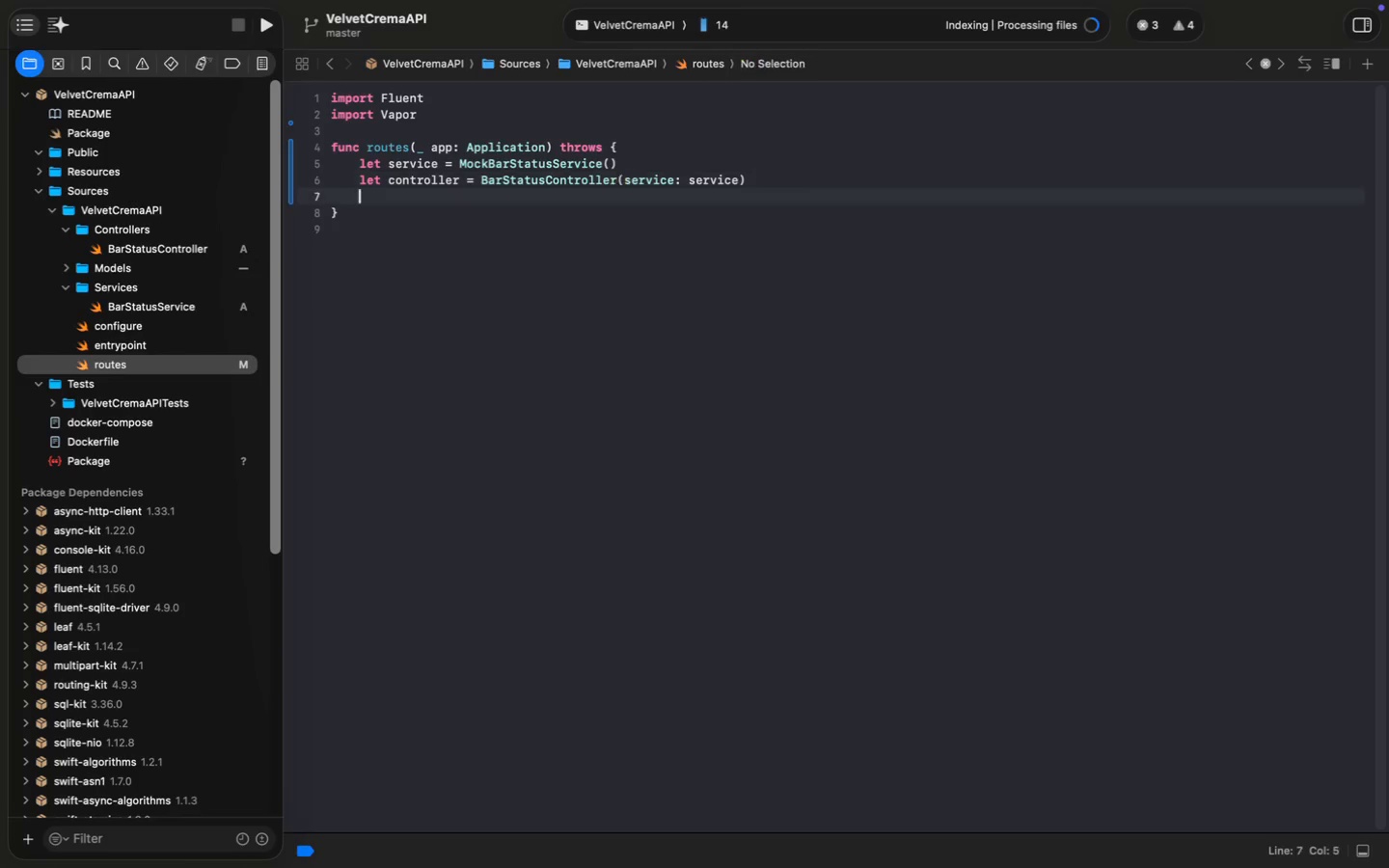 
key(Enter)
 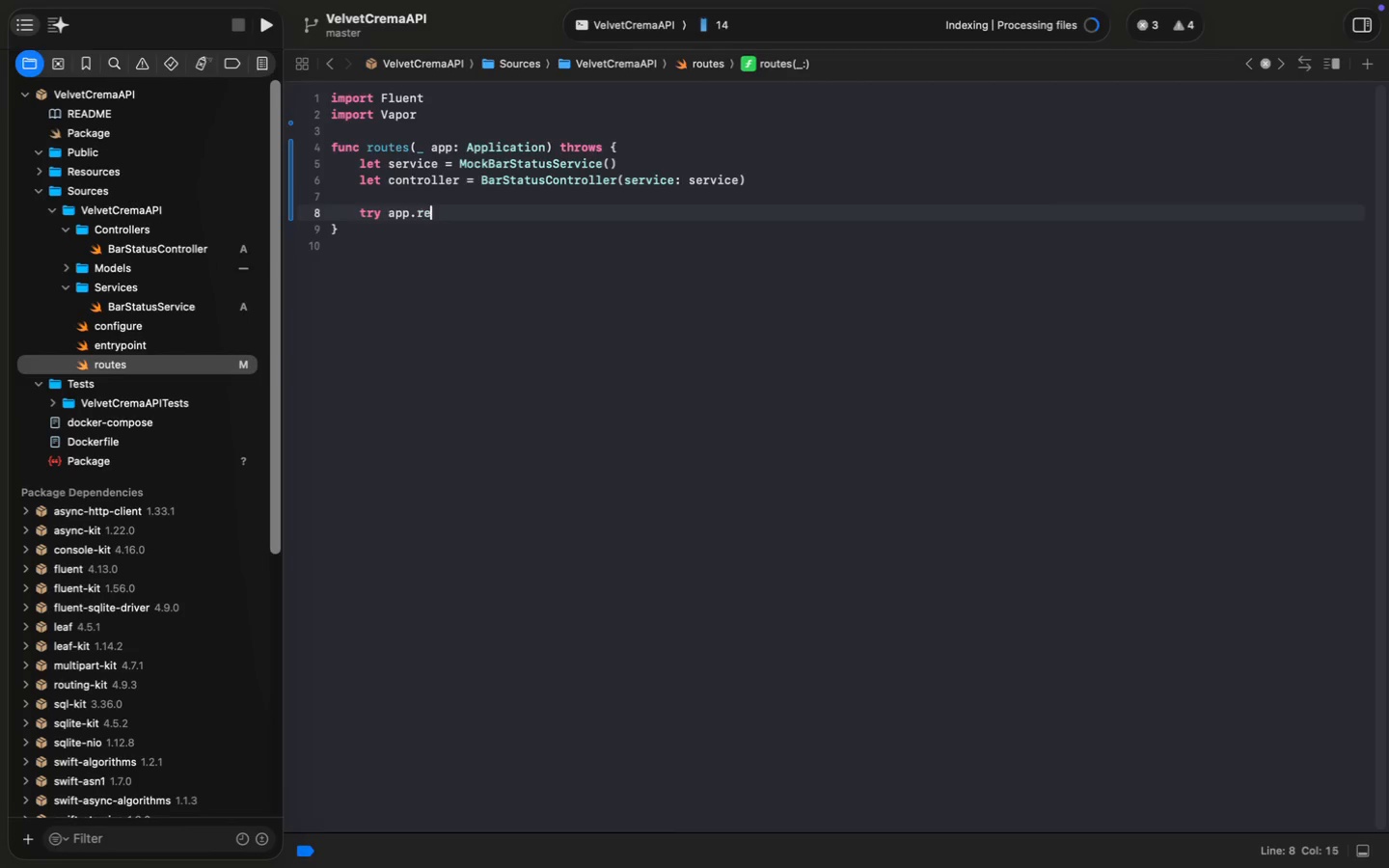 
type(try ap.)
key(Backspace)
type(p.reg)
 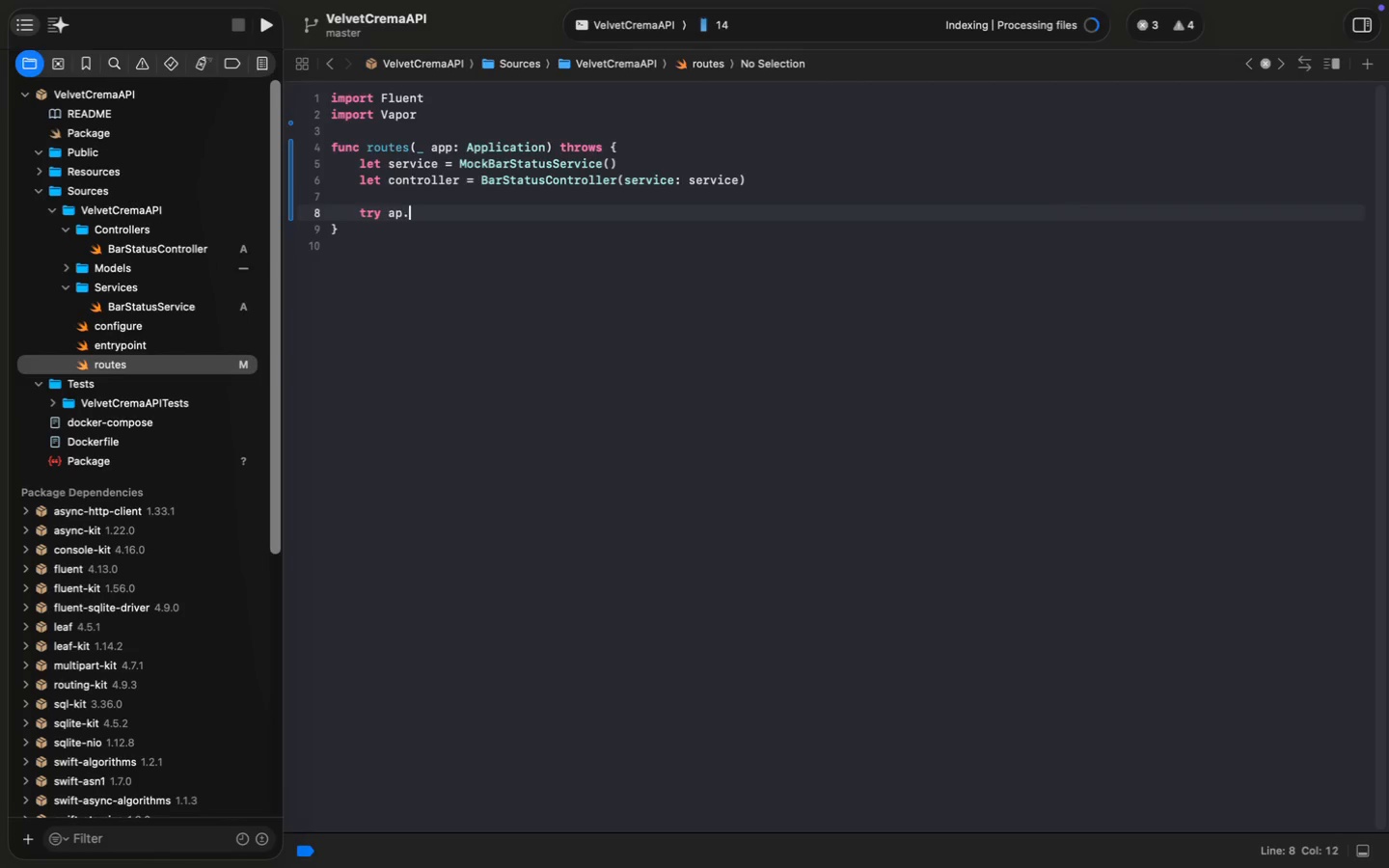 
key(Enter)
 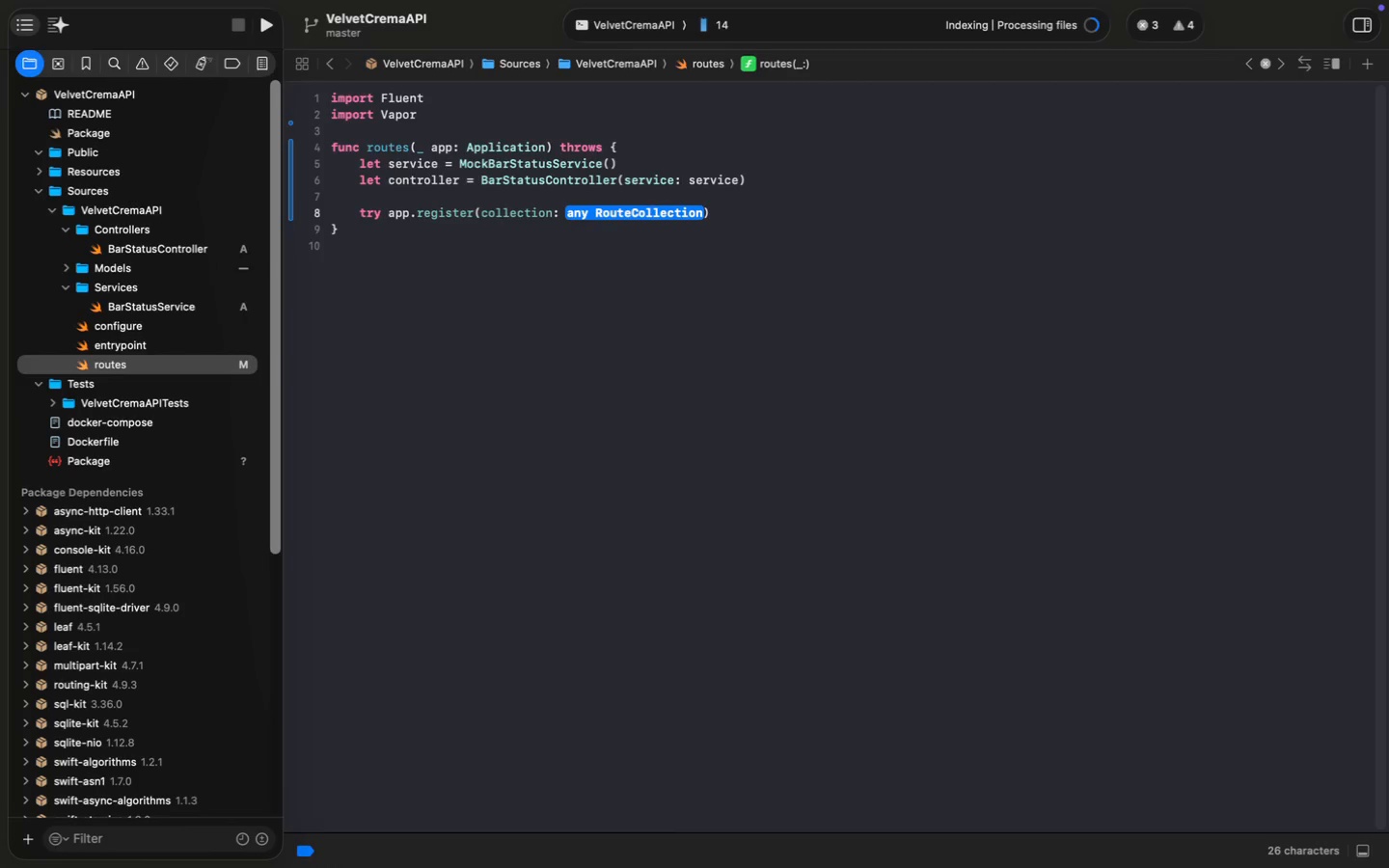 
type(controller)
 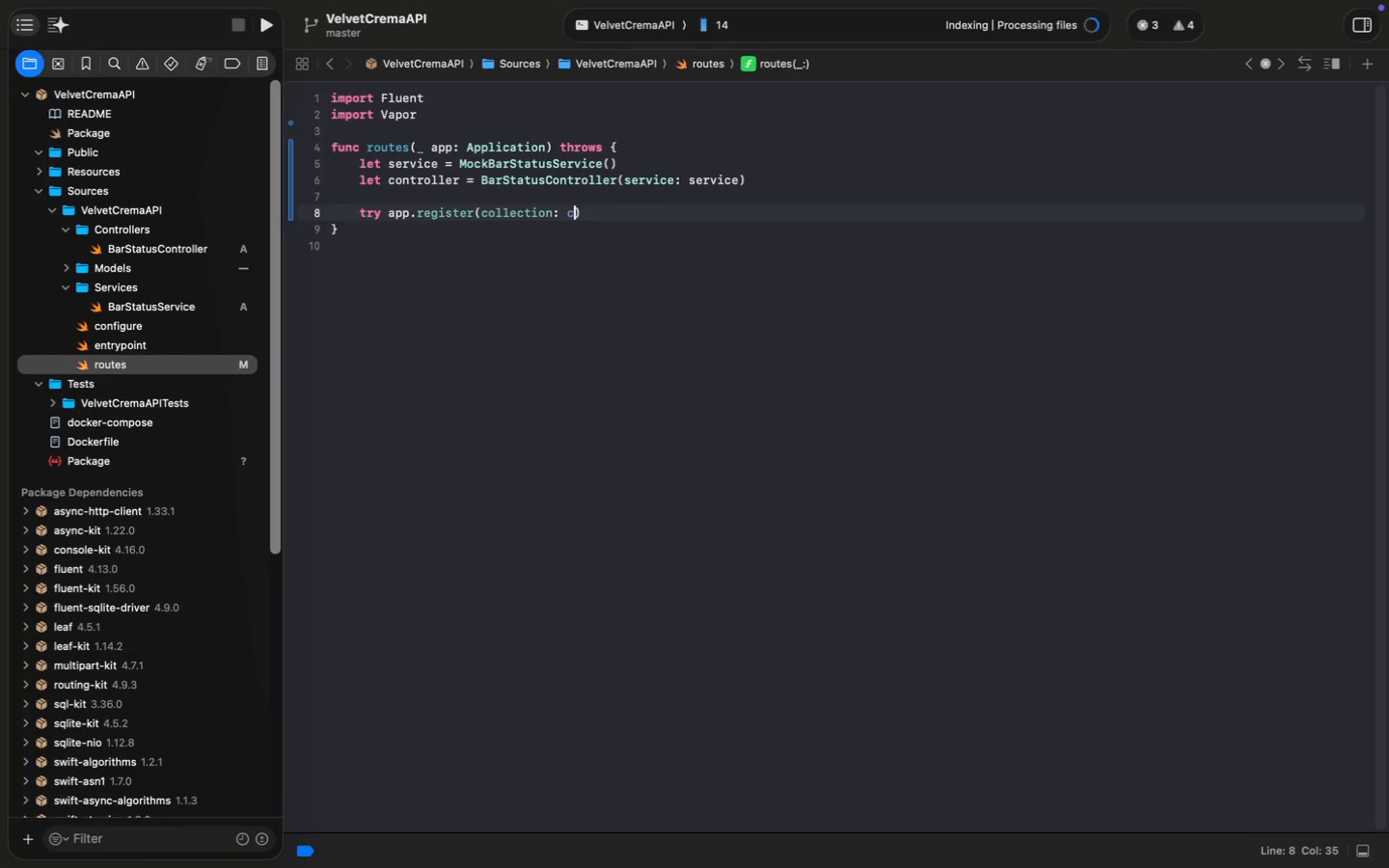 
key(Meta+S)
 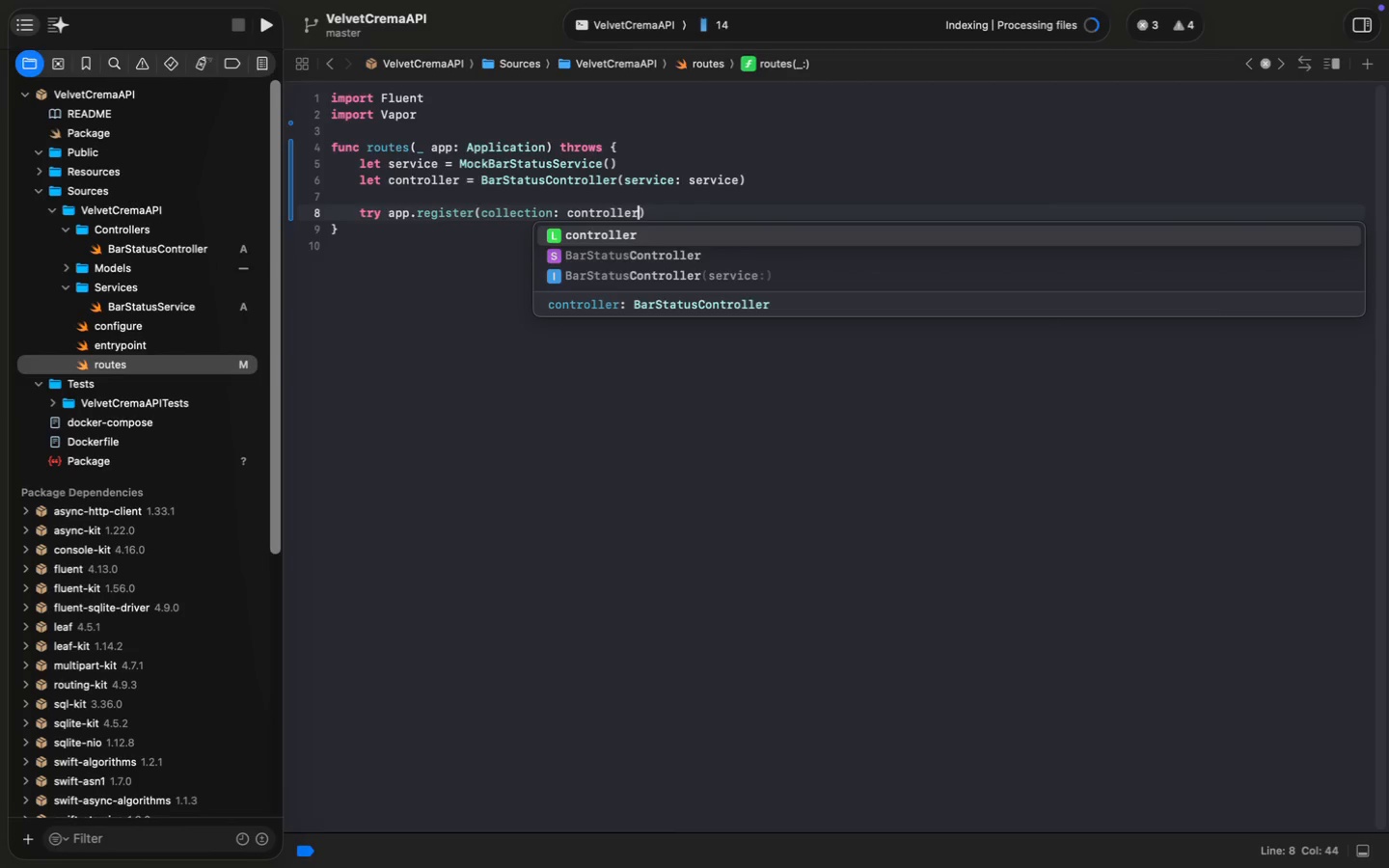 
key(Meta+S)
 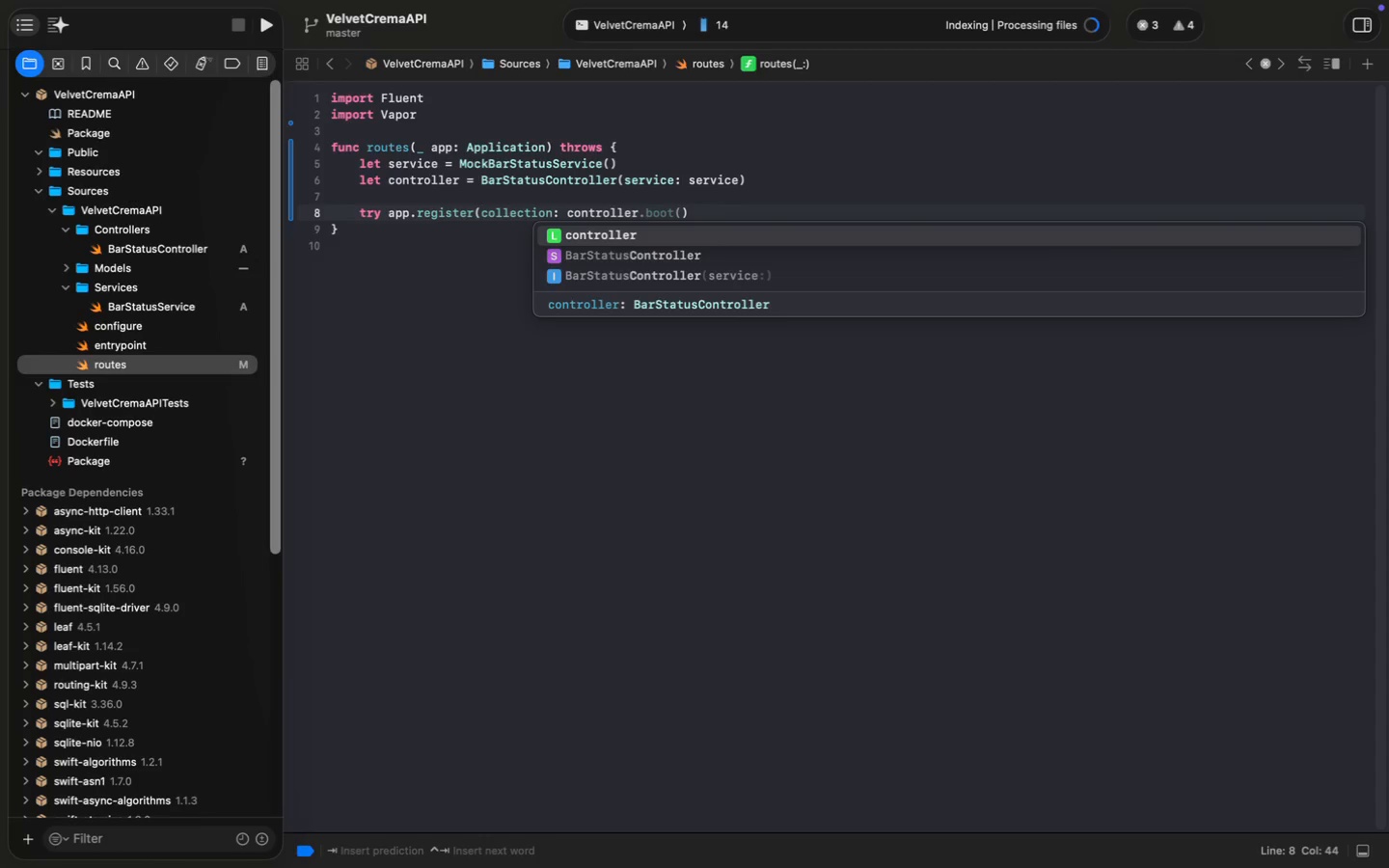 
wait(9.17)
 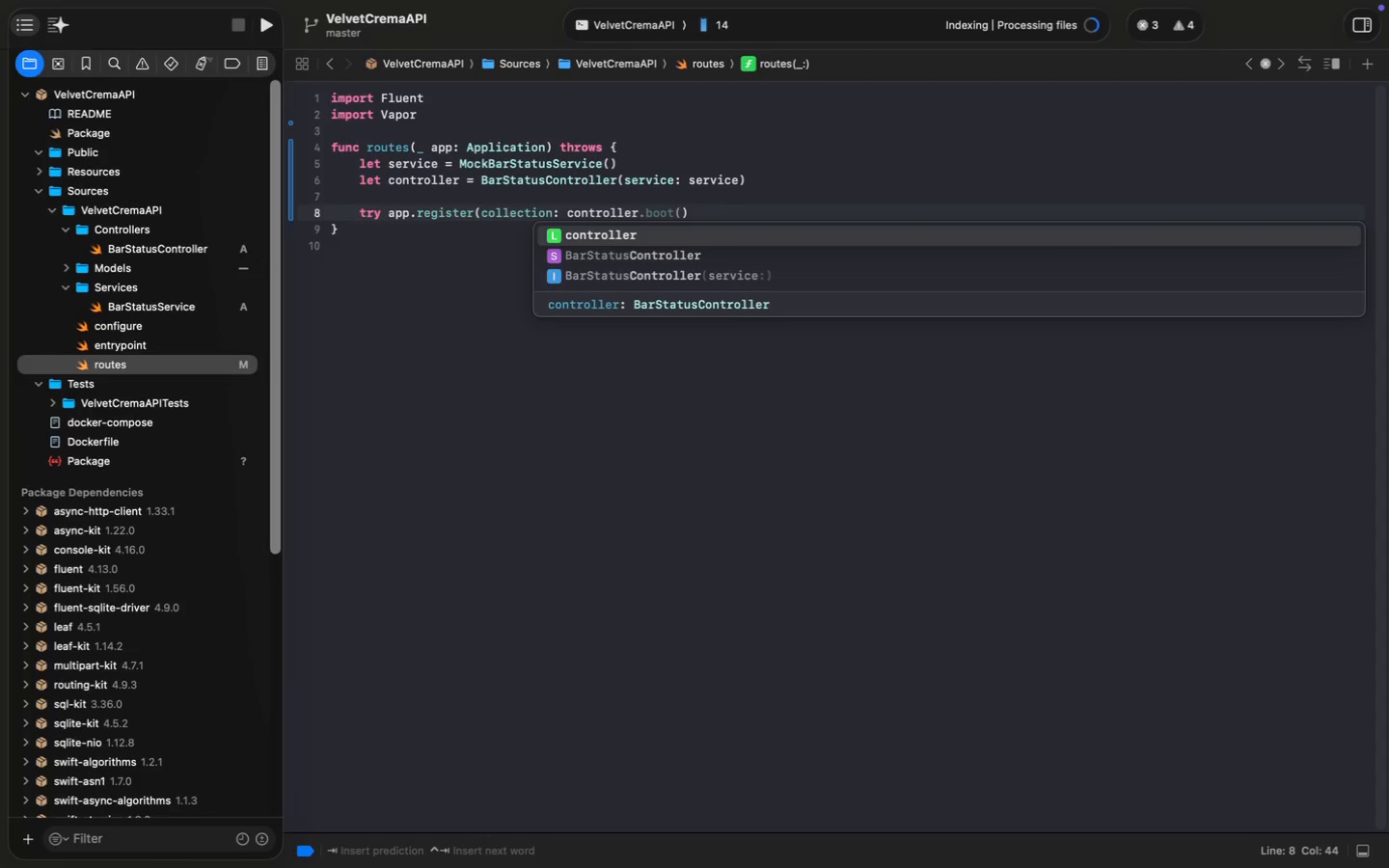 
left_click([449, 300])
 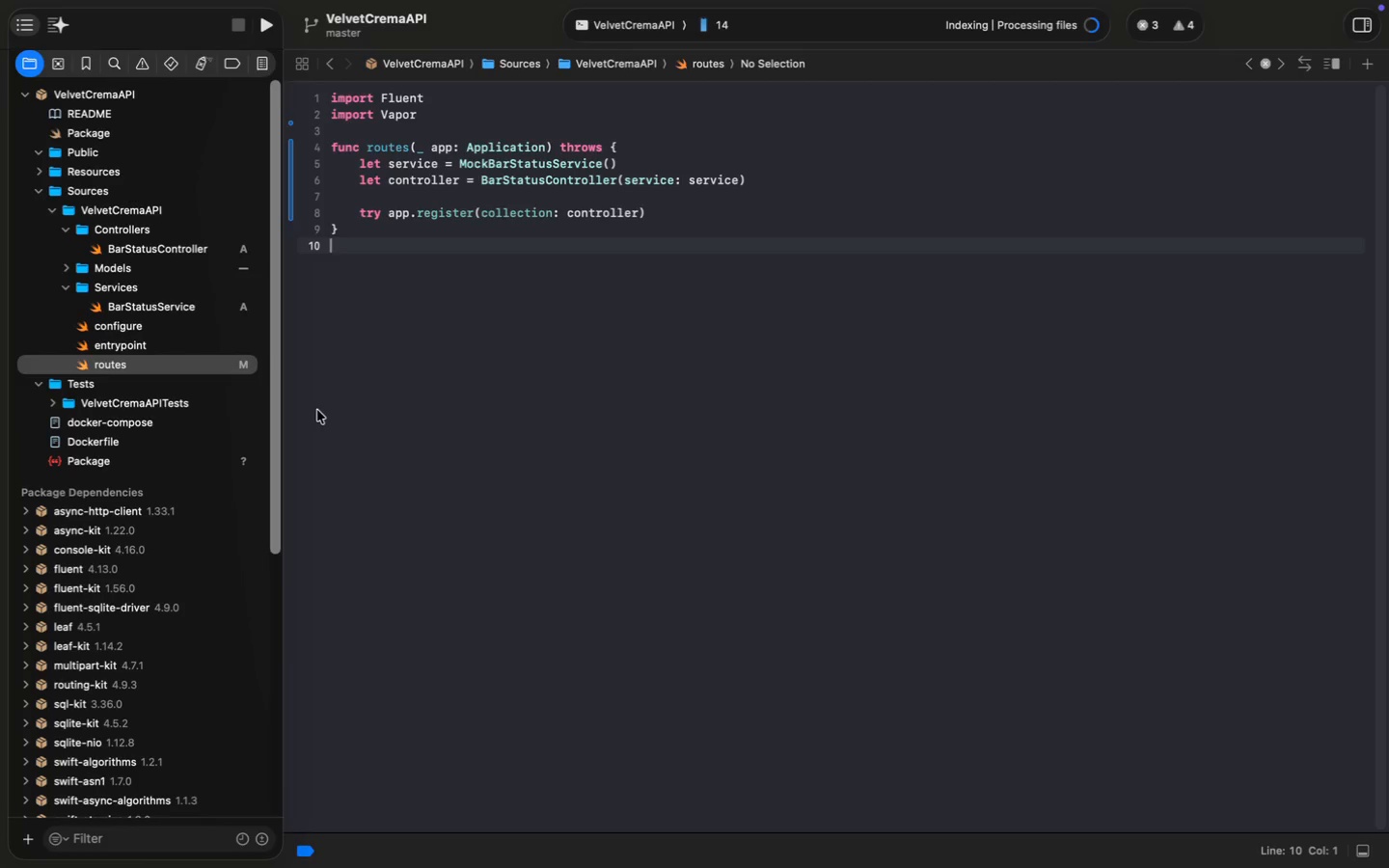 
wait(38.34)
 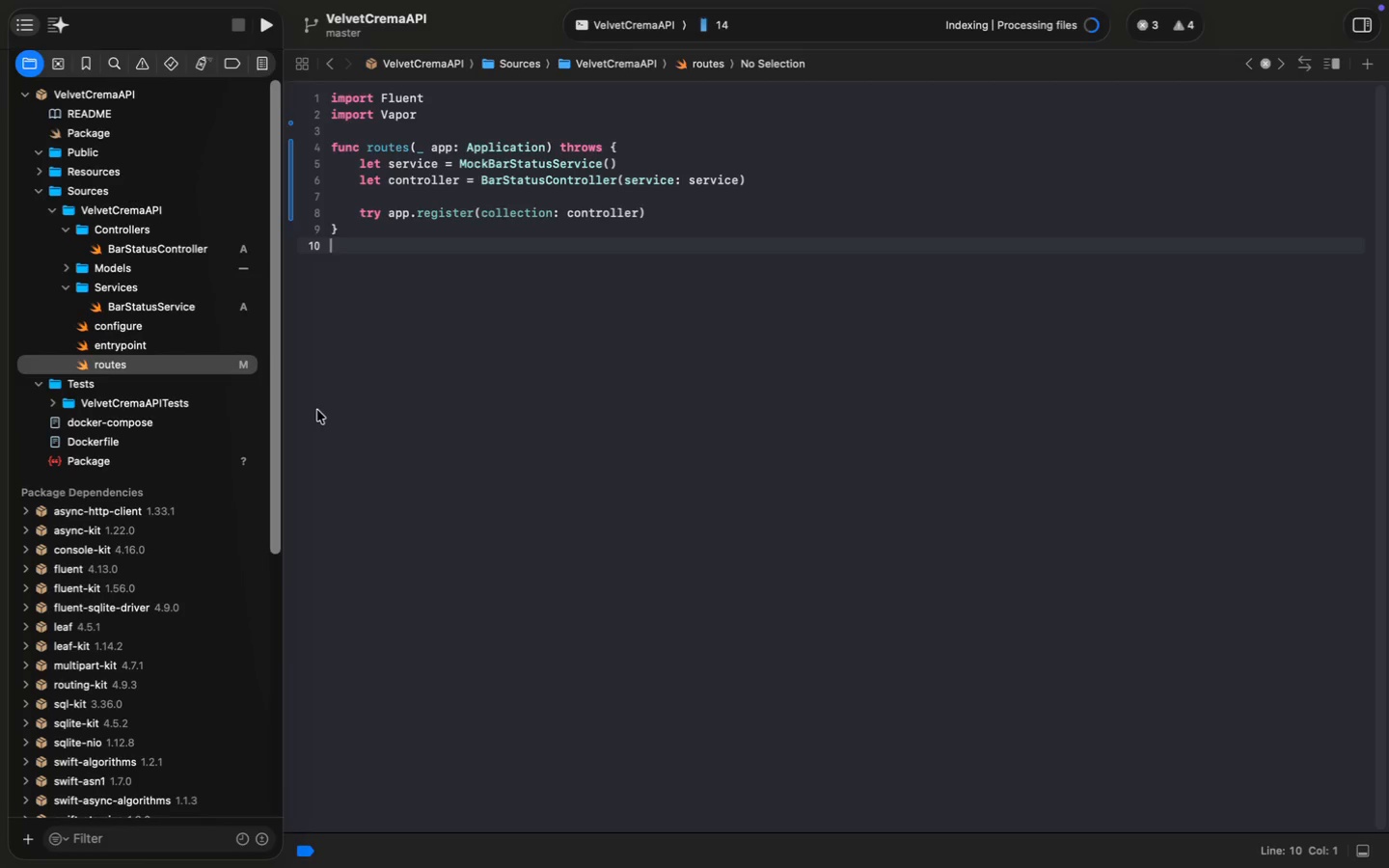 
left_click([68, 233])
 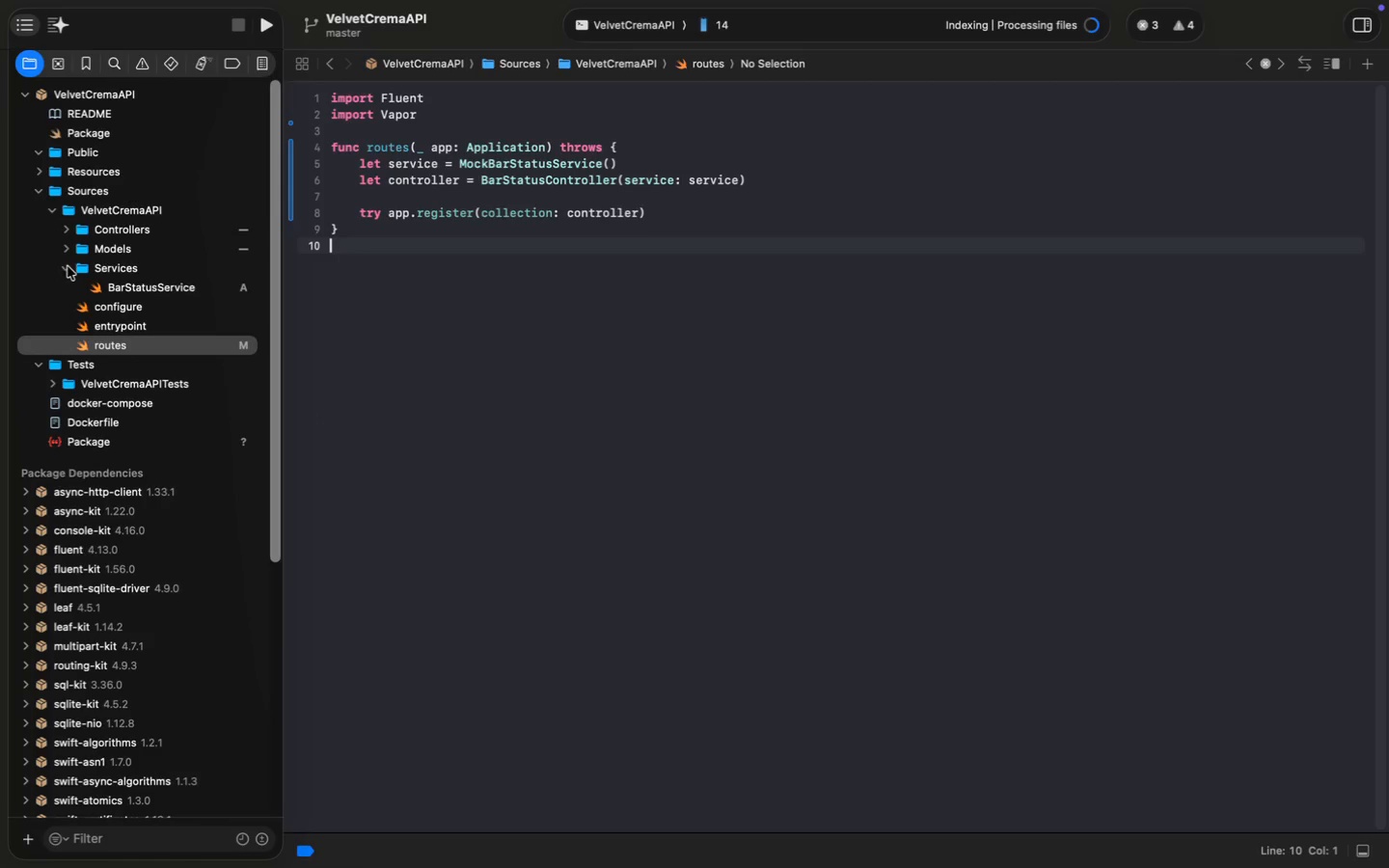 
left_click([68, 270])
 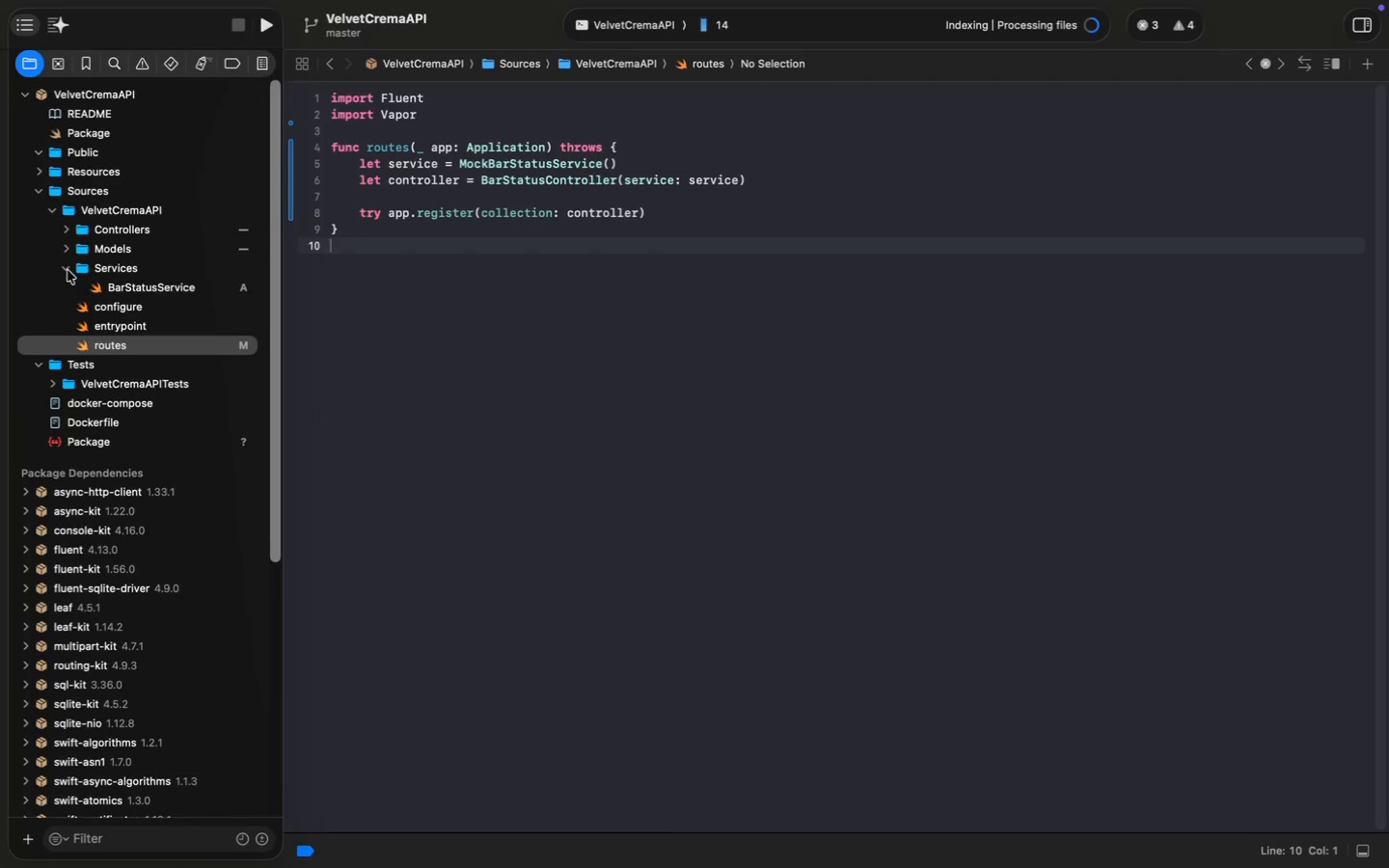 
left_click([110, 210])
 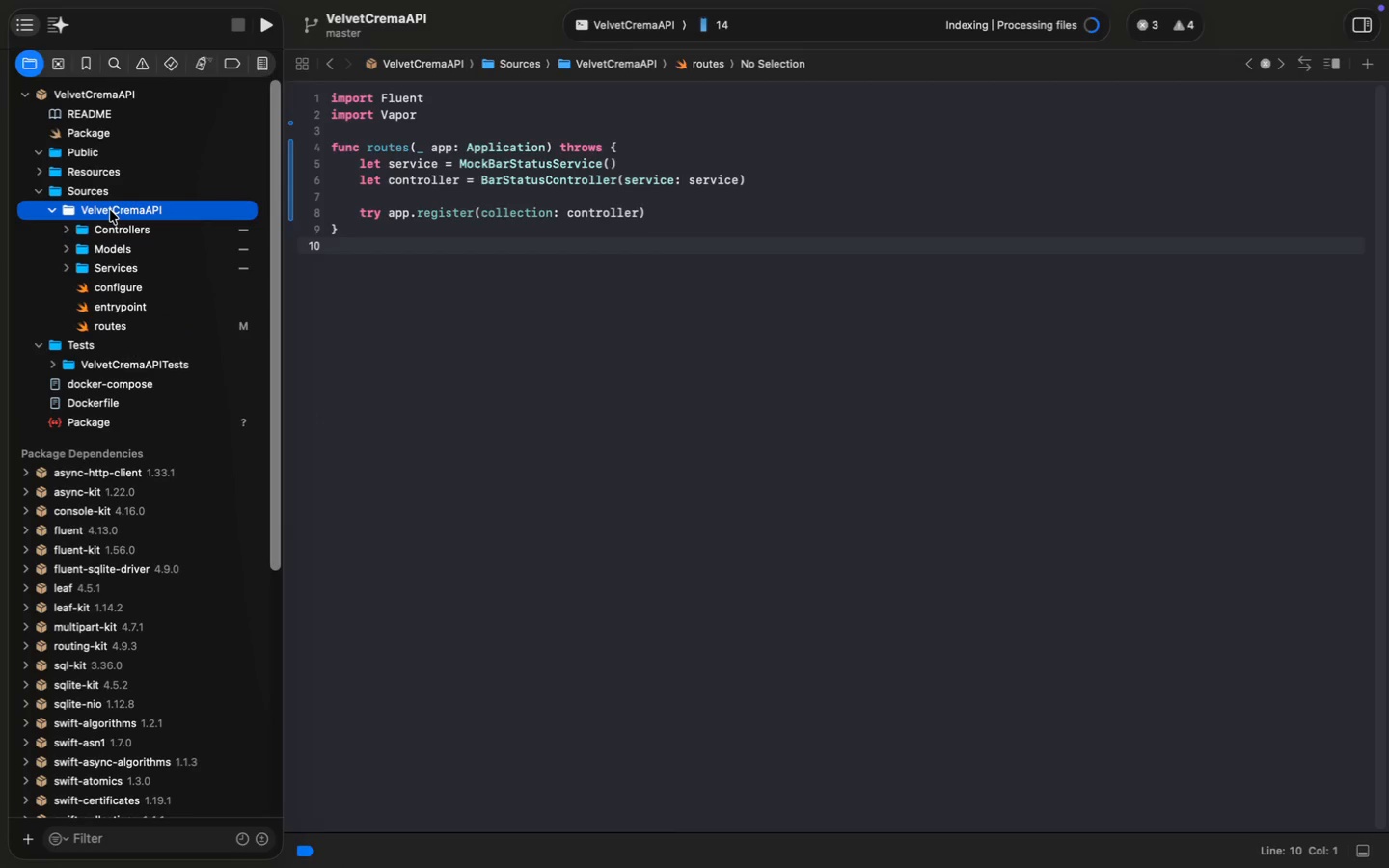 
key(Alt+Meta+N)
 